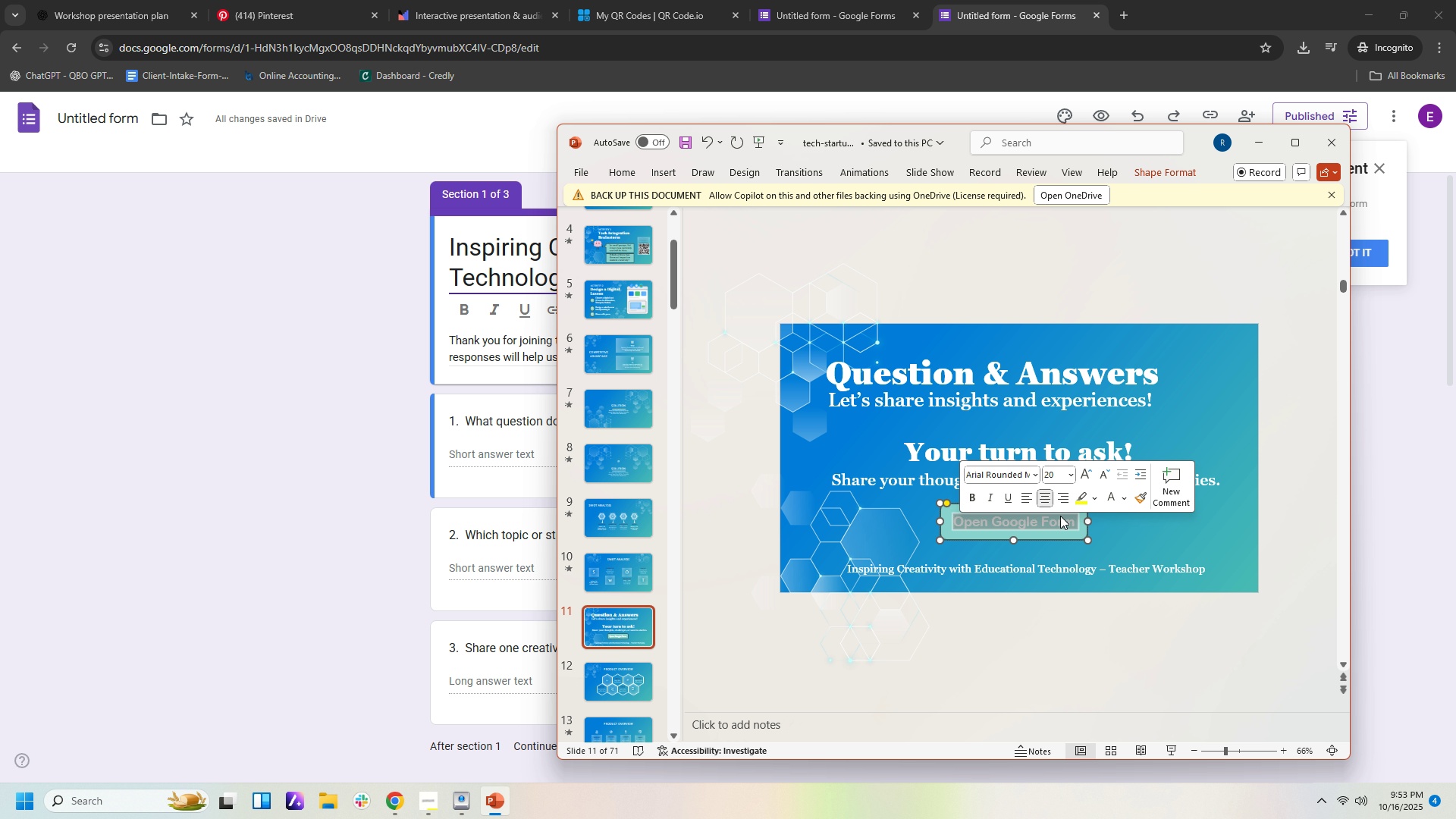 
right_click([1056, 521])
 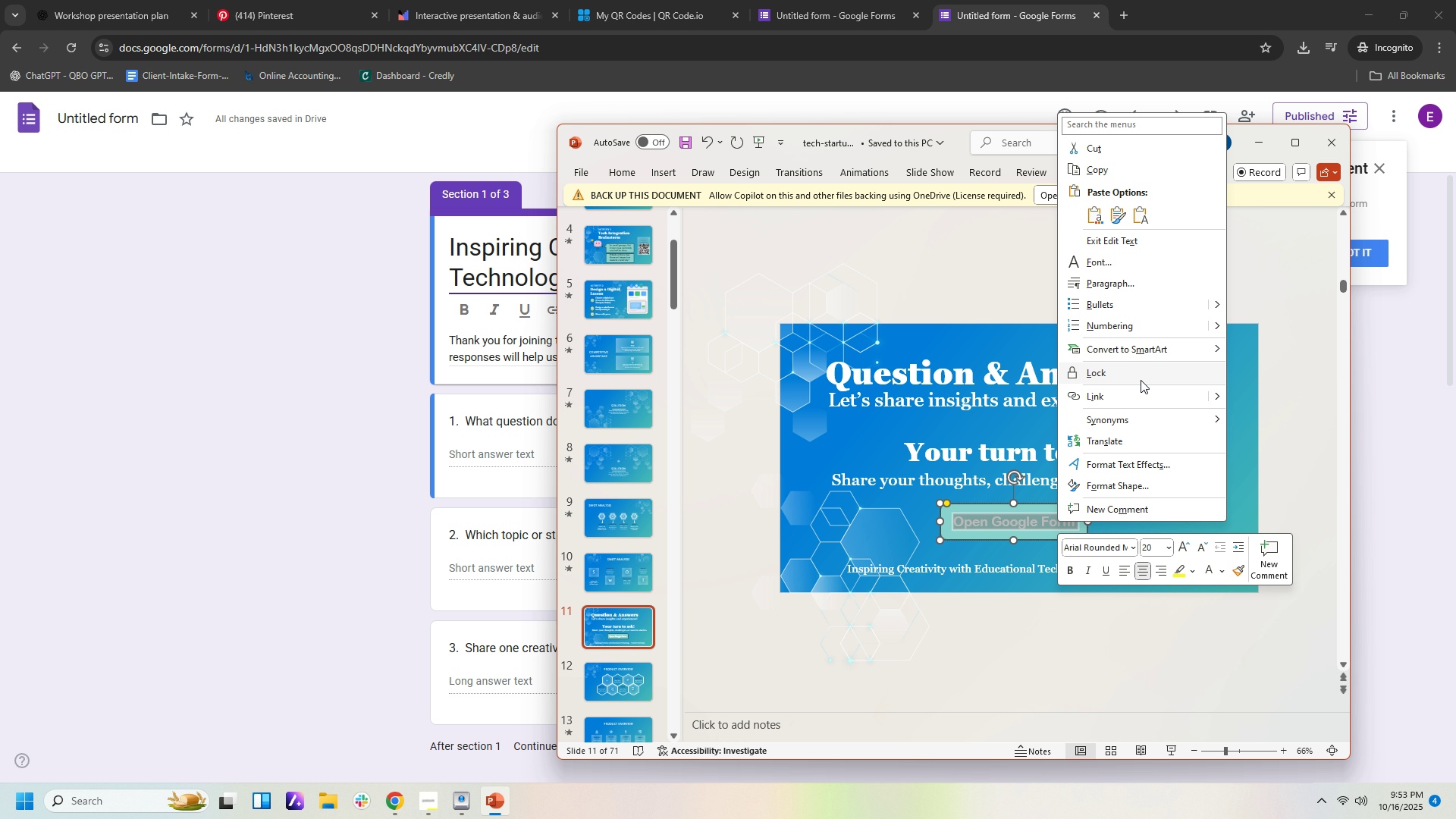 
left_click([1140, 391])
 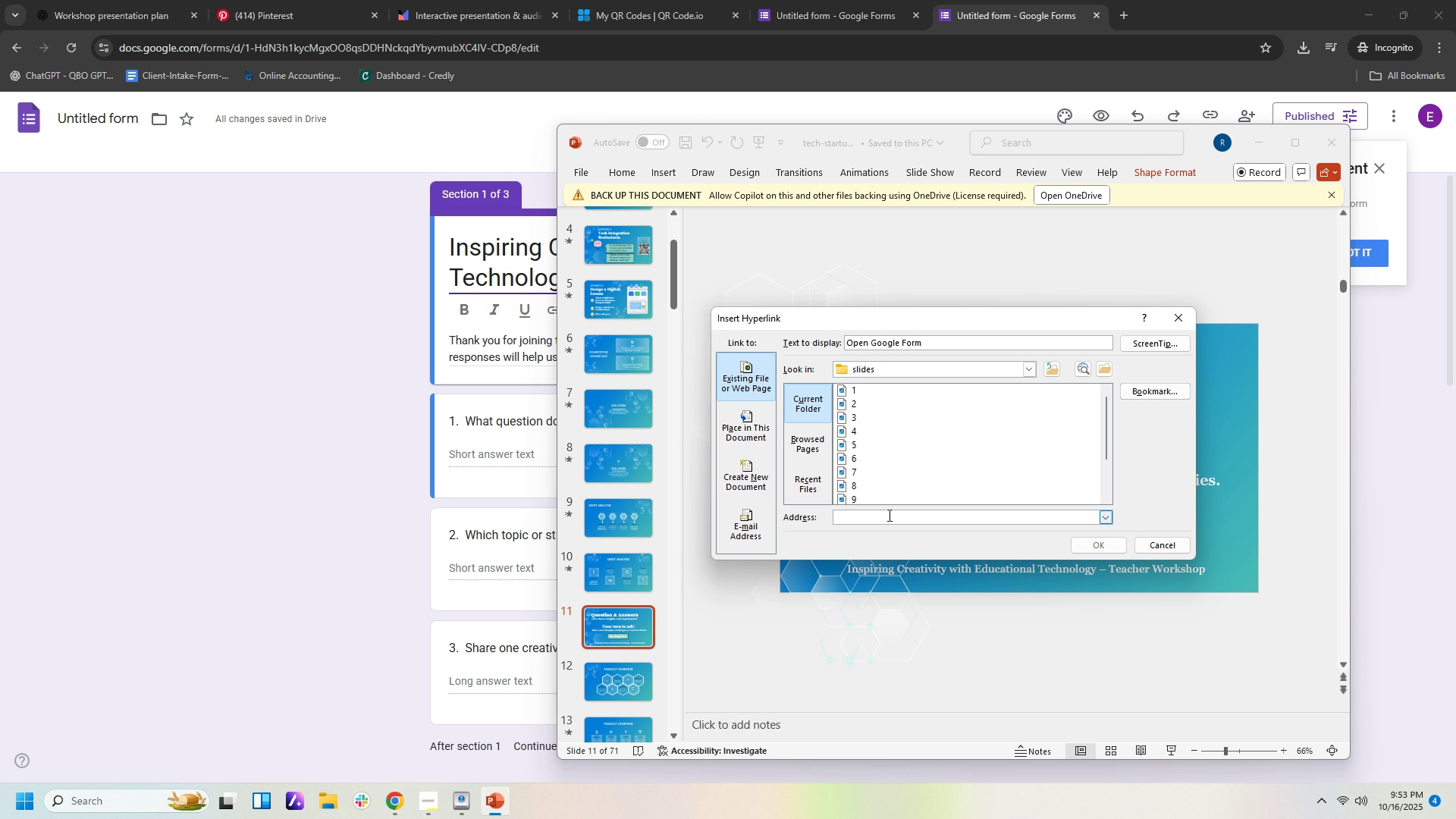 
left_click([886, 516])
 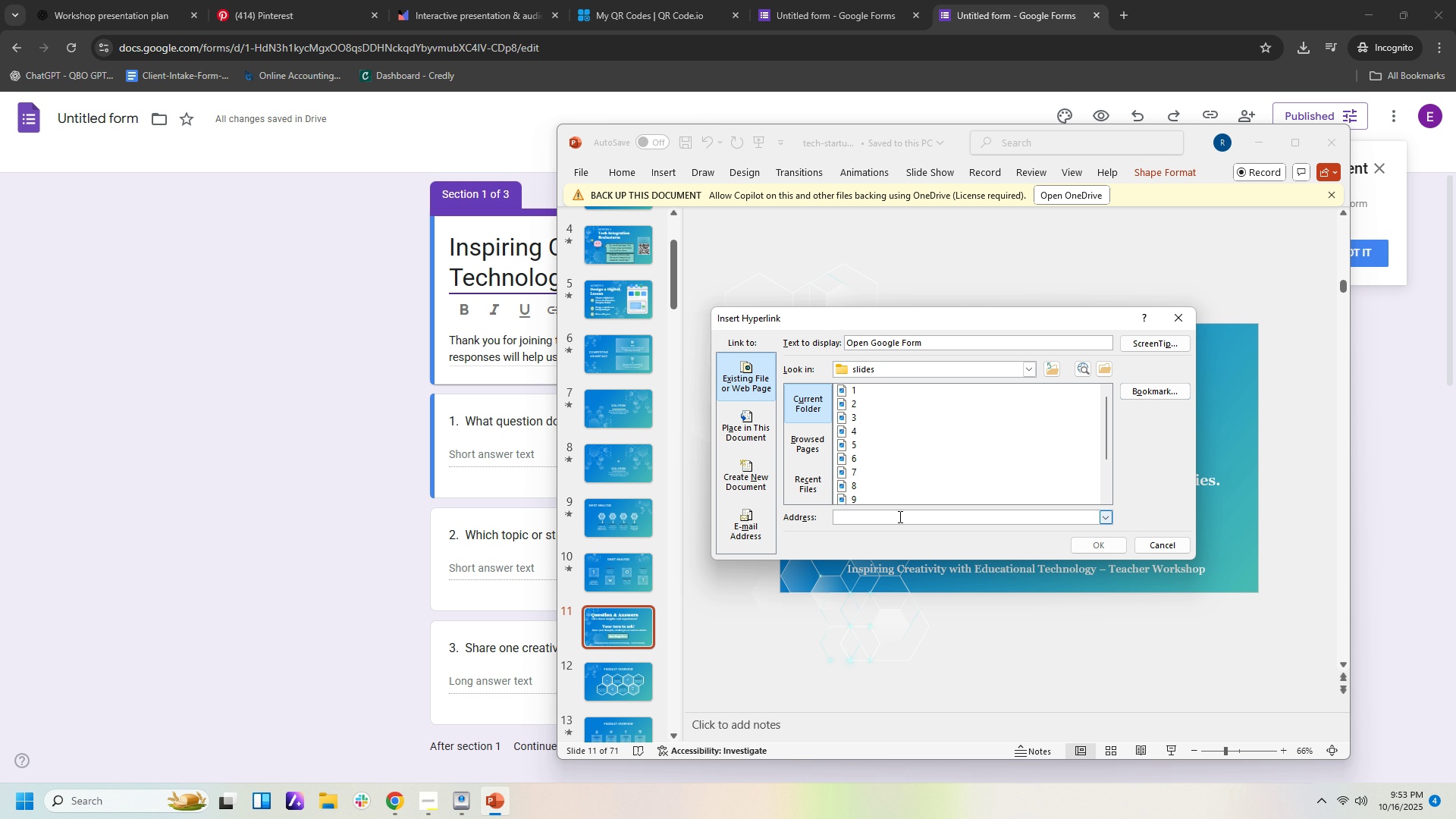 
key(Control+V)
 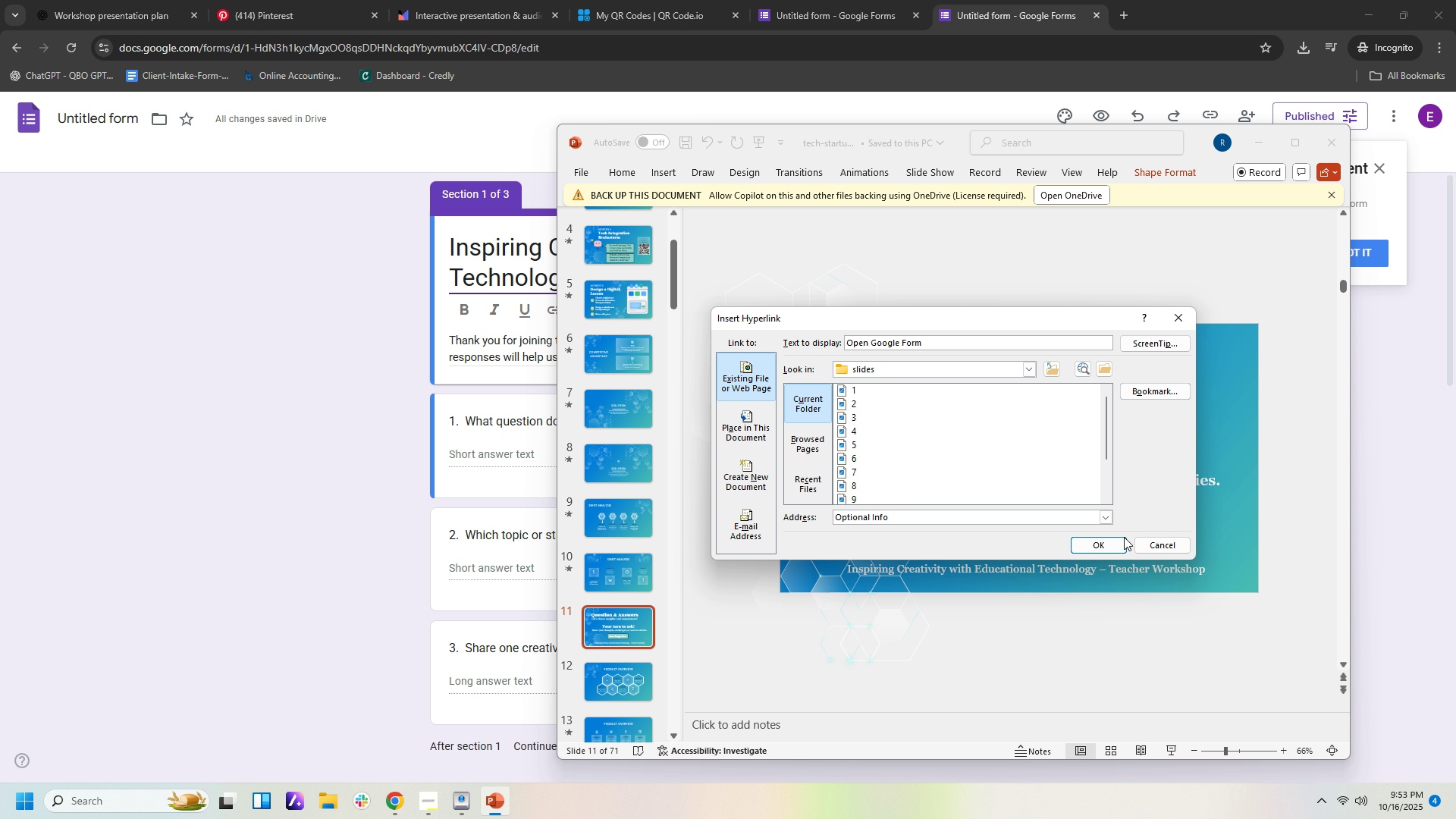 
left_click([1151, 546])
 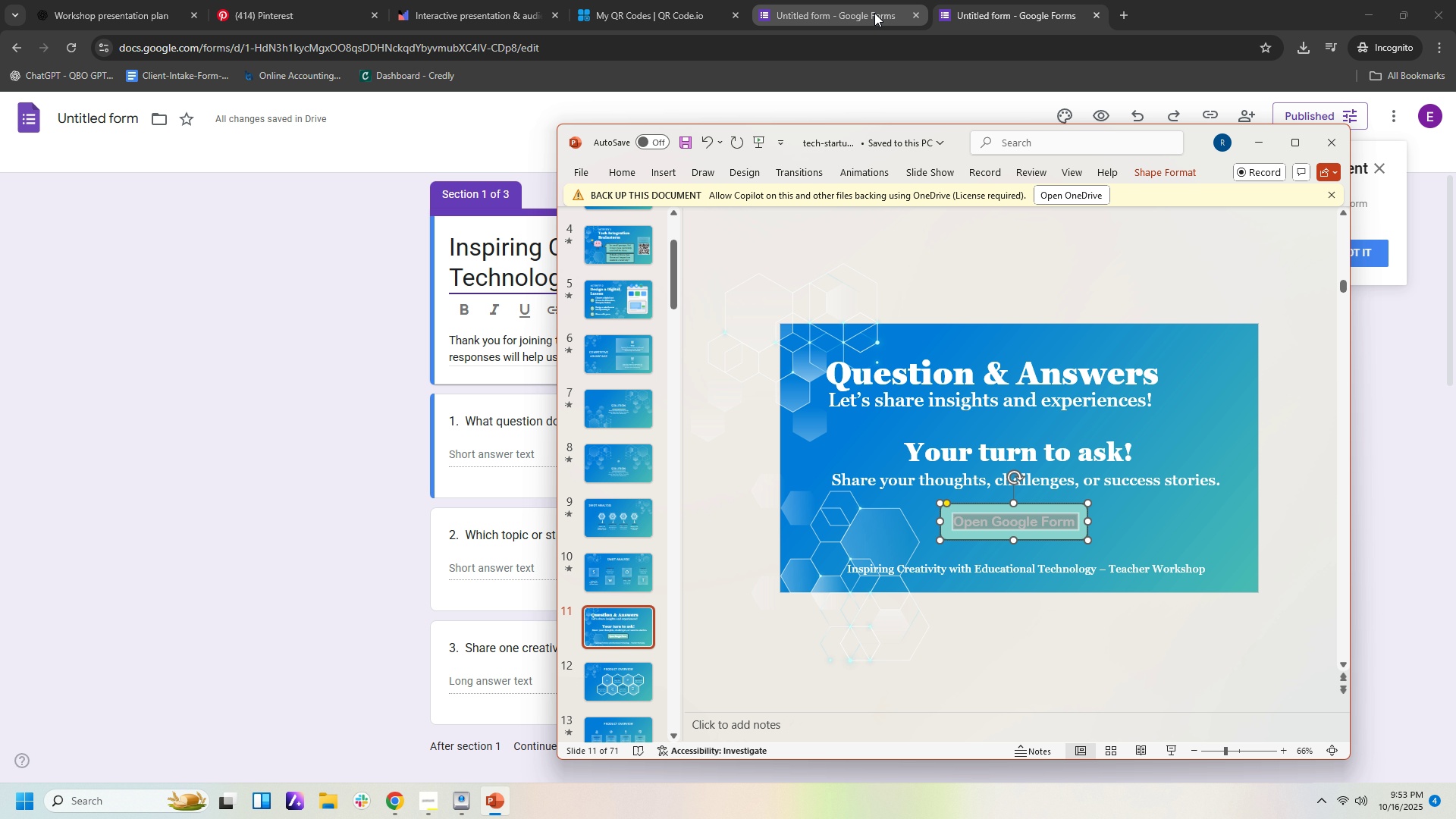 
left_click([871, 13])
 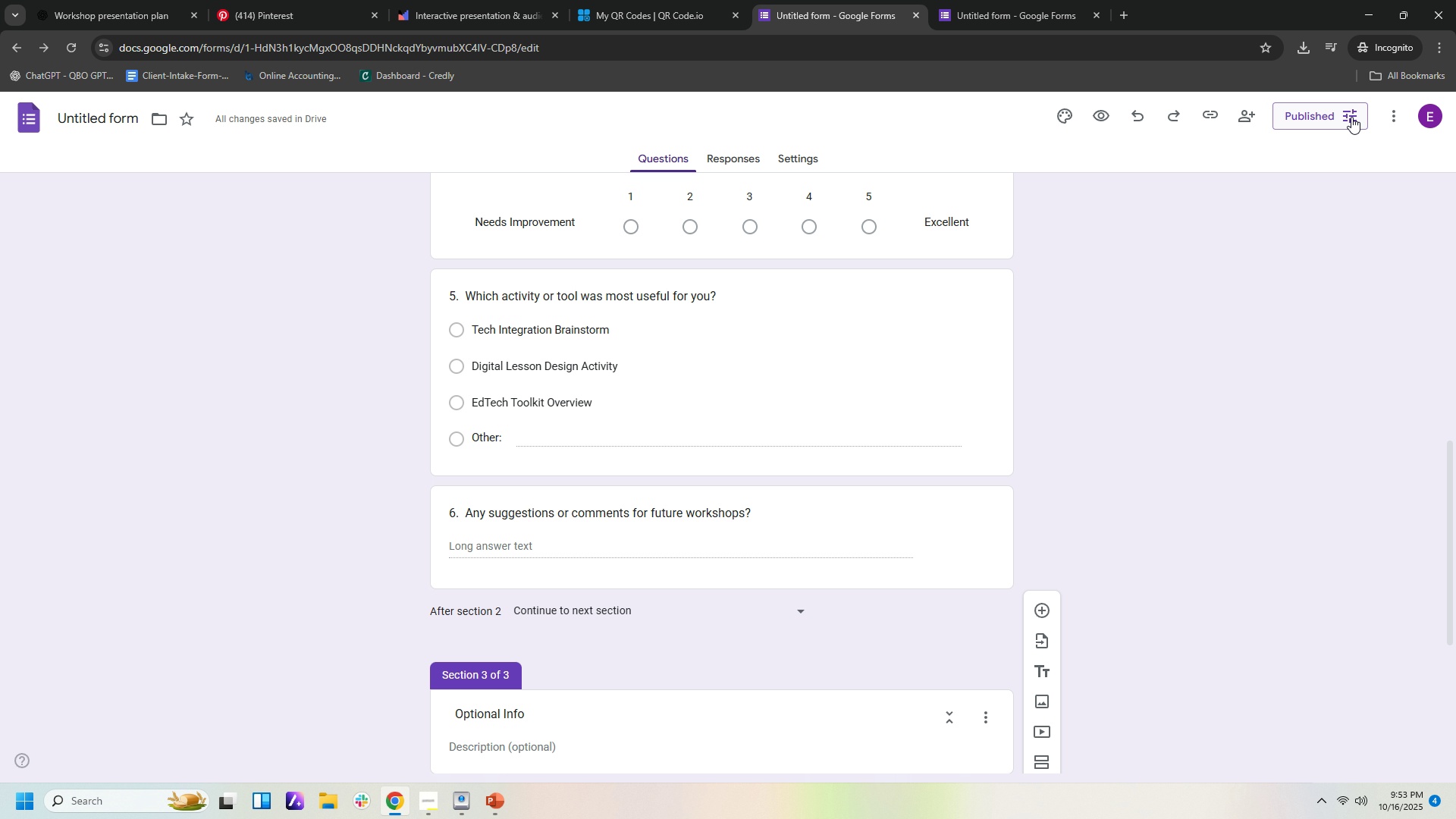 
left_click([1351, 117])
 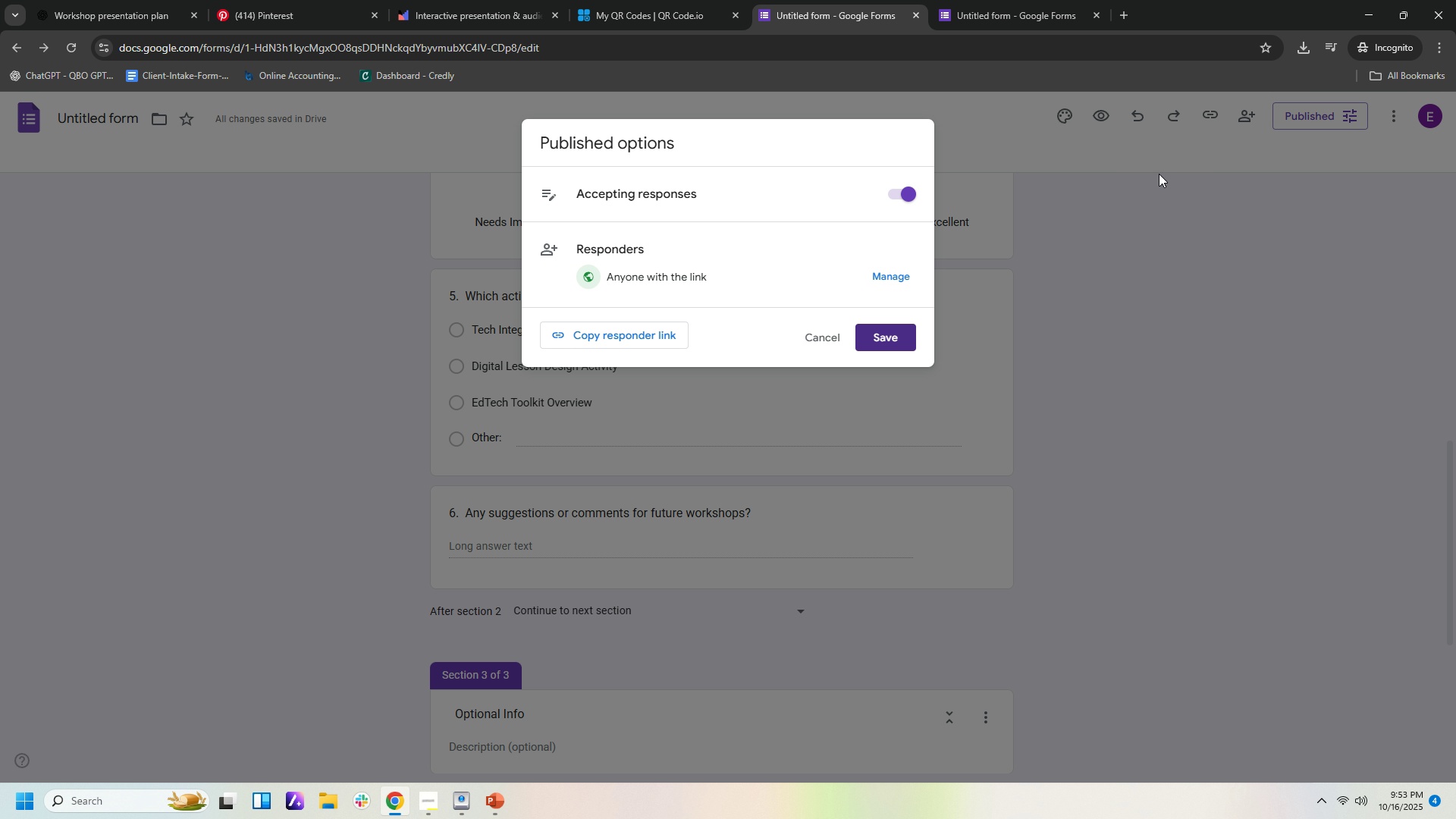 
left_click([1159, 175])
 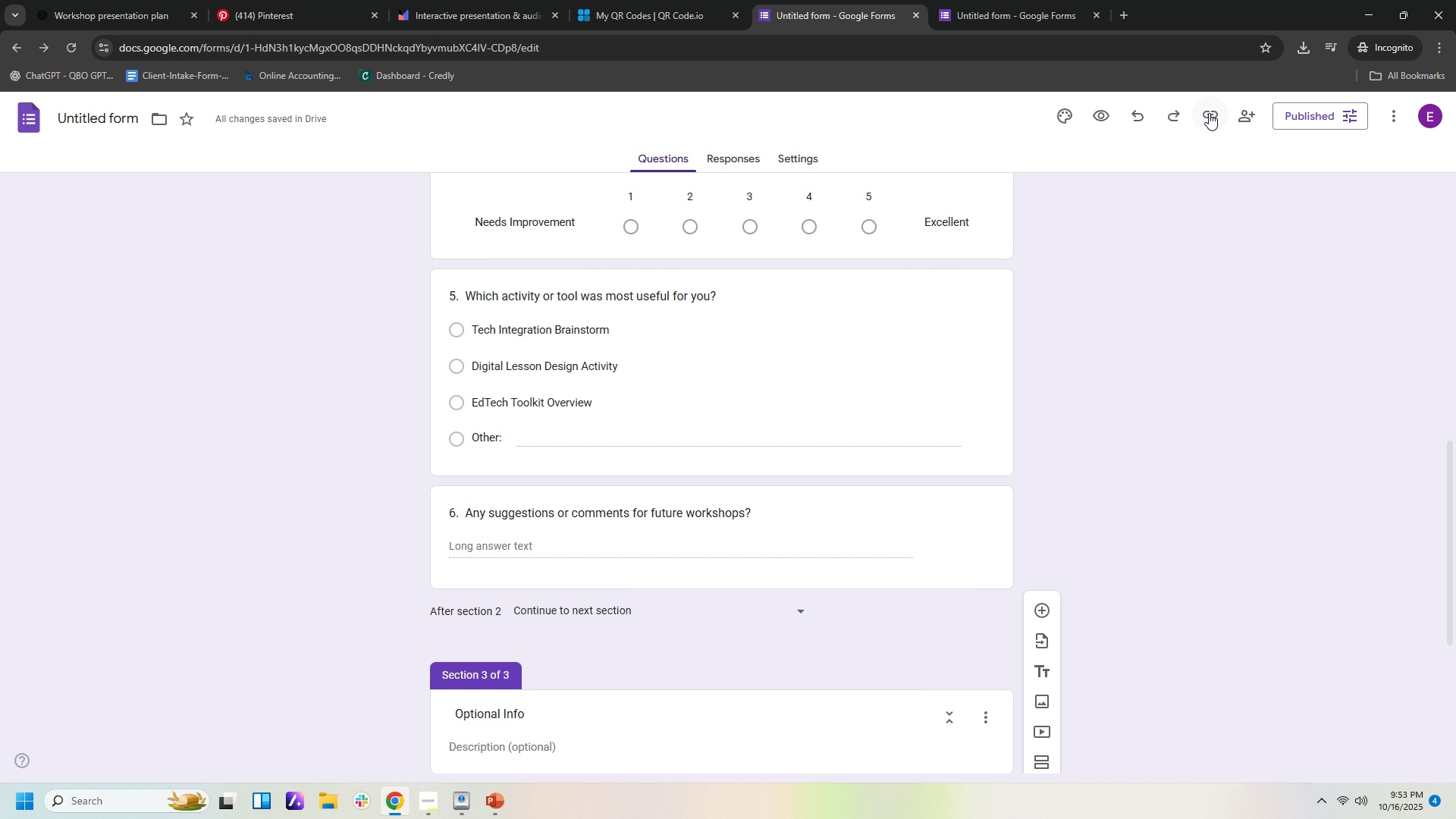 
left_click([1209, 113])
 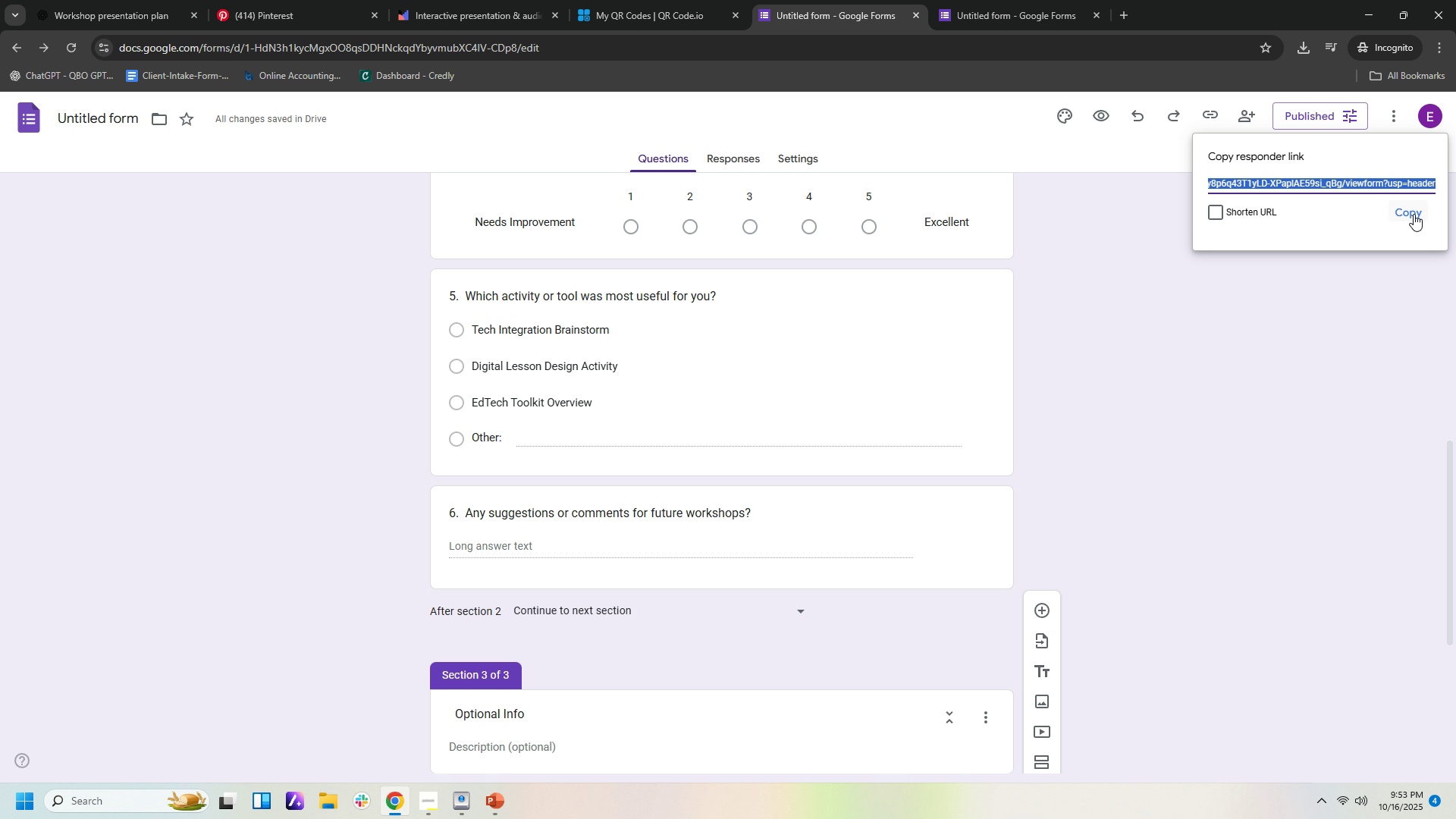 
left_click([1413, 213])
 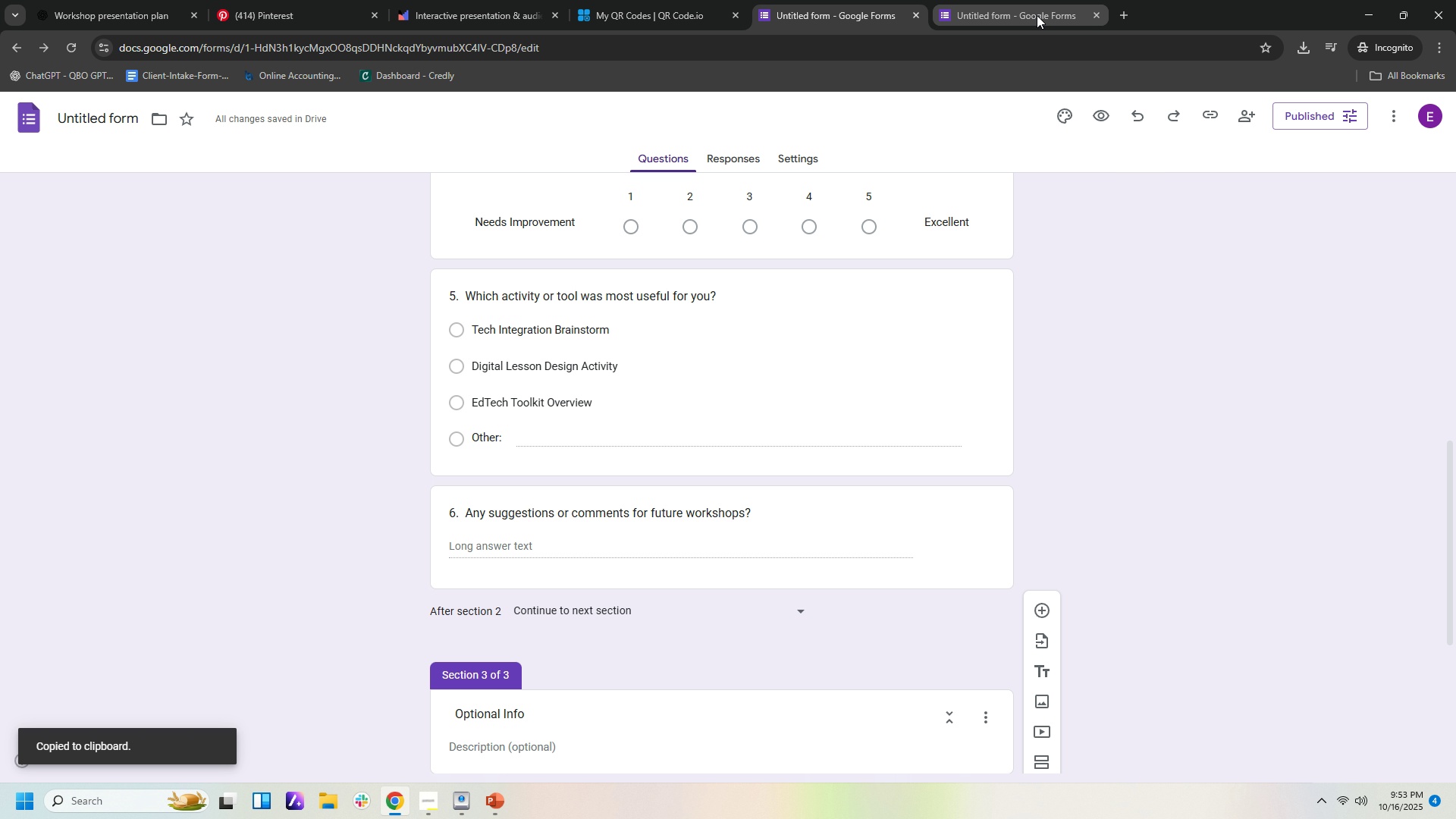 
left_click([1037, 15])
 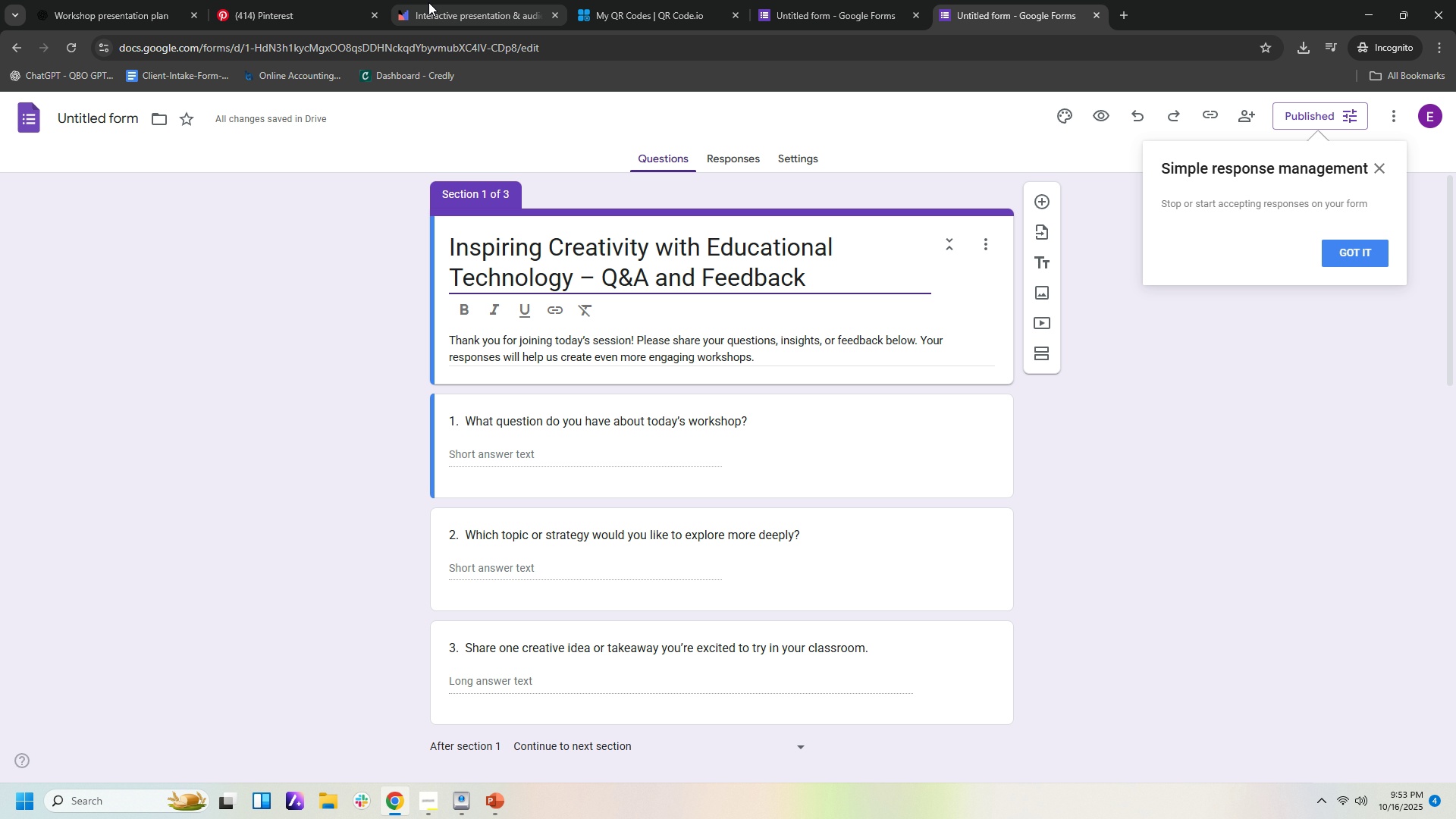 
left_click([680, 10])
 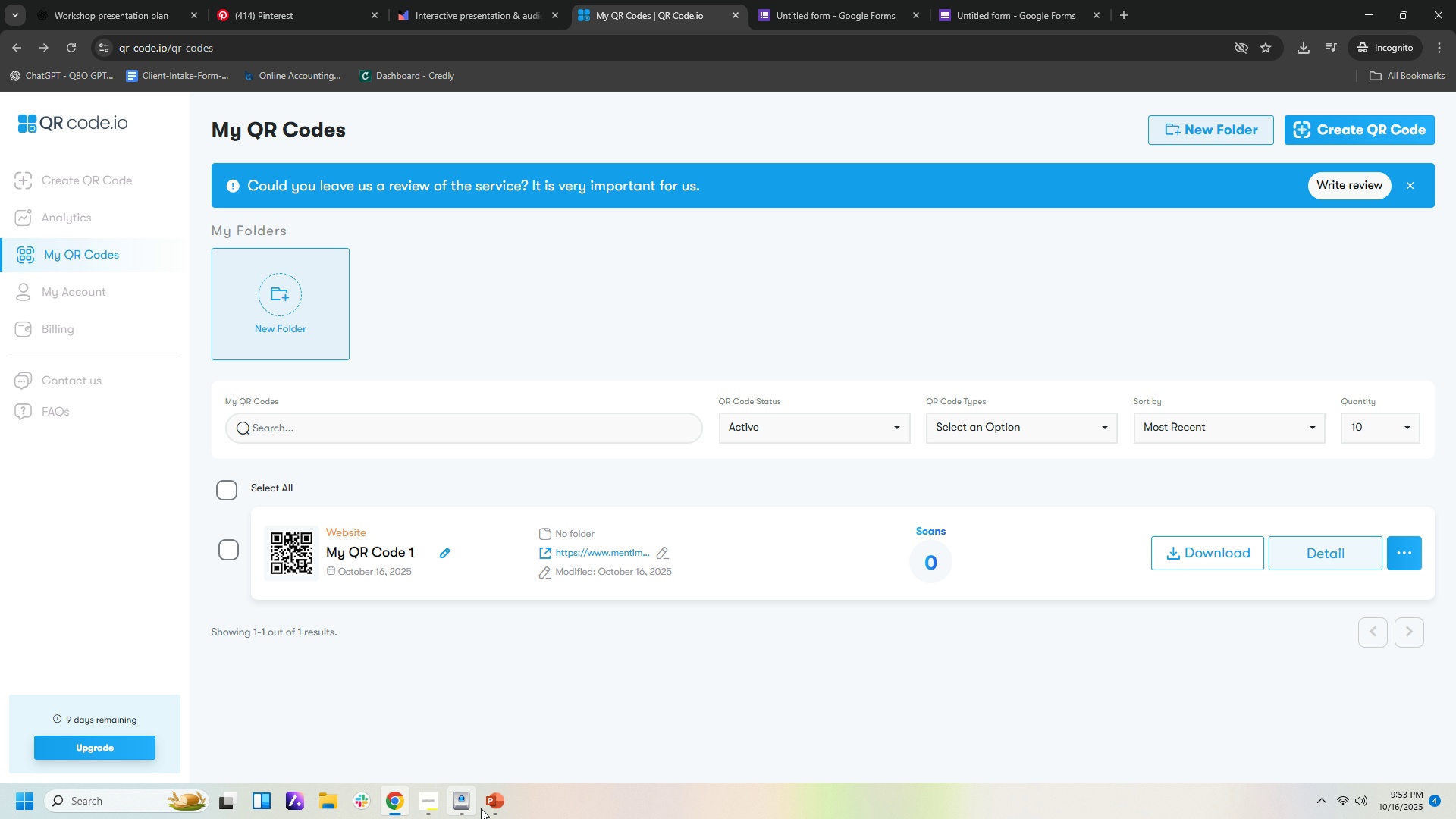 
left_click([507, 799])
 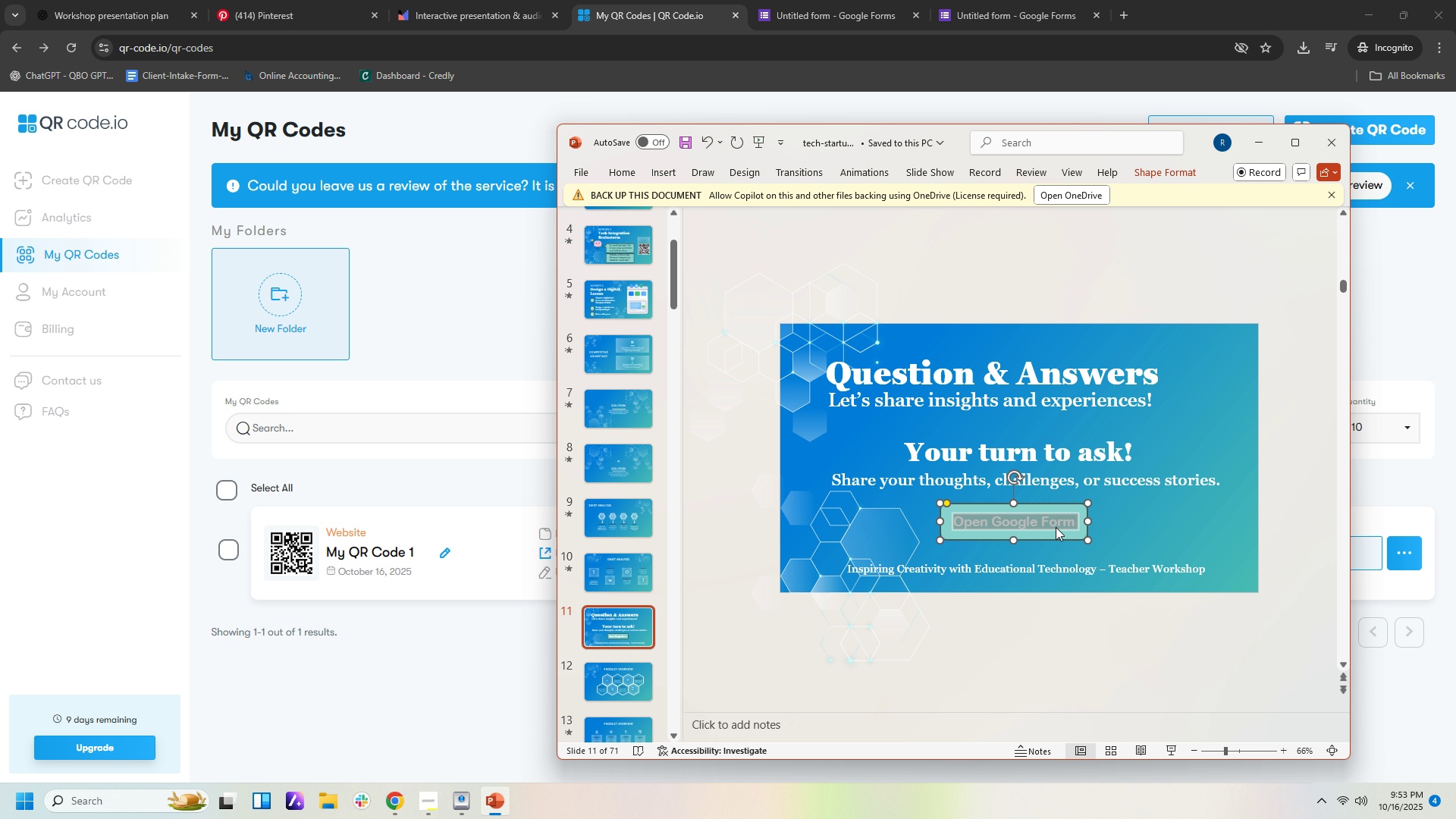 
right_click([1058, 524])
 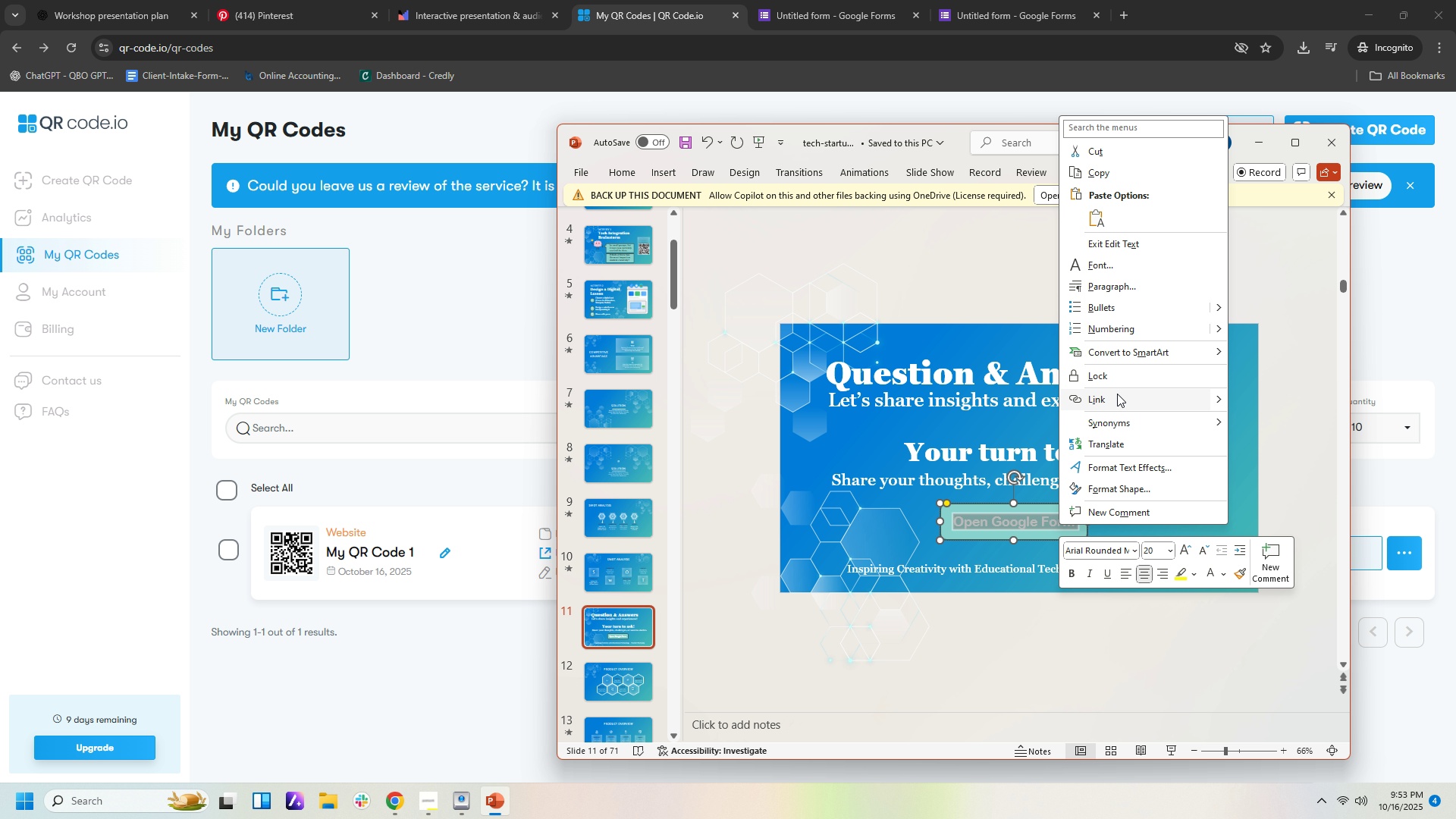 
left_click([1117, 394])
 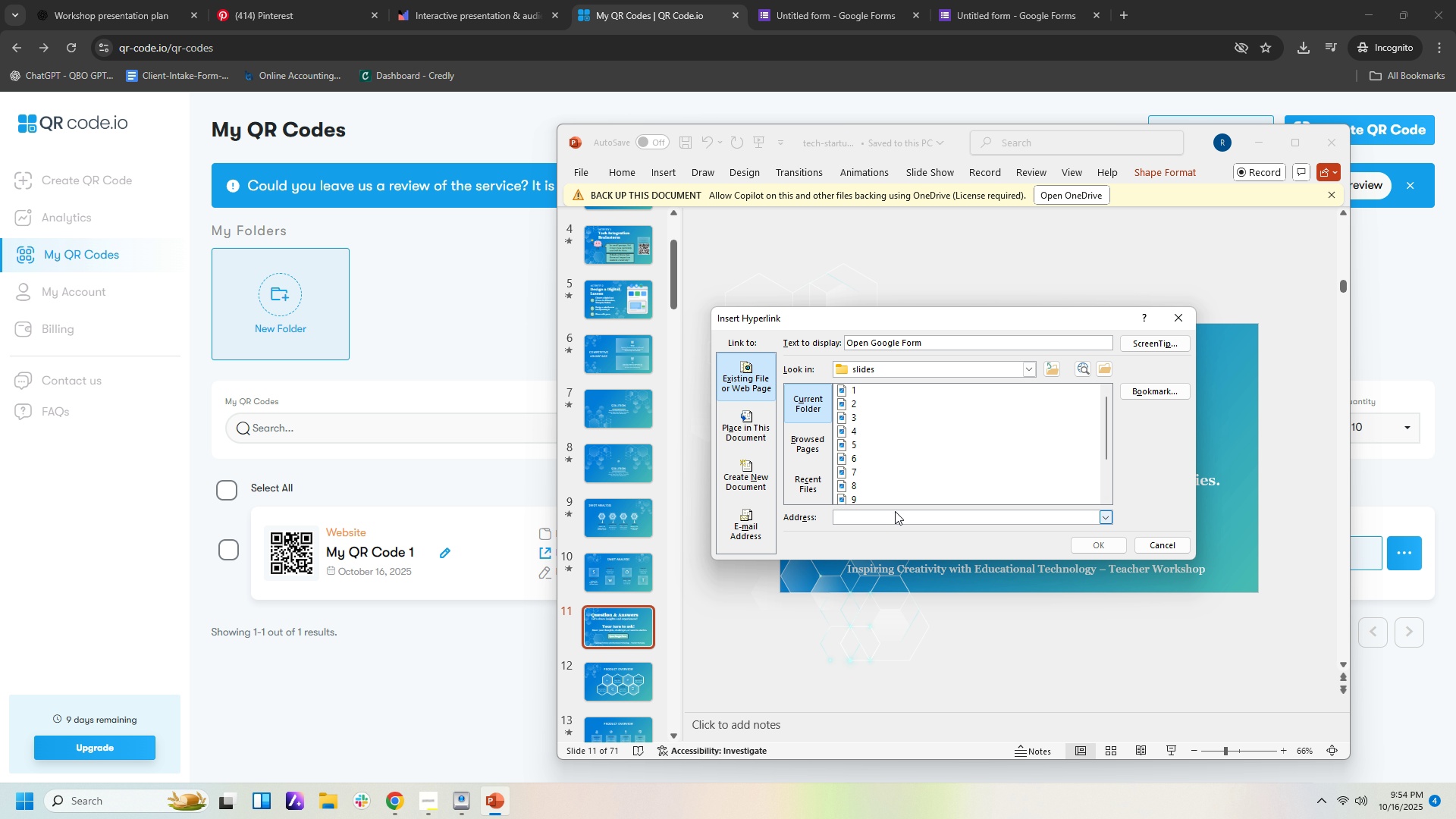 
left_click([895, 511])
 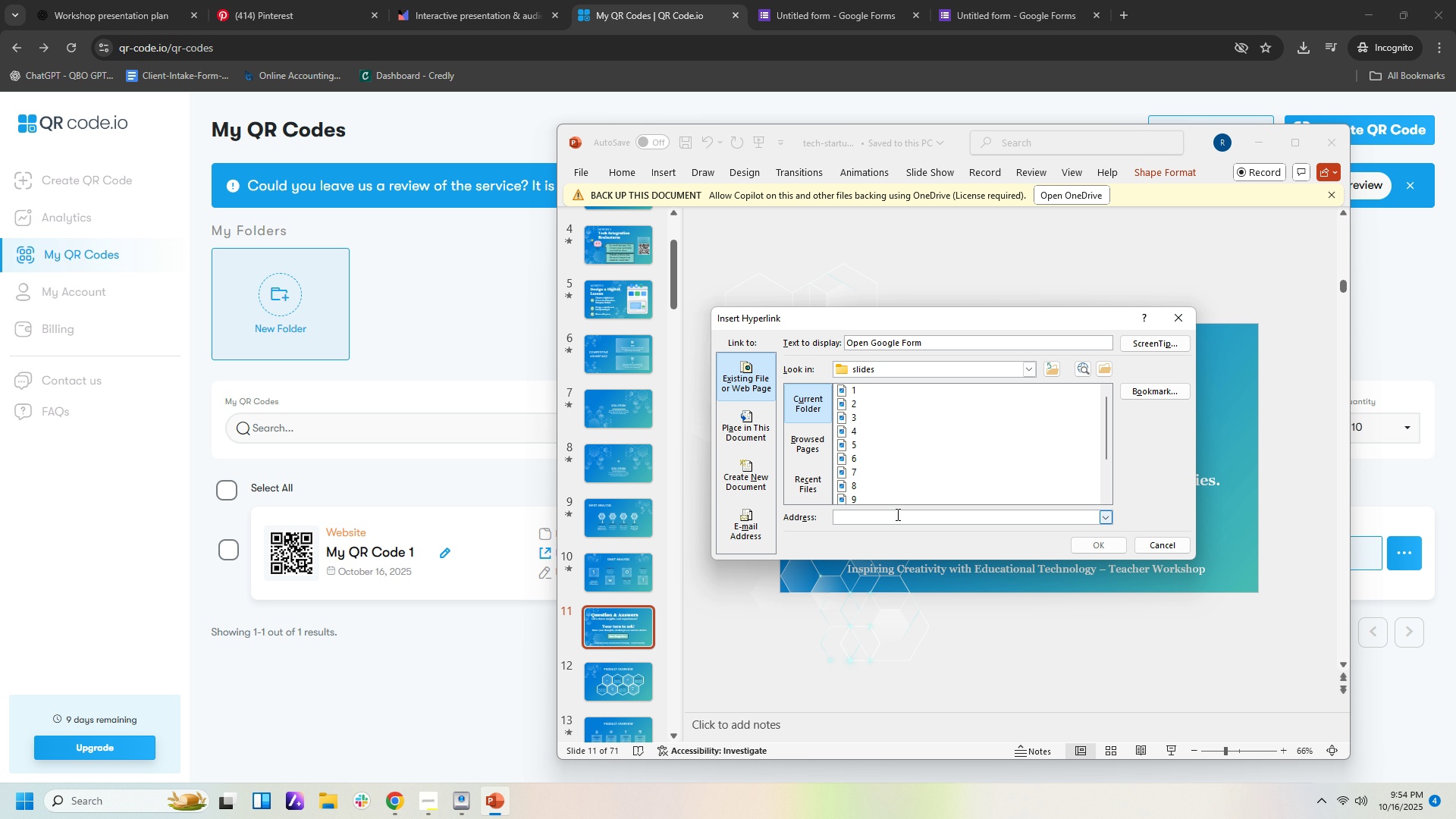 
key(Control+V)
 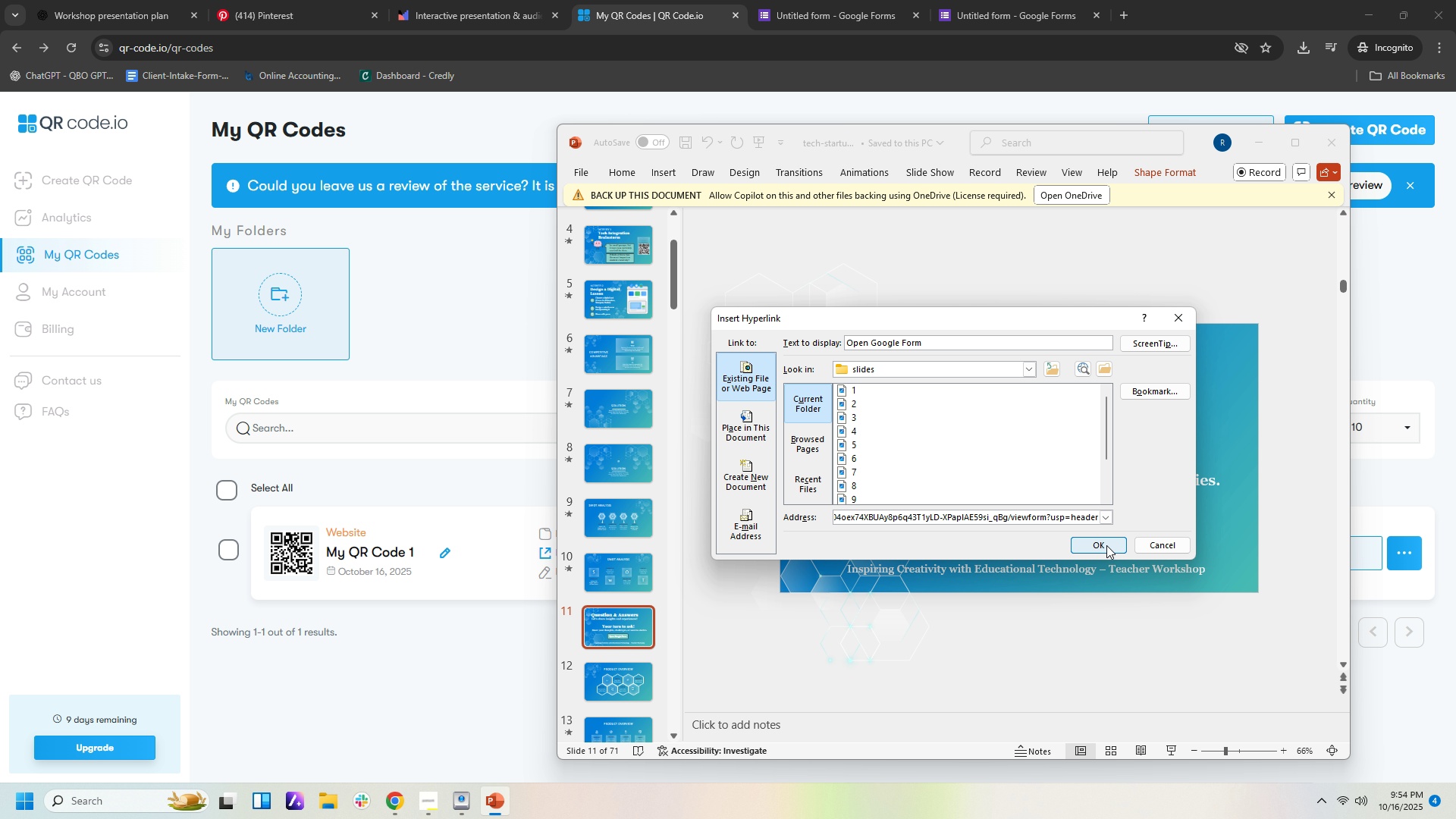 
left_click([1106, 545])
 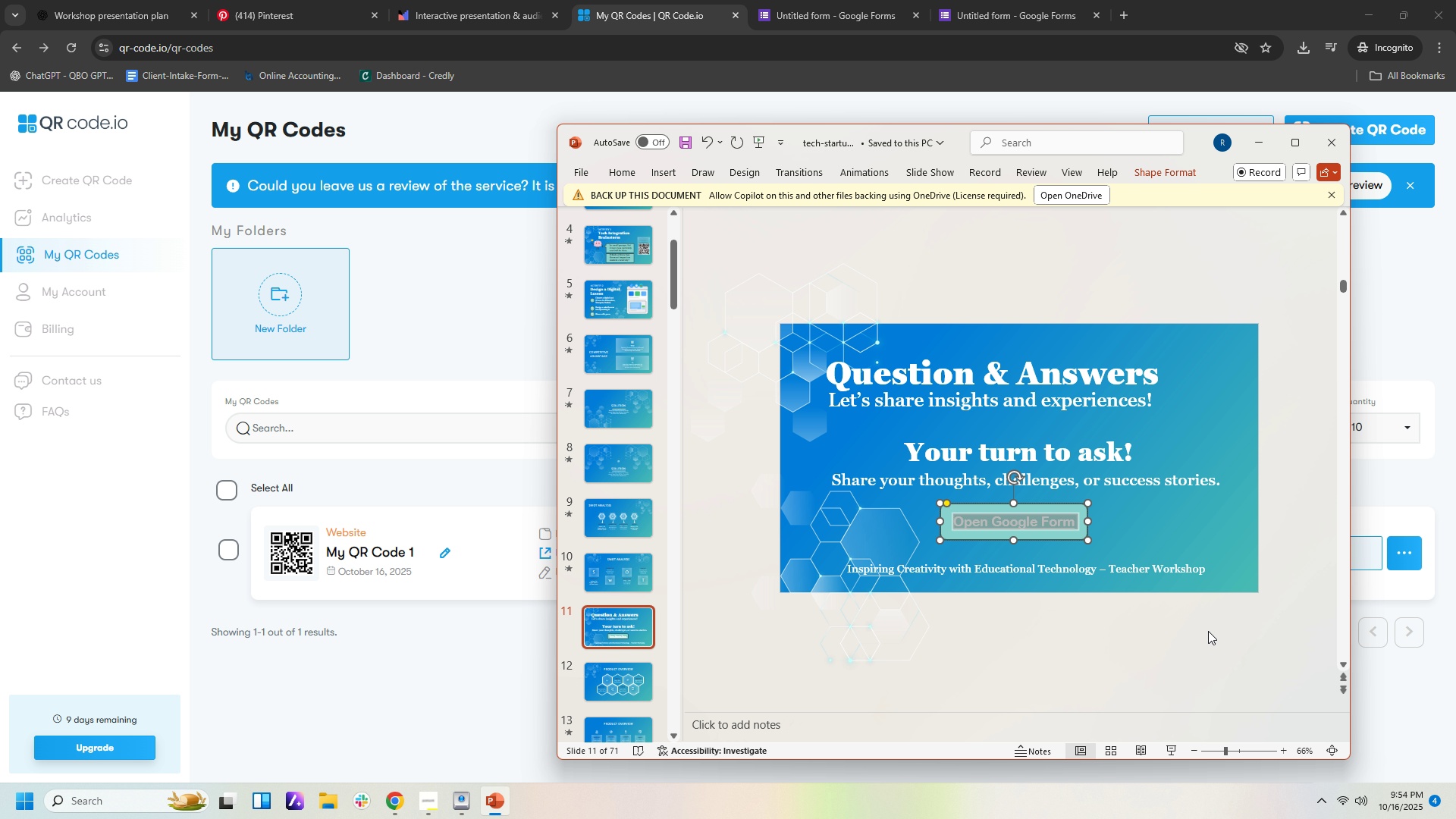 
left_click([1207, 638])
 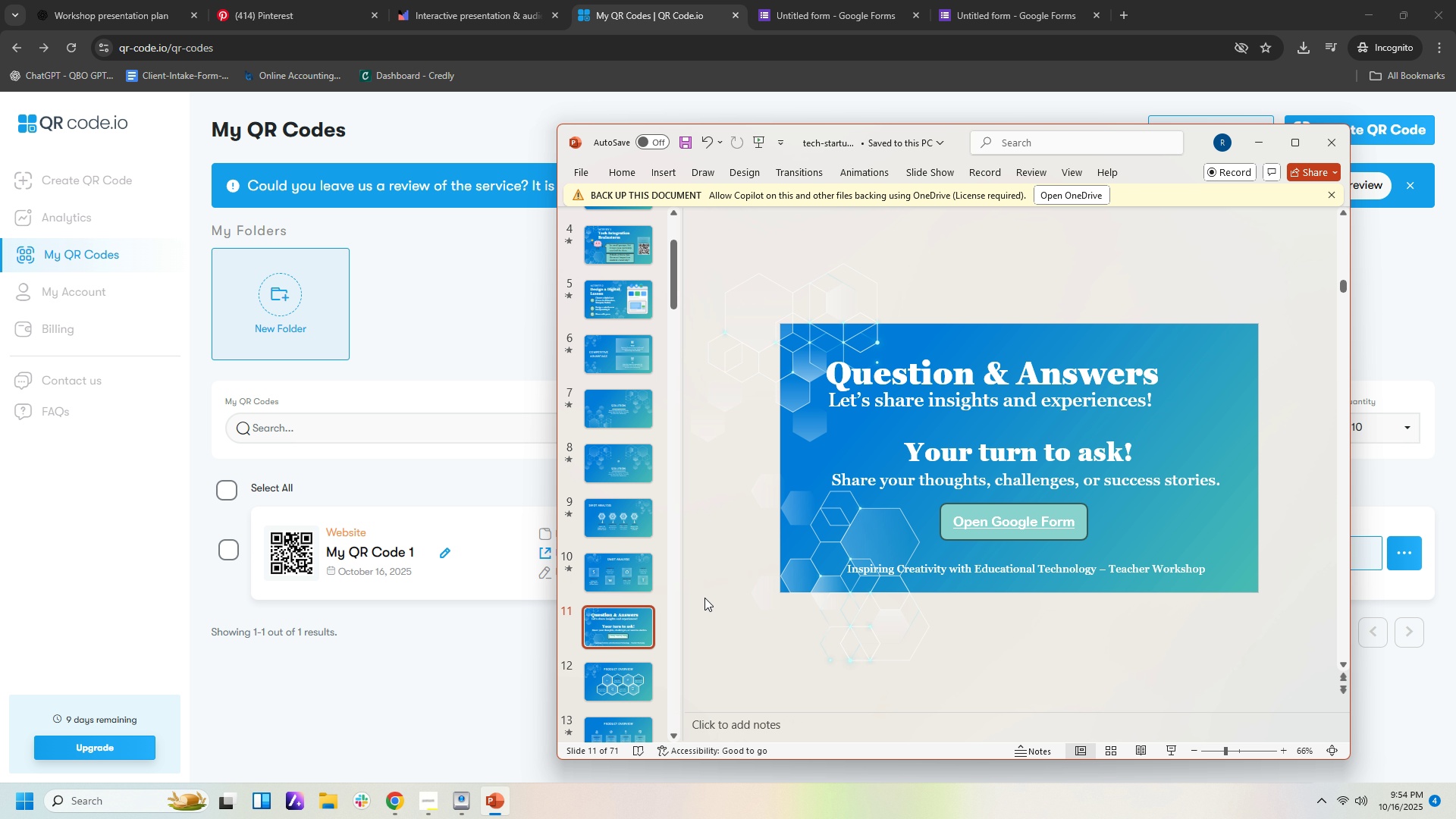 
left_click([637, 569])
 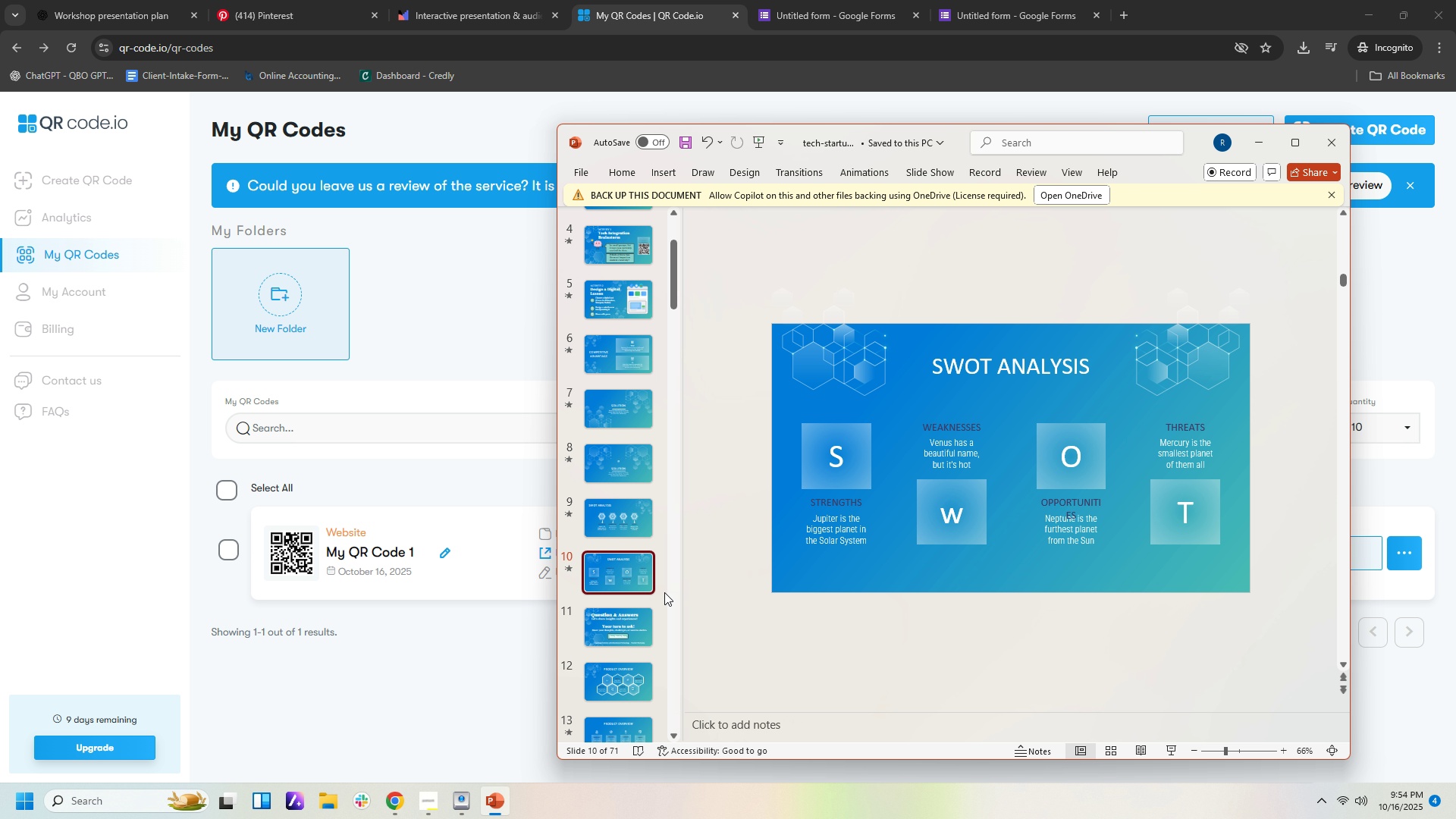 
left_click_drag(start_coordinate=[665, 592], to_coordinate=[667, 586])
 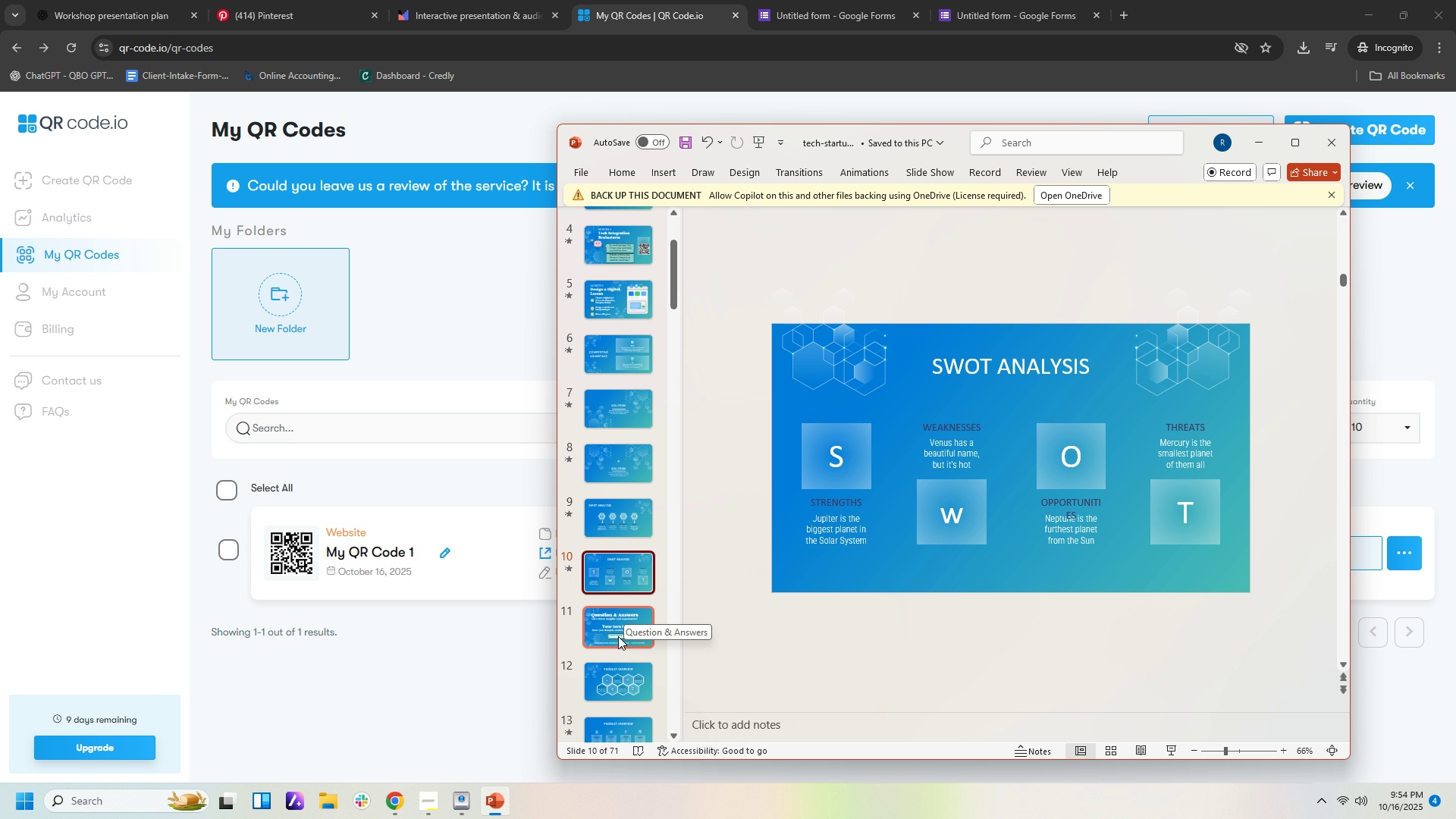 
left_click([620, 566])
 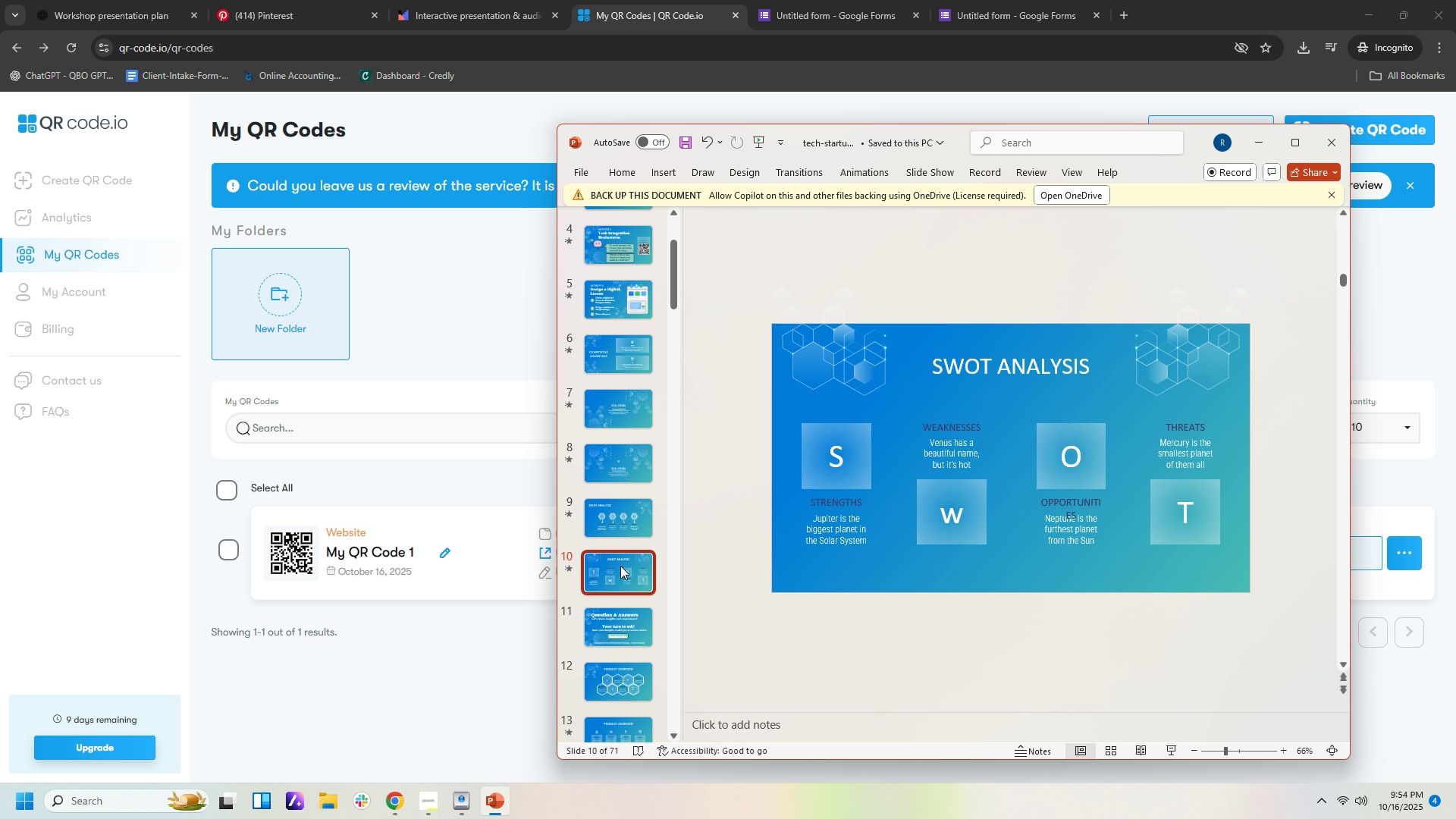 
key(Delete)
 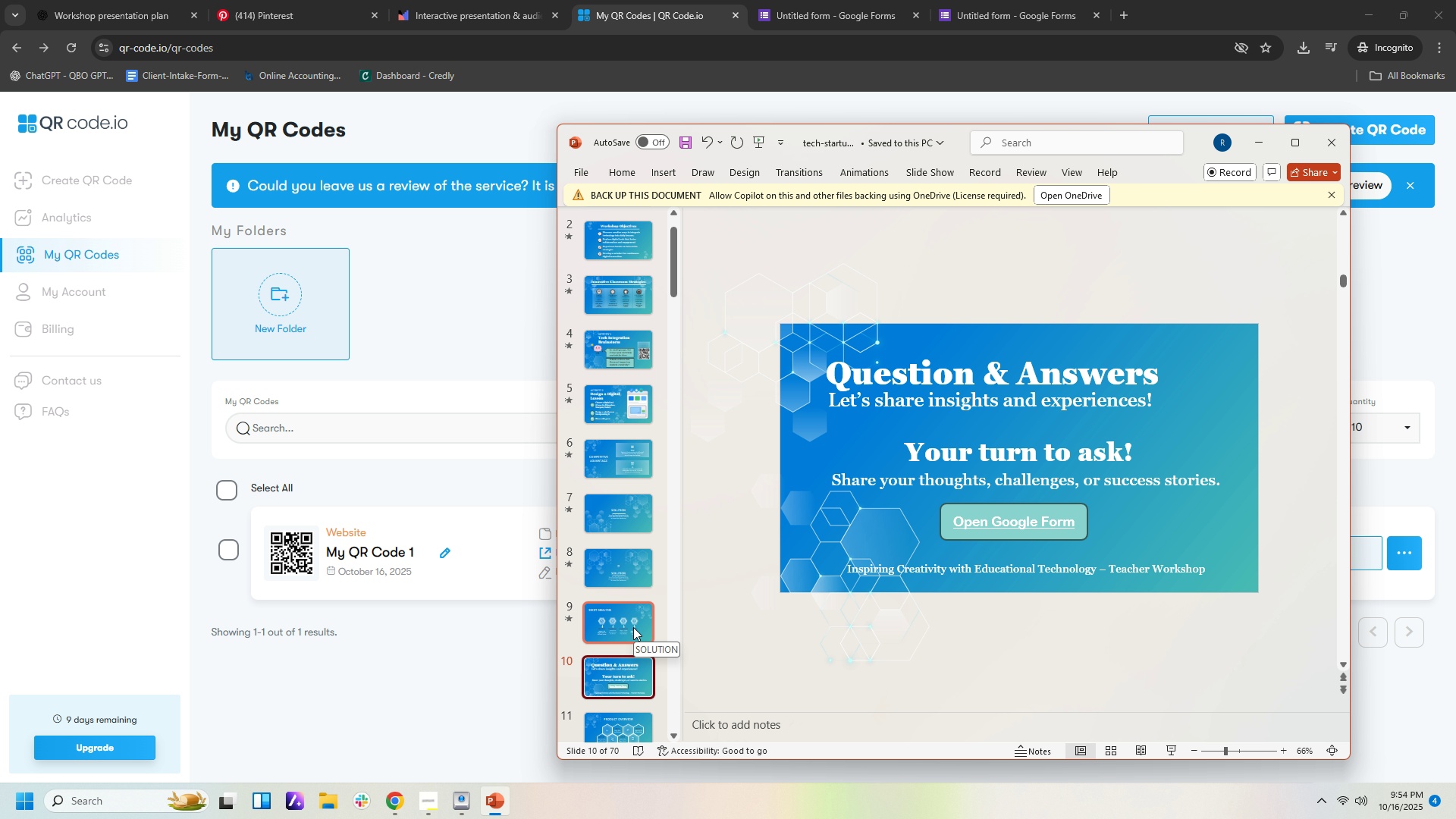 
left_click([633, 627])
 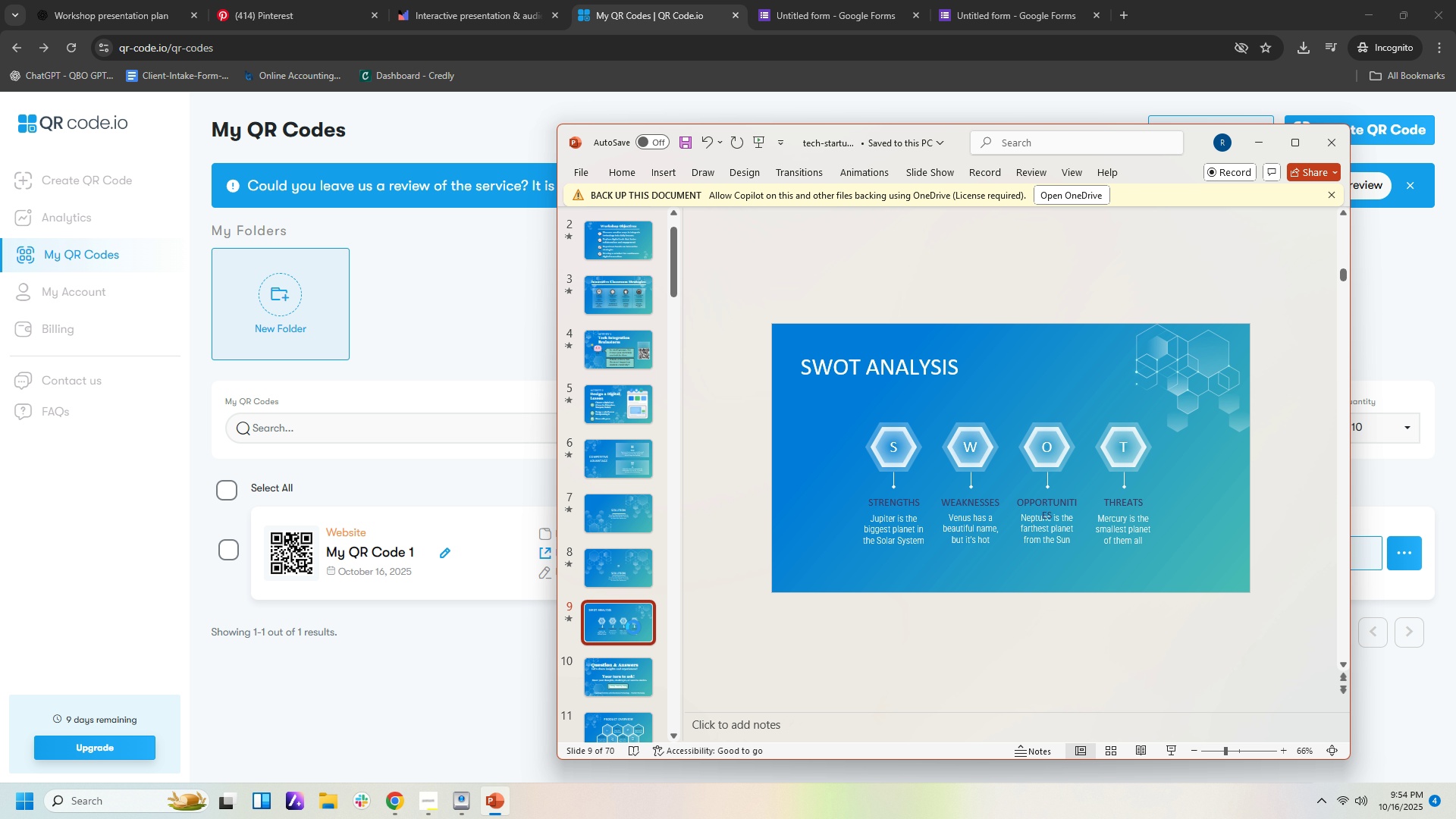 
key(Delete)
 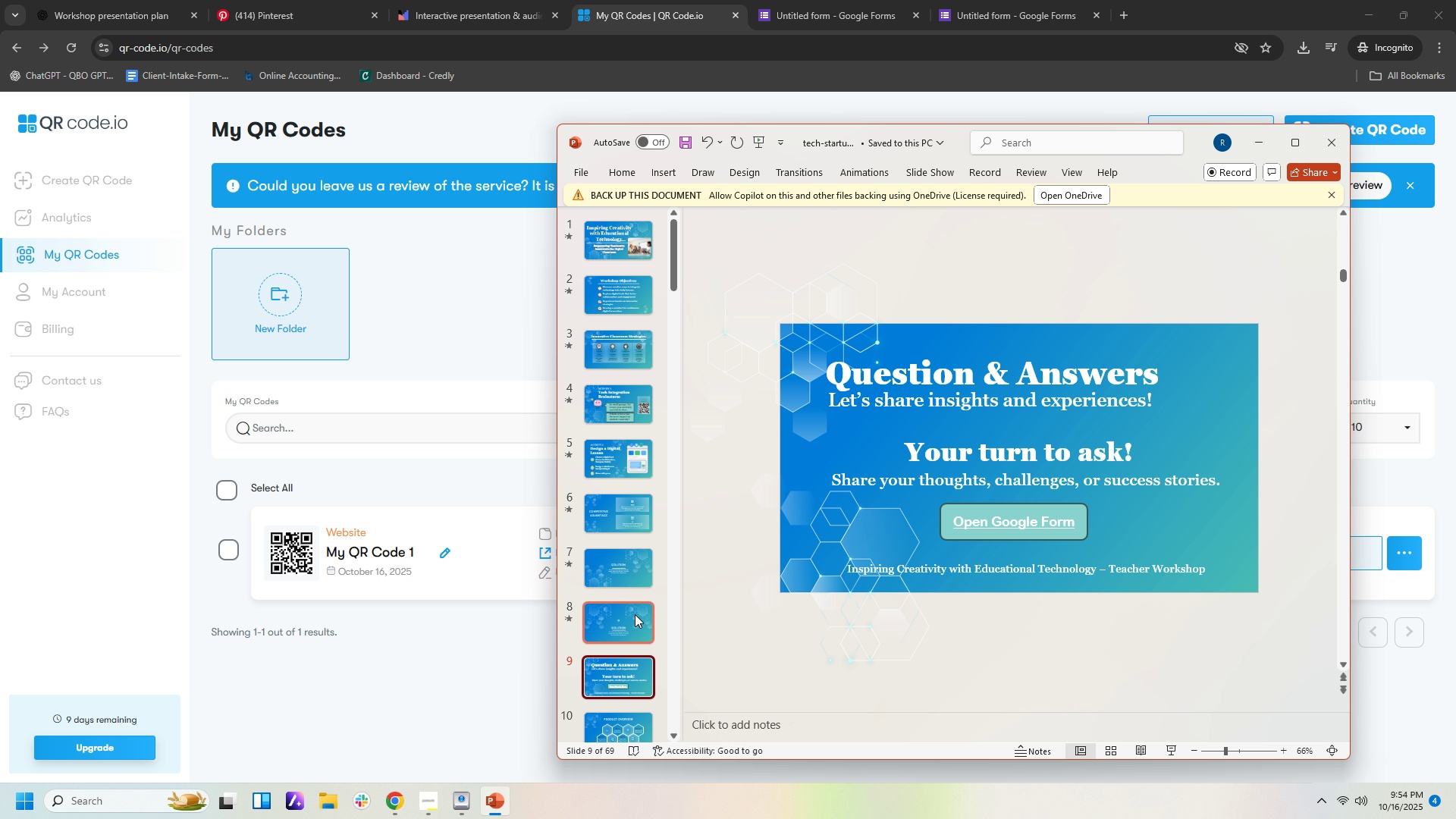 
left_click([635, 616])
 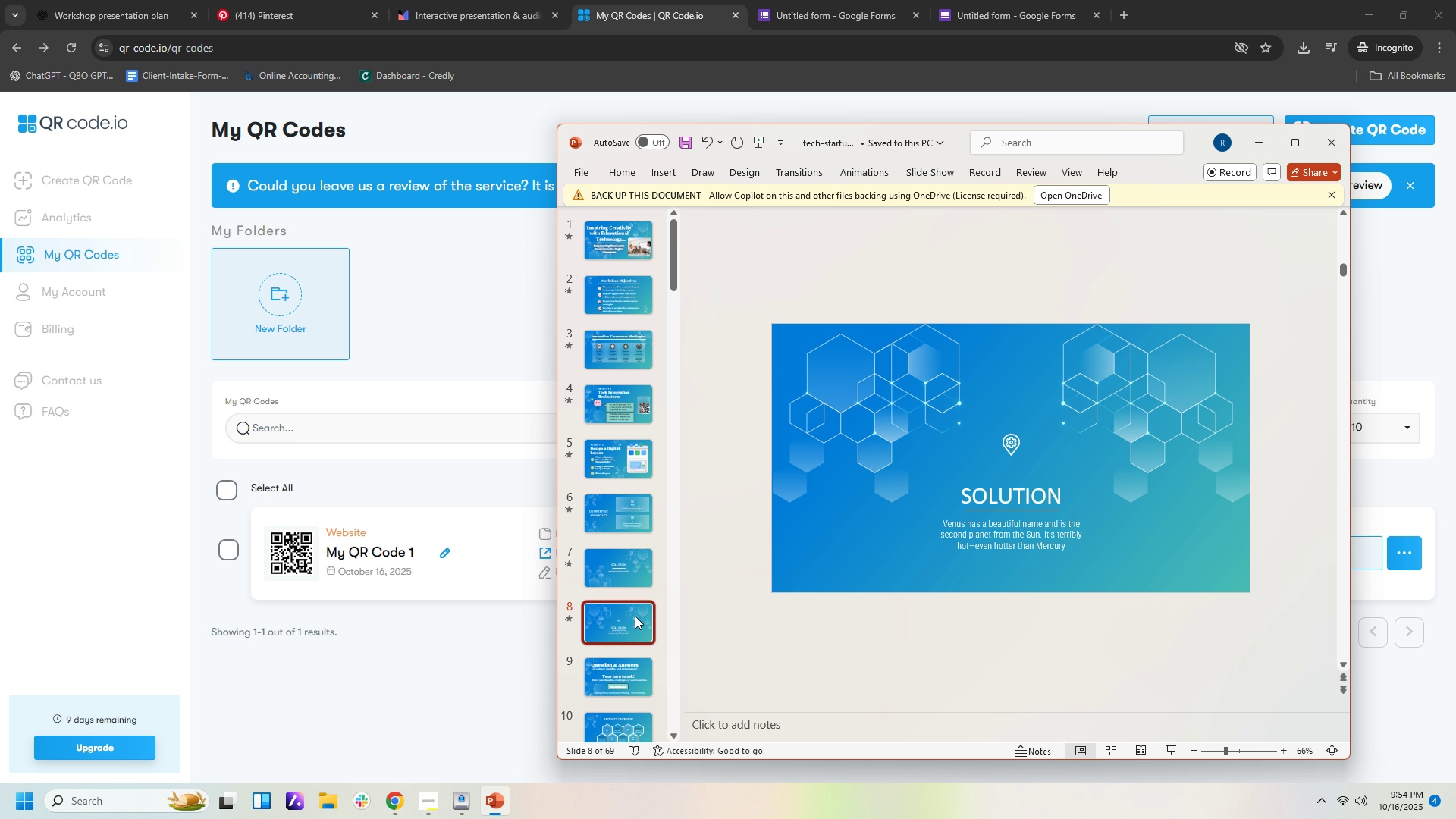 
key(Delete)
 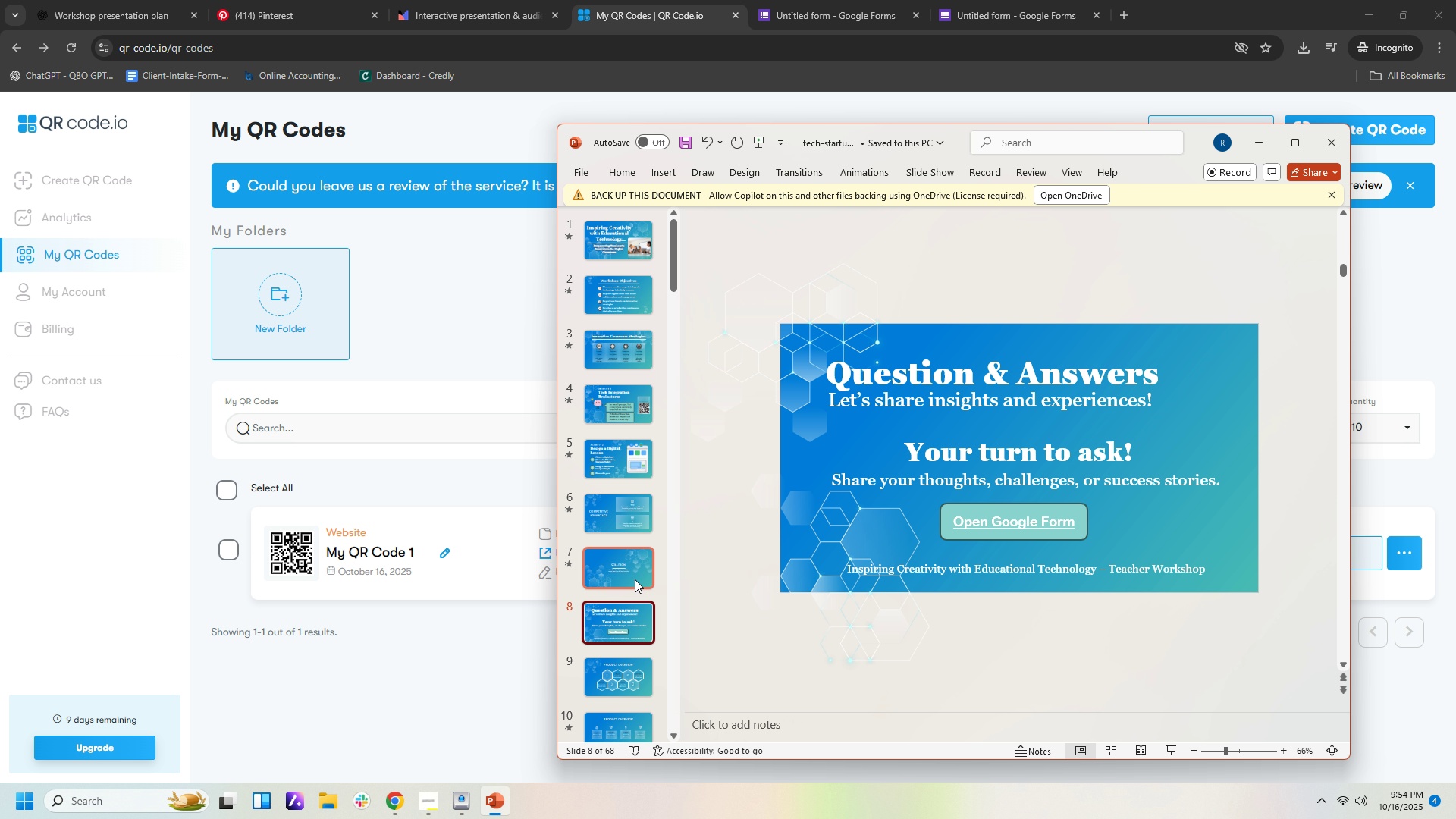 
left_click([635, 579])
 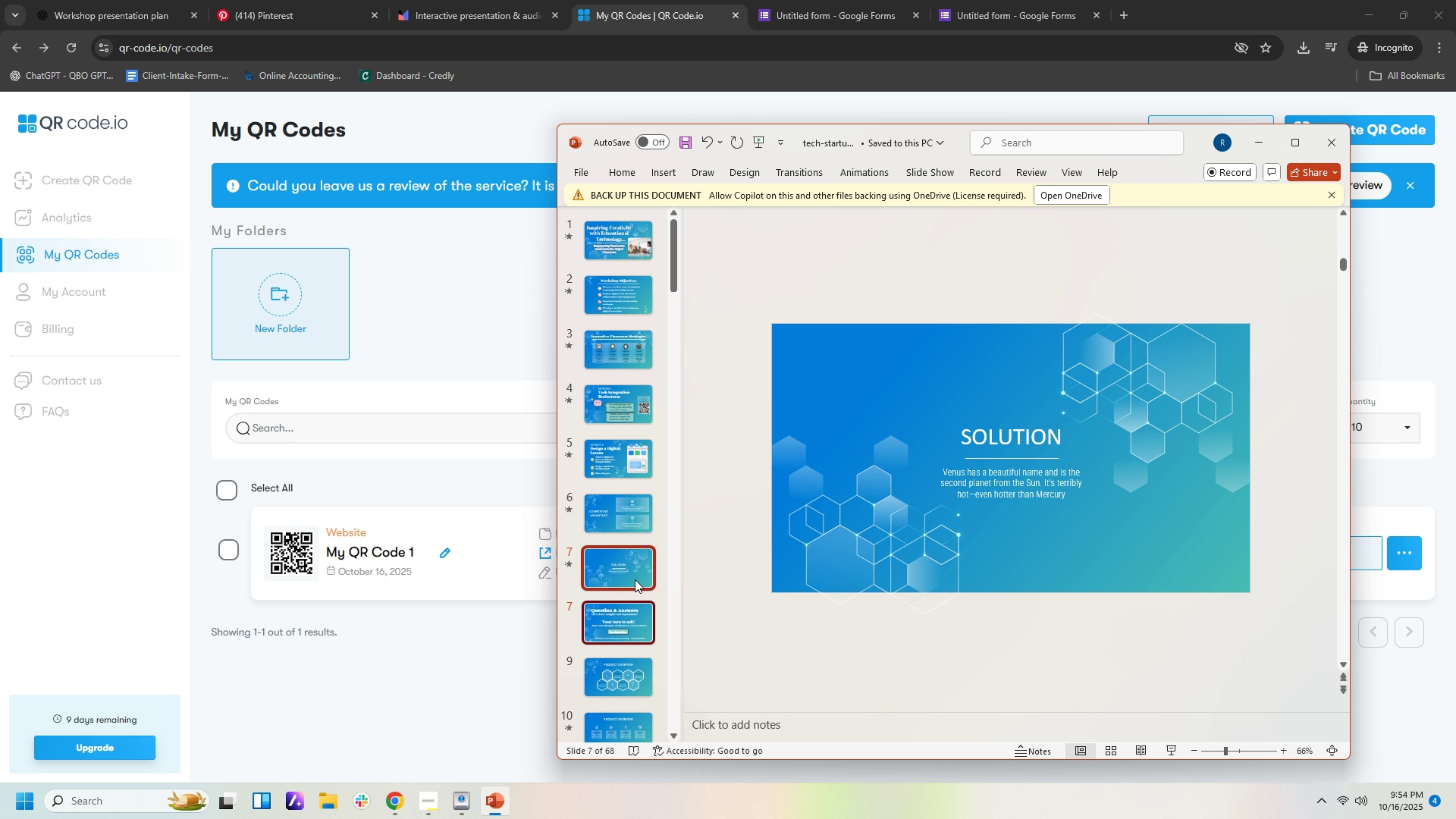 
key(Delete)
 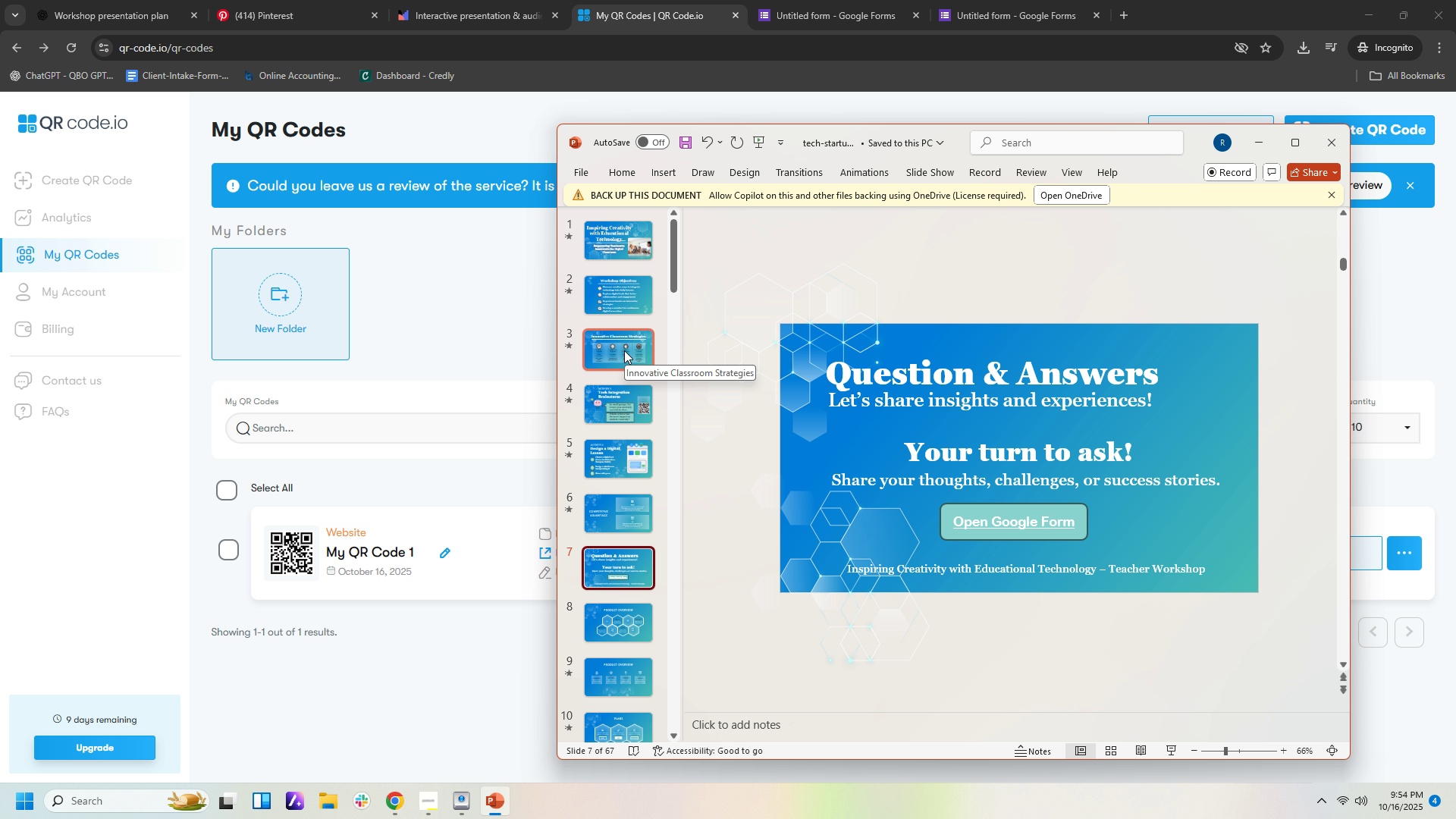 
left_click([624, 350])
 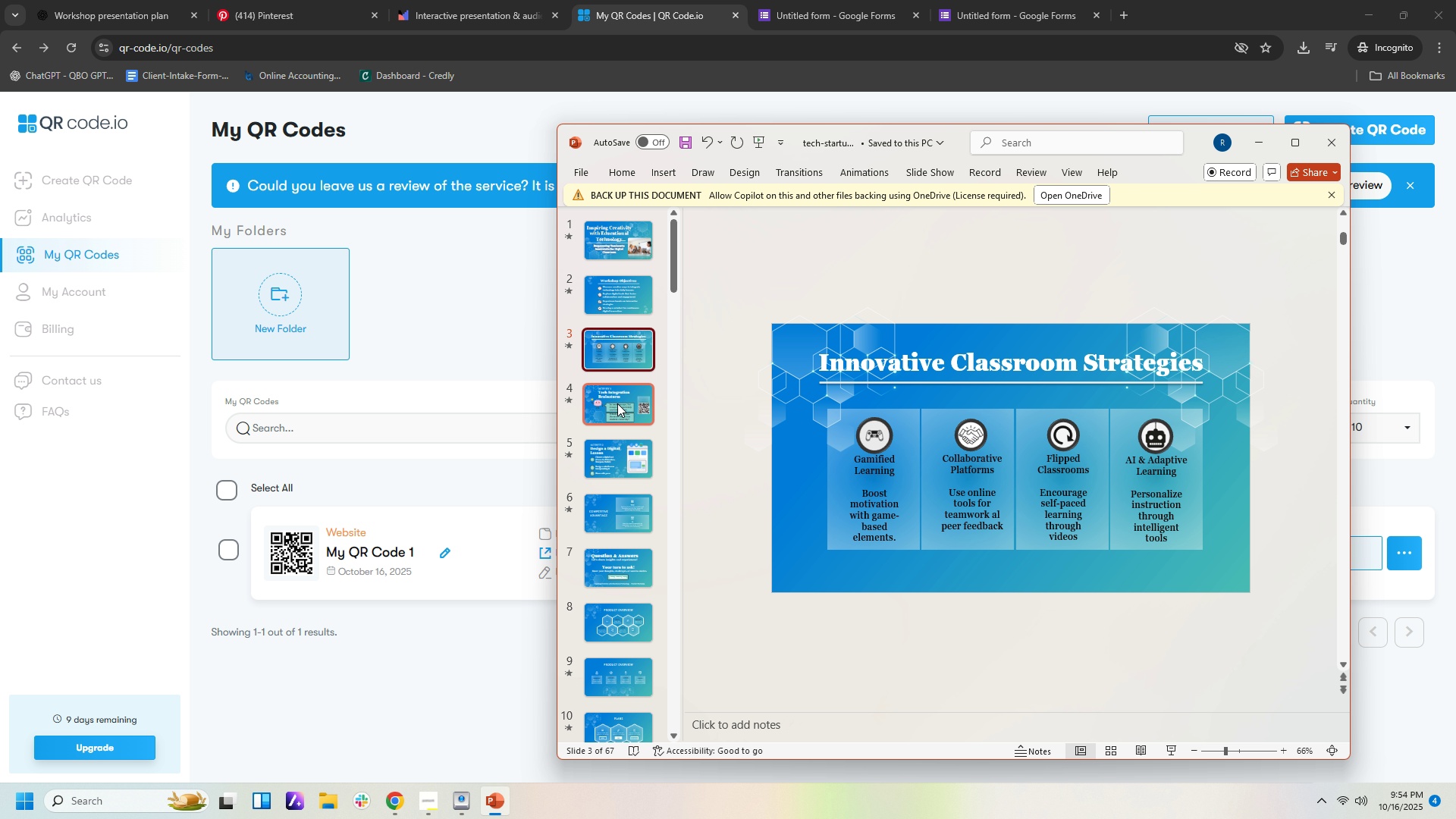 
left_click([617, 403])
 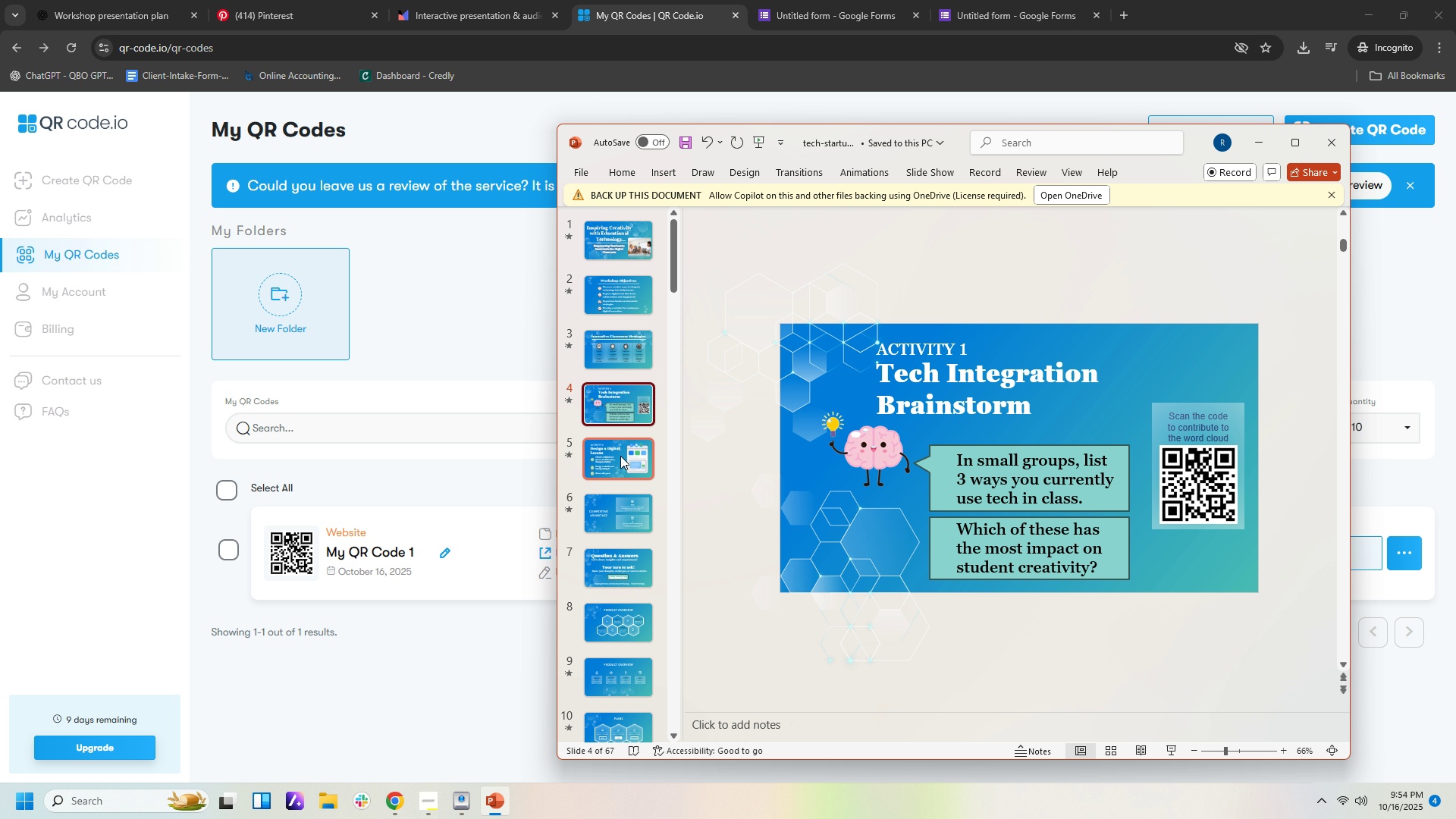 
left_click([620, 456])
 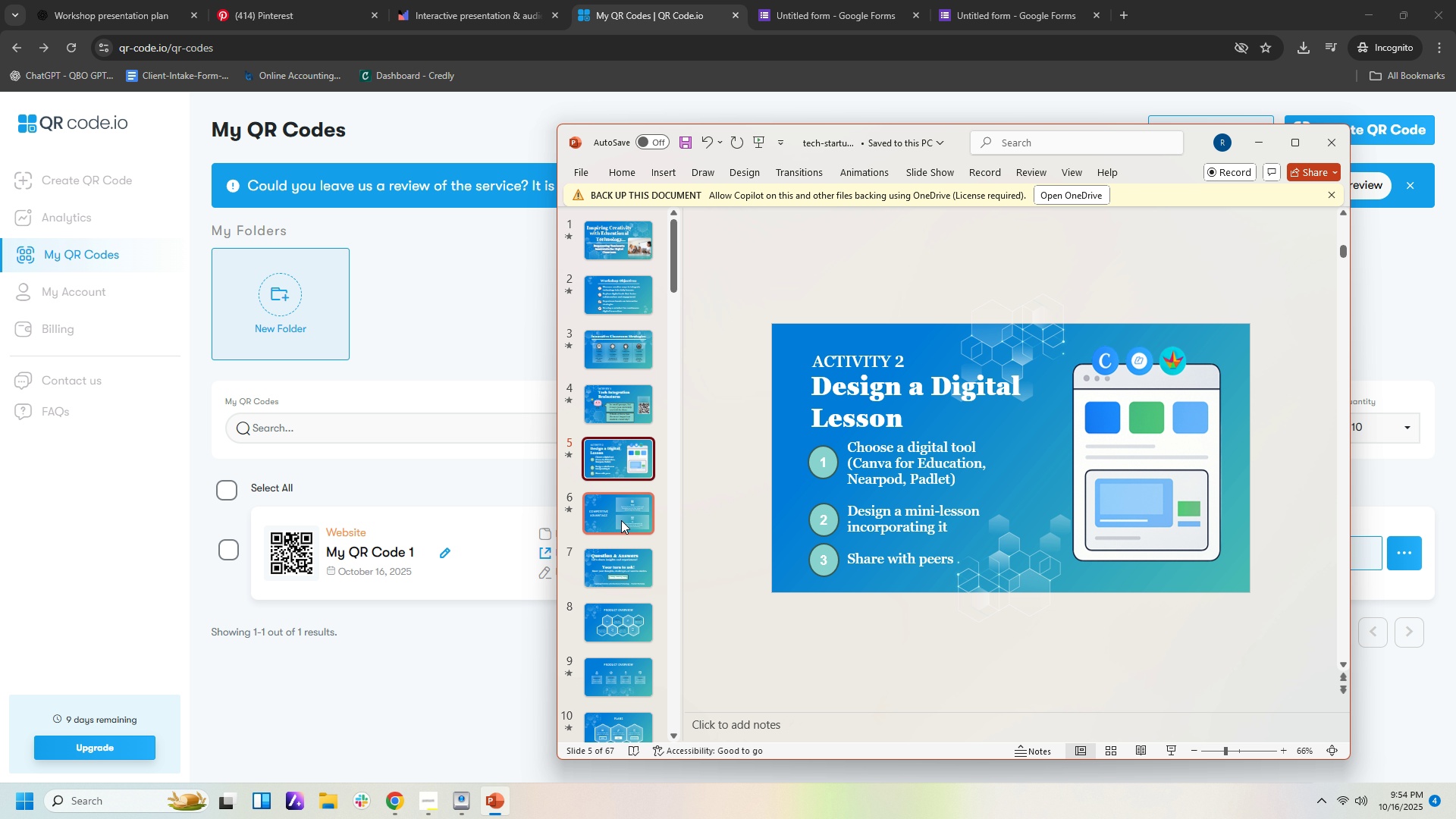 
left_click([621, 520])
 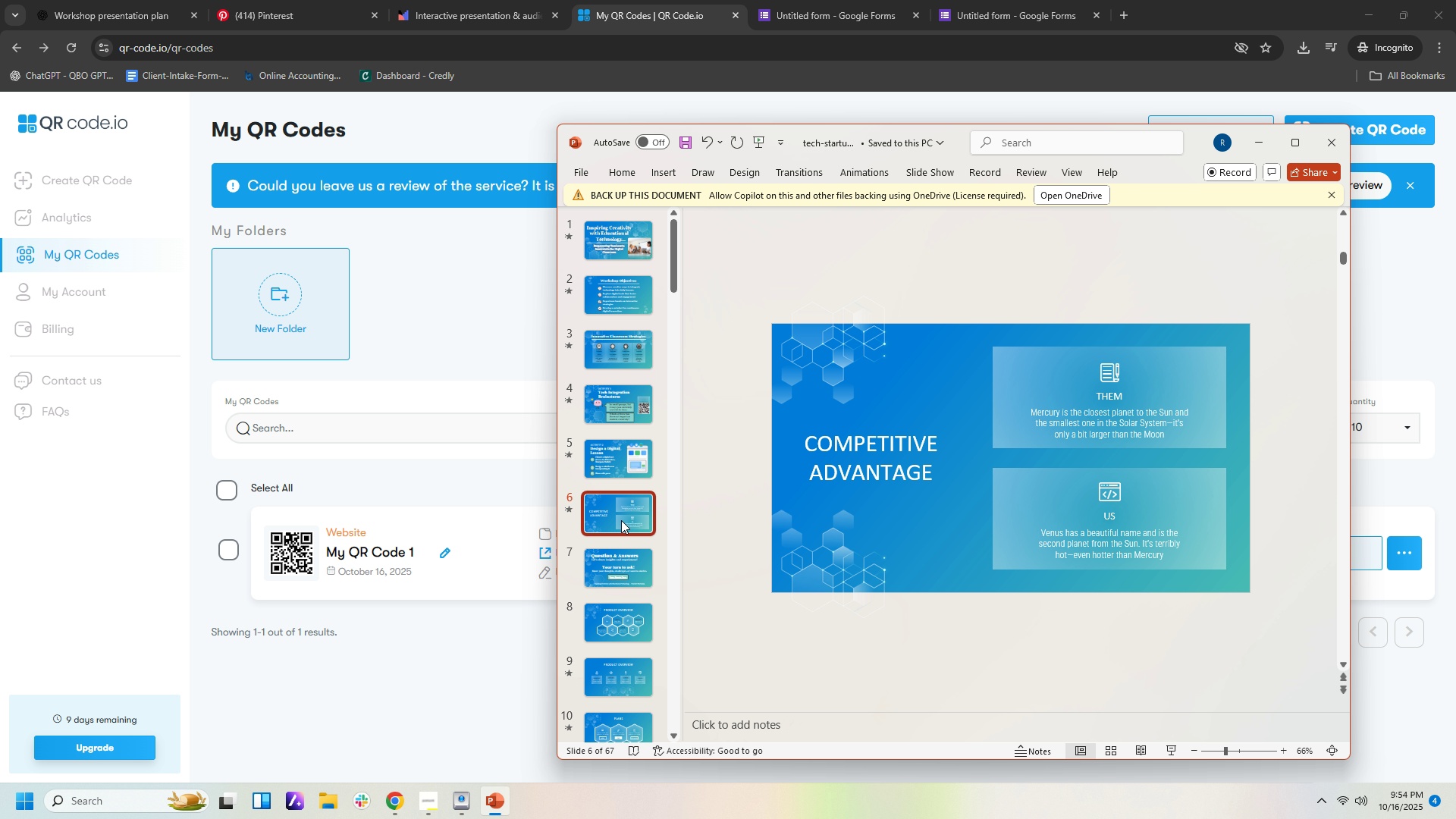 
key(Delete)
 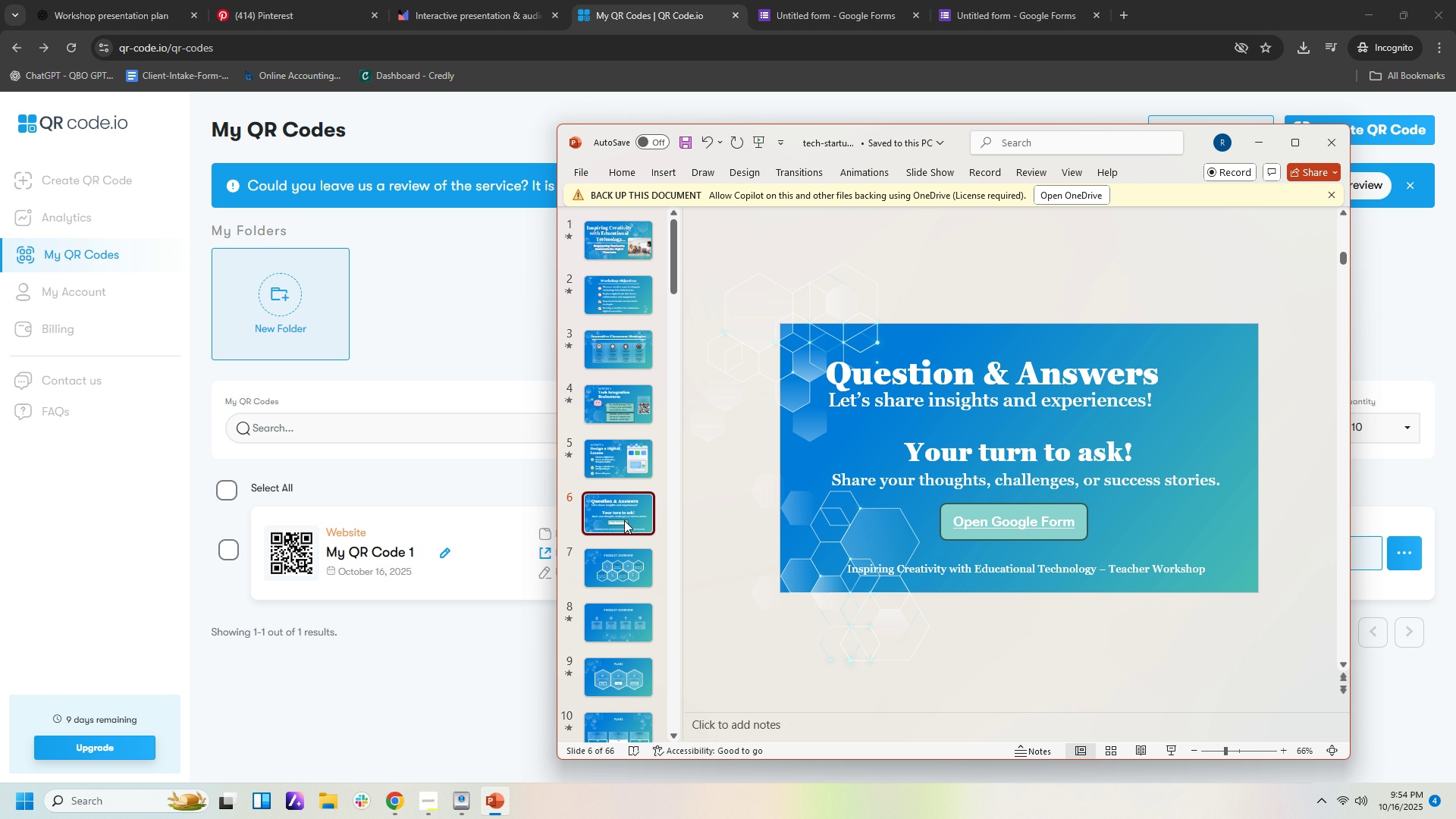 
left_click([632, 563])
 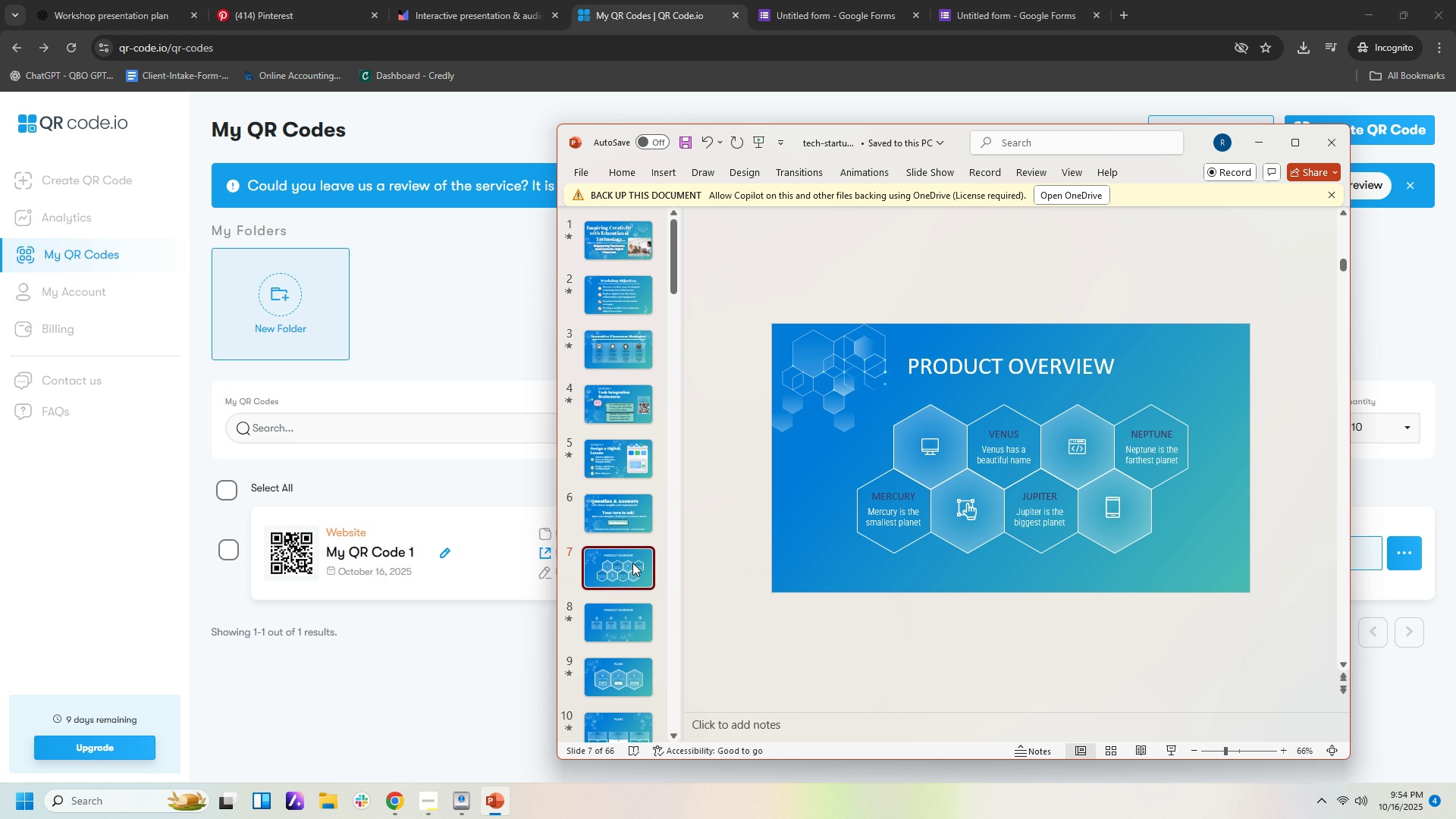 
key(Delete)
 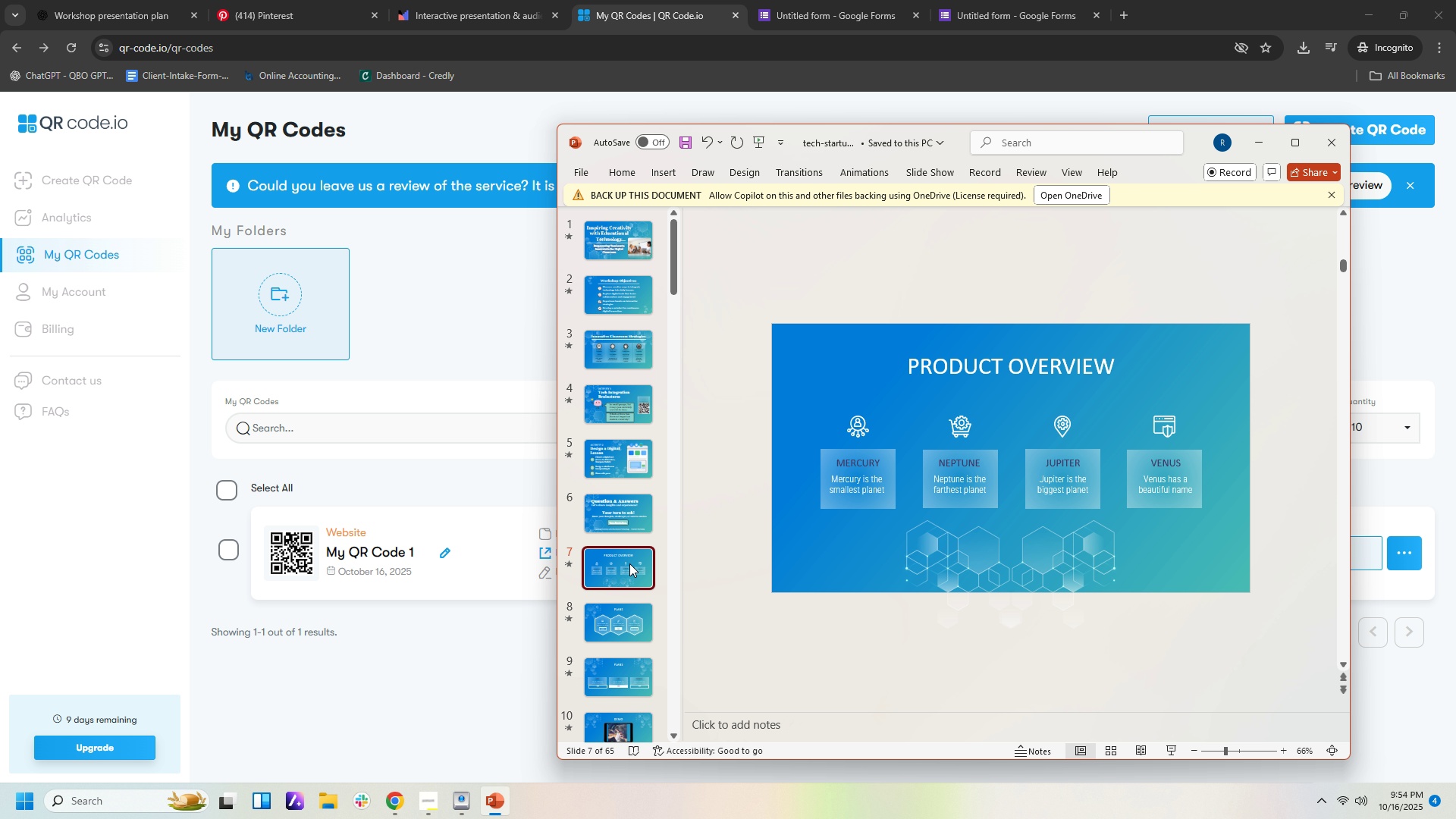 
left_click([629, 563])
 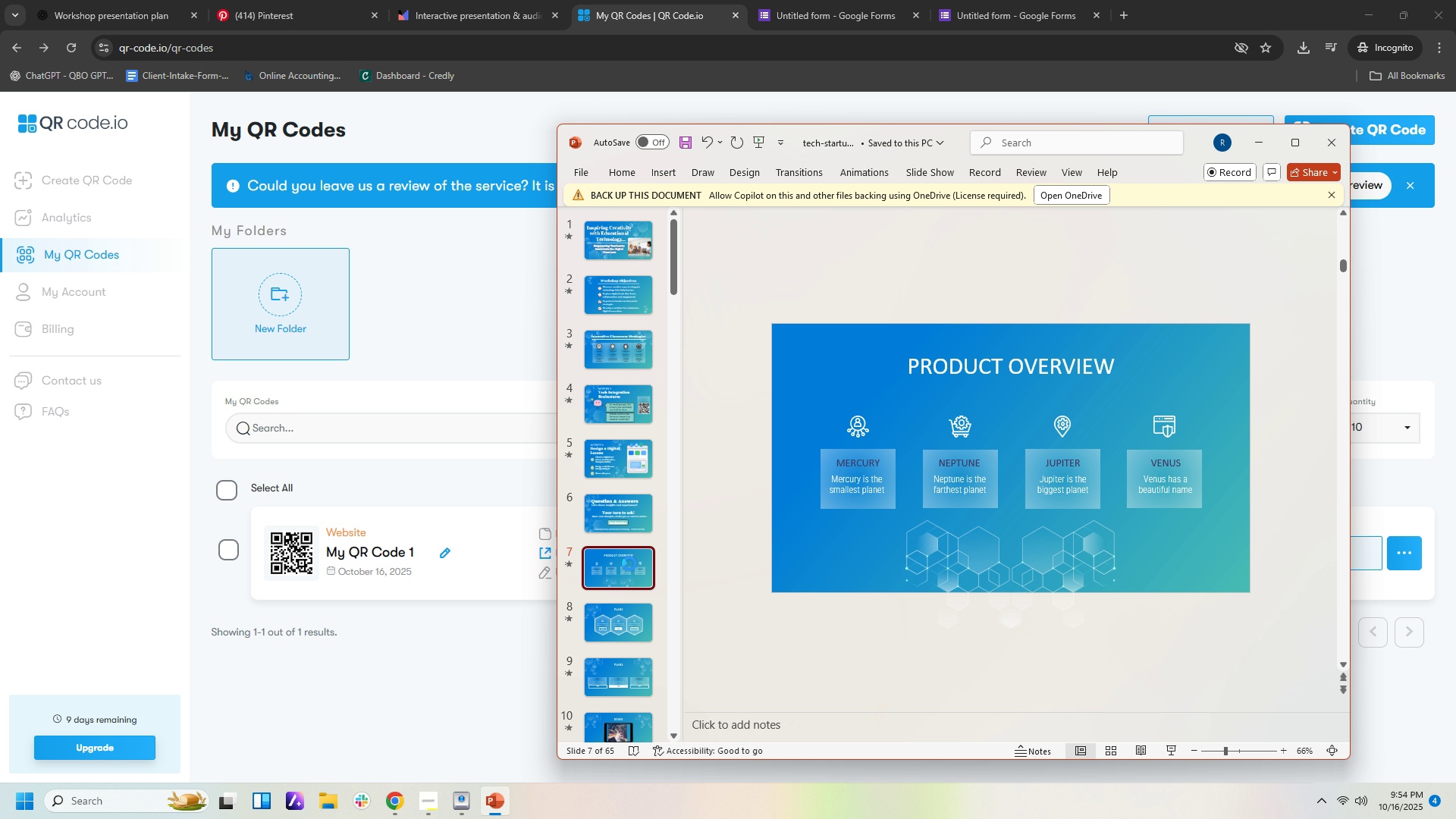 
key(Delete)
 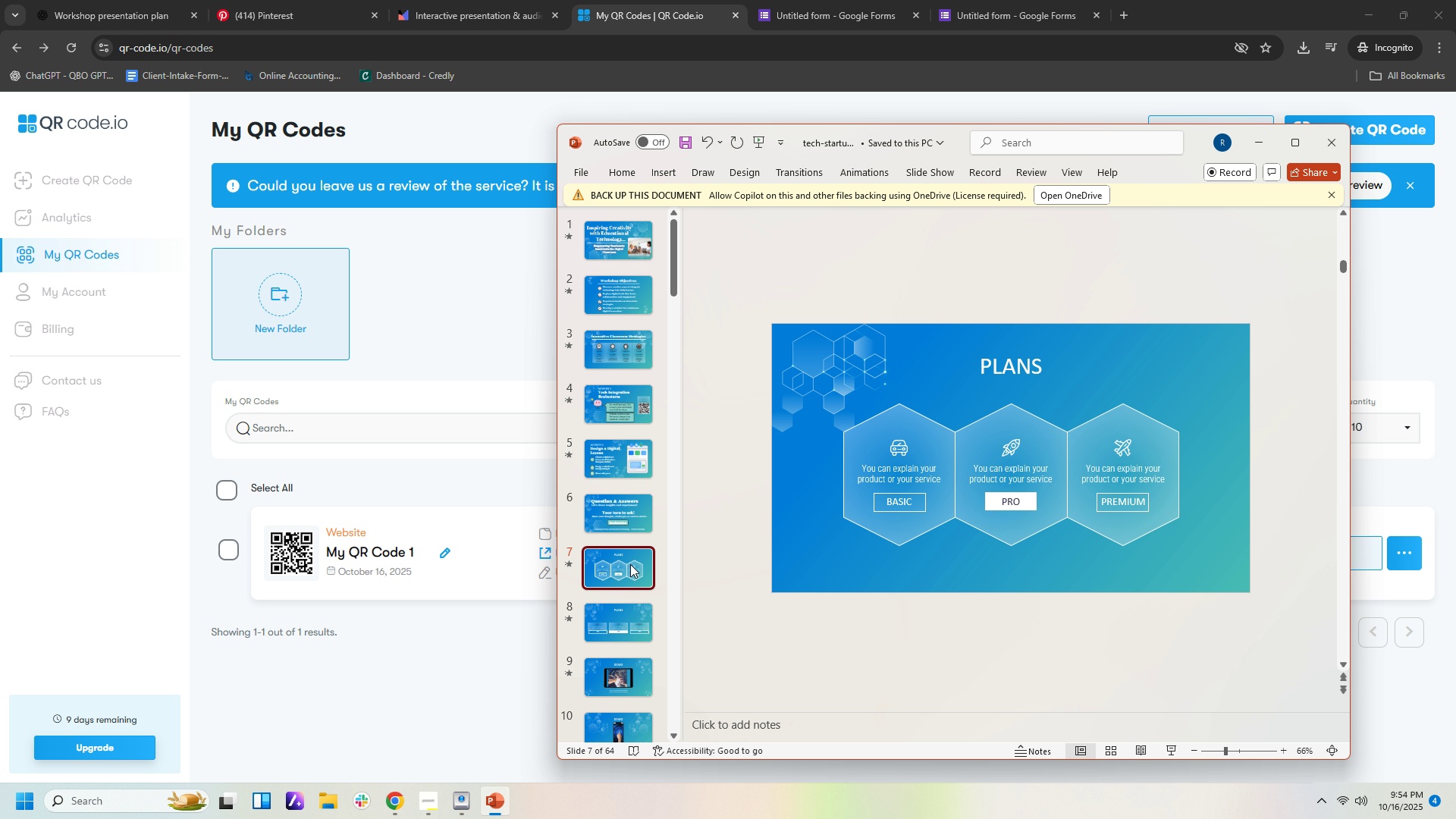 
left_click([630, 564])
 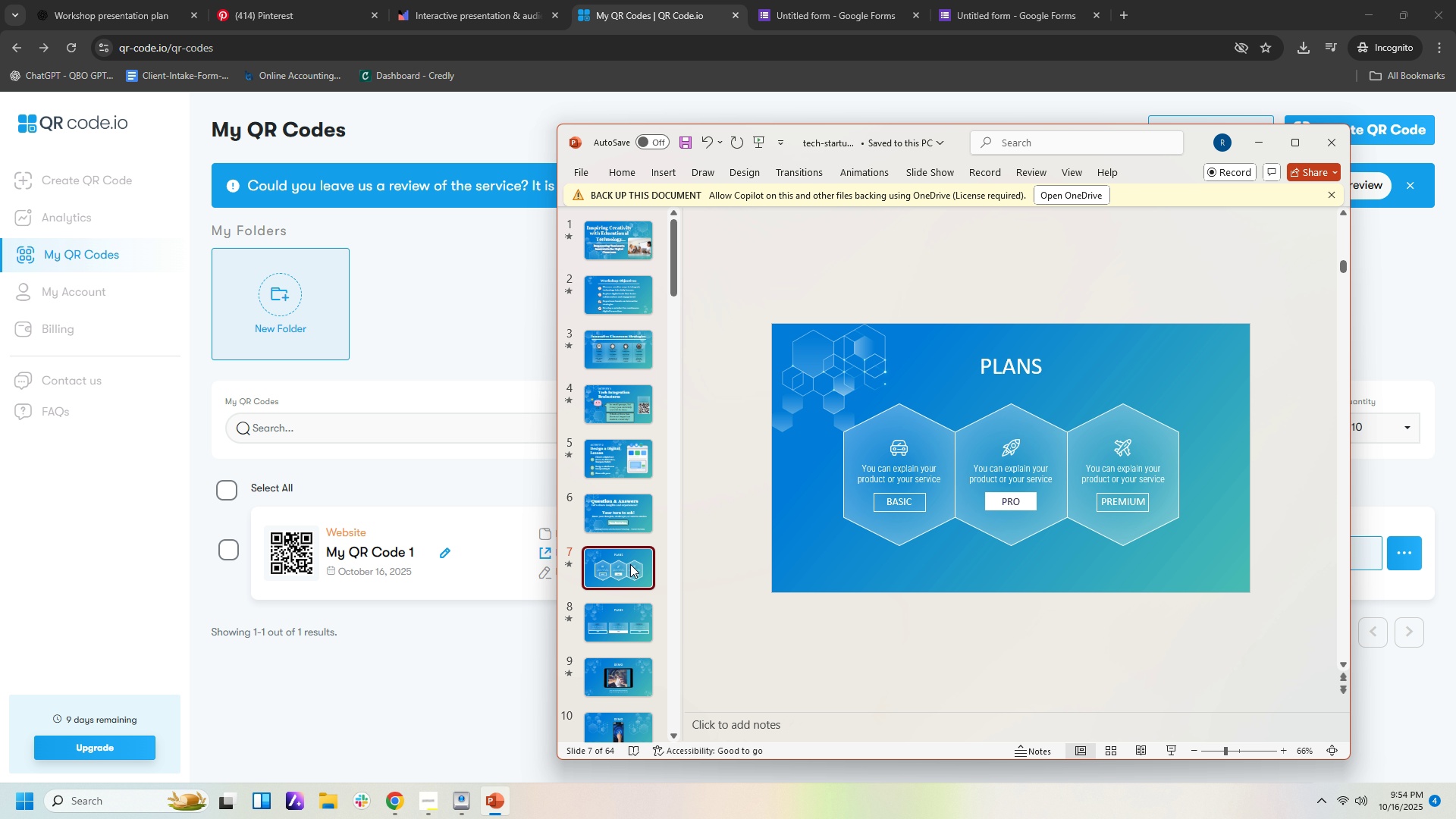 
key(Delete)
 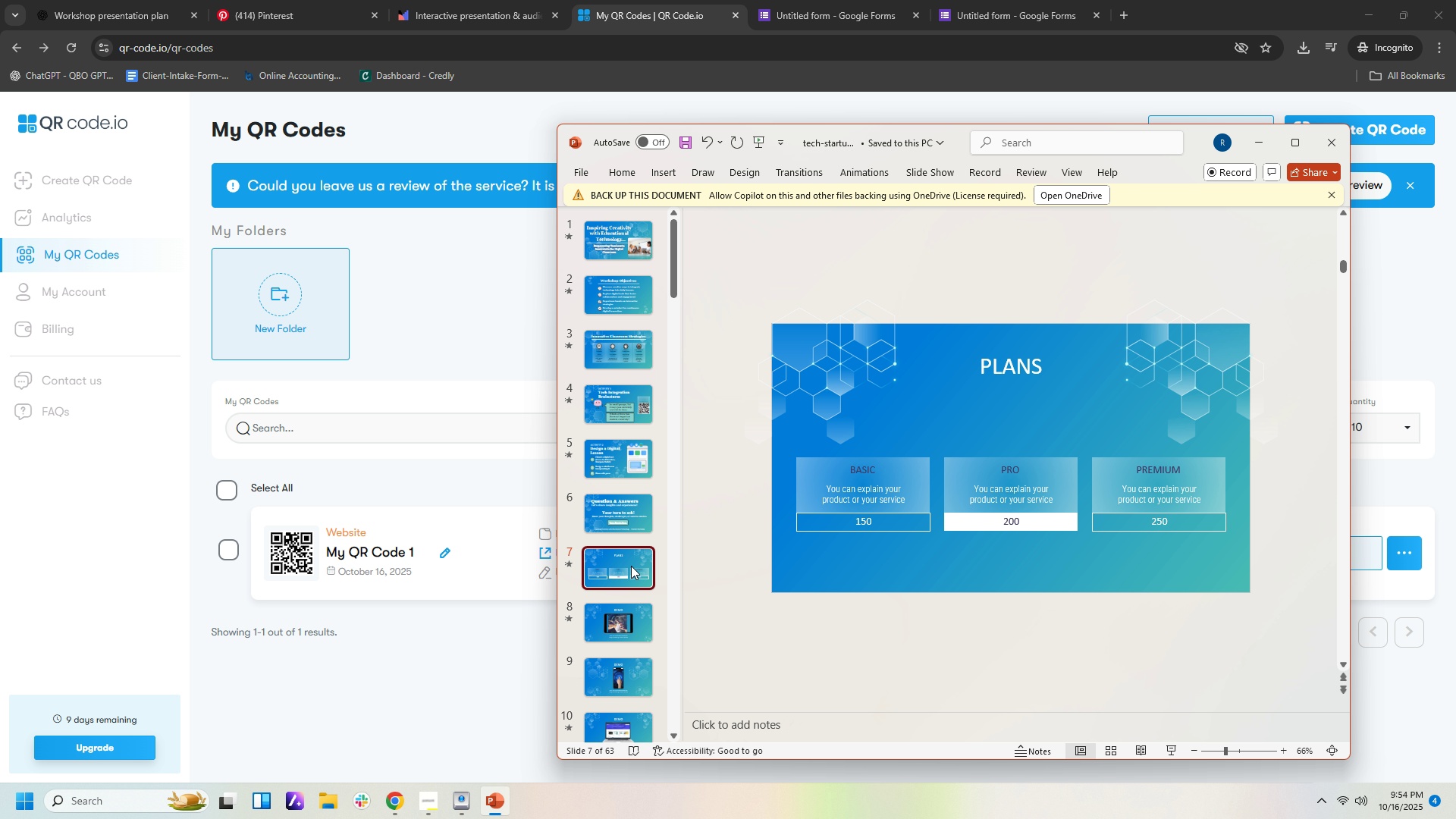 
left_click([631, 566])
 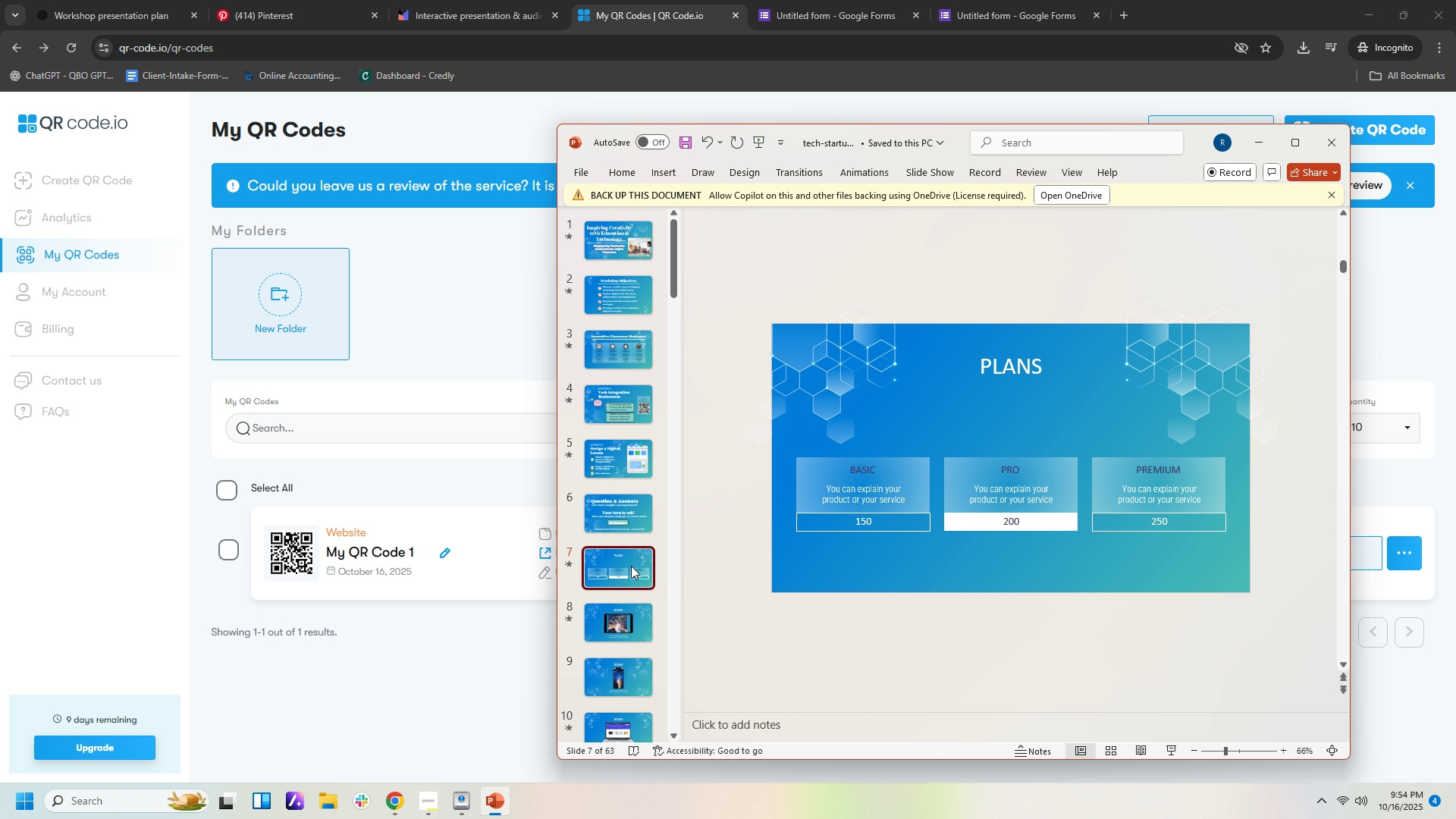 
key(Delete)
 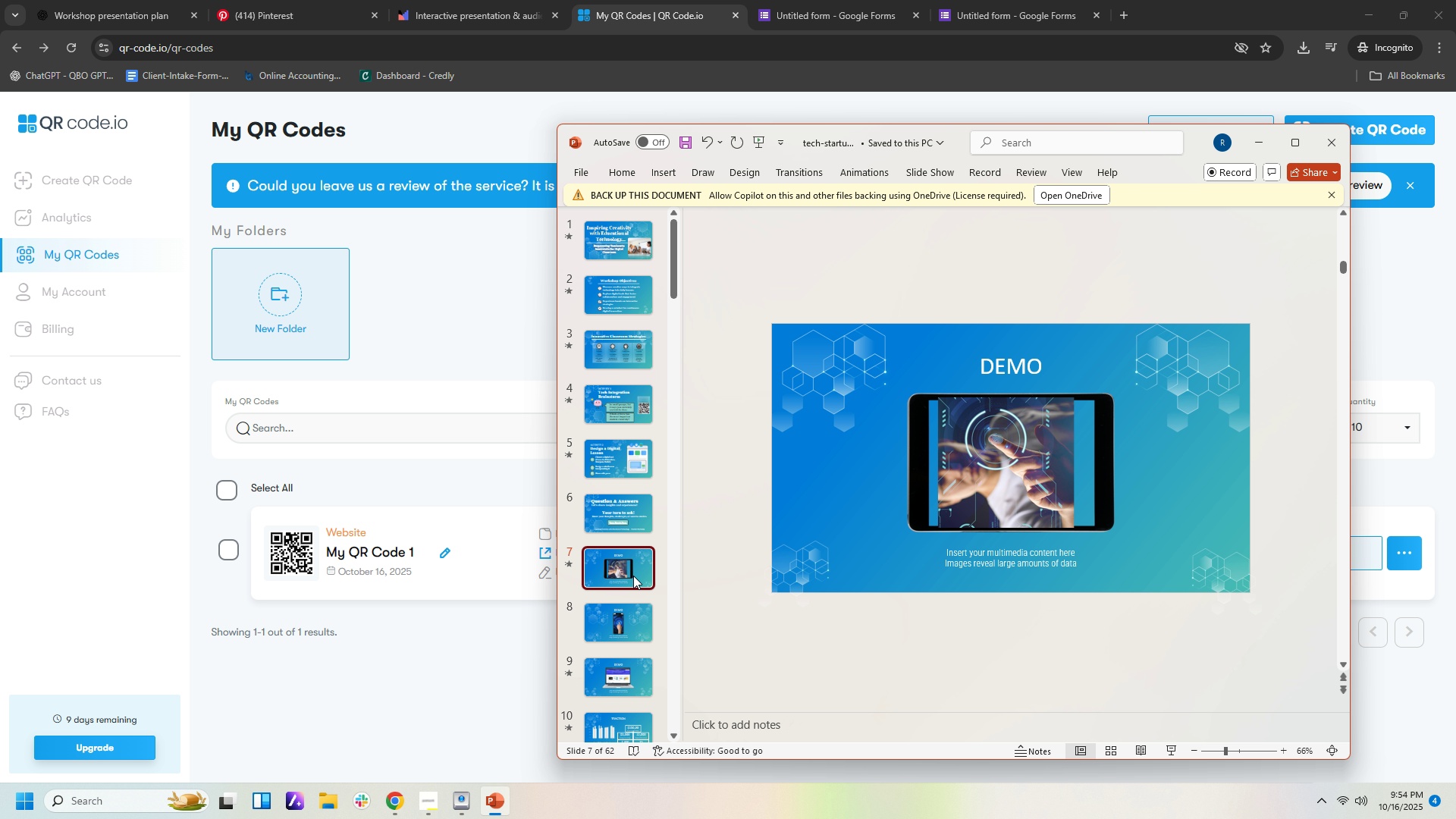 
left_click([633, 576])
 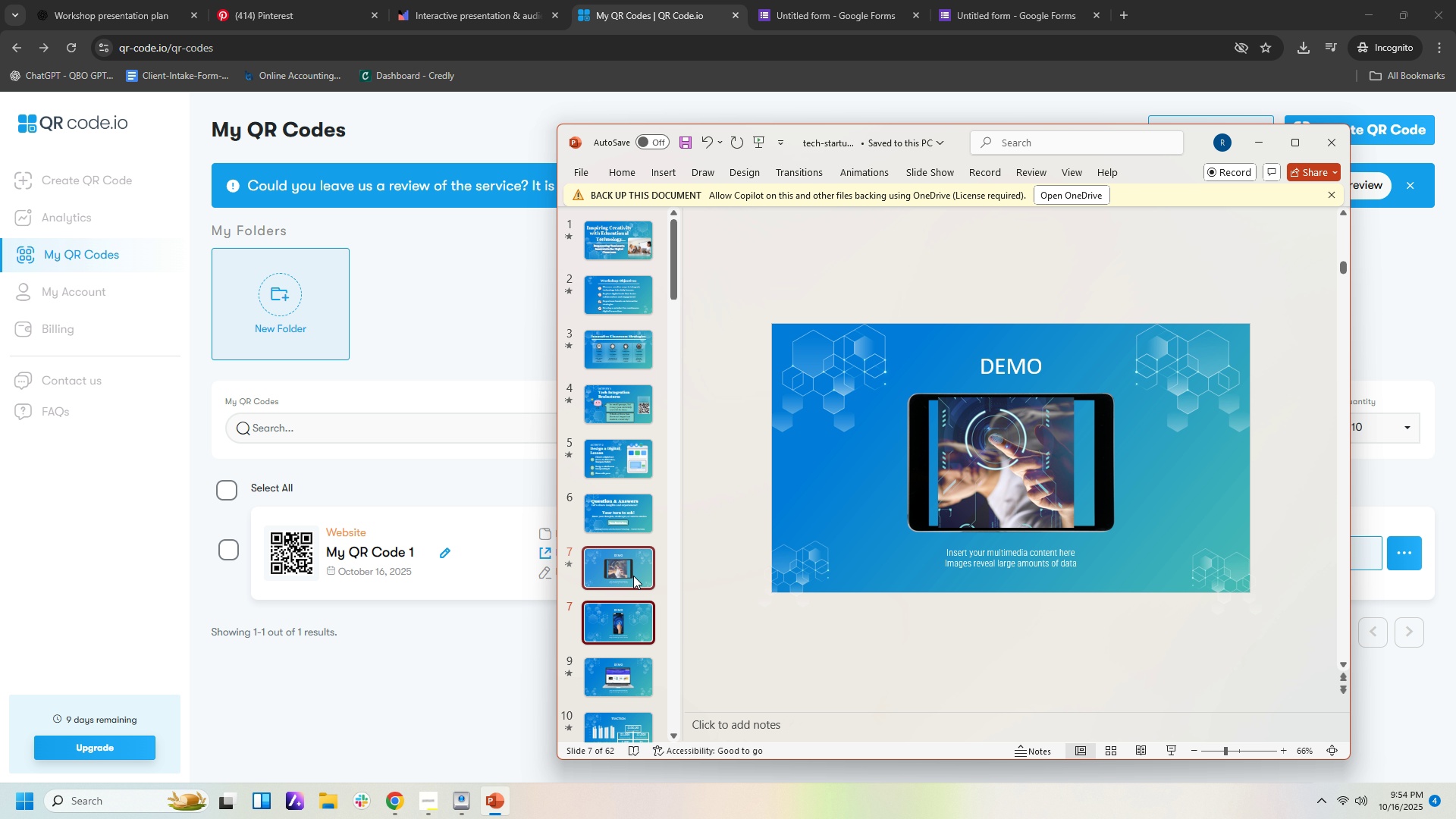 
key(Delete)
 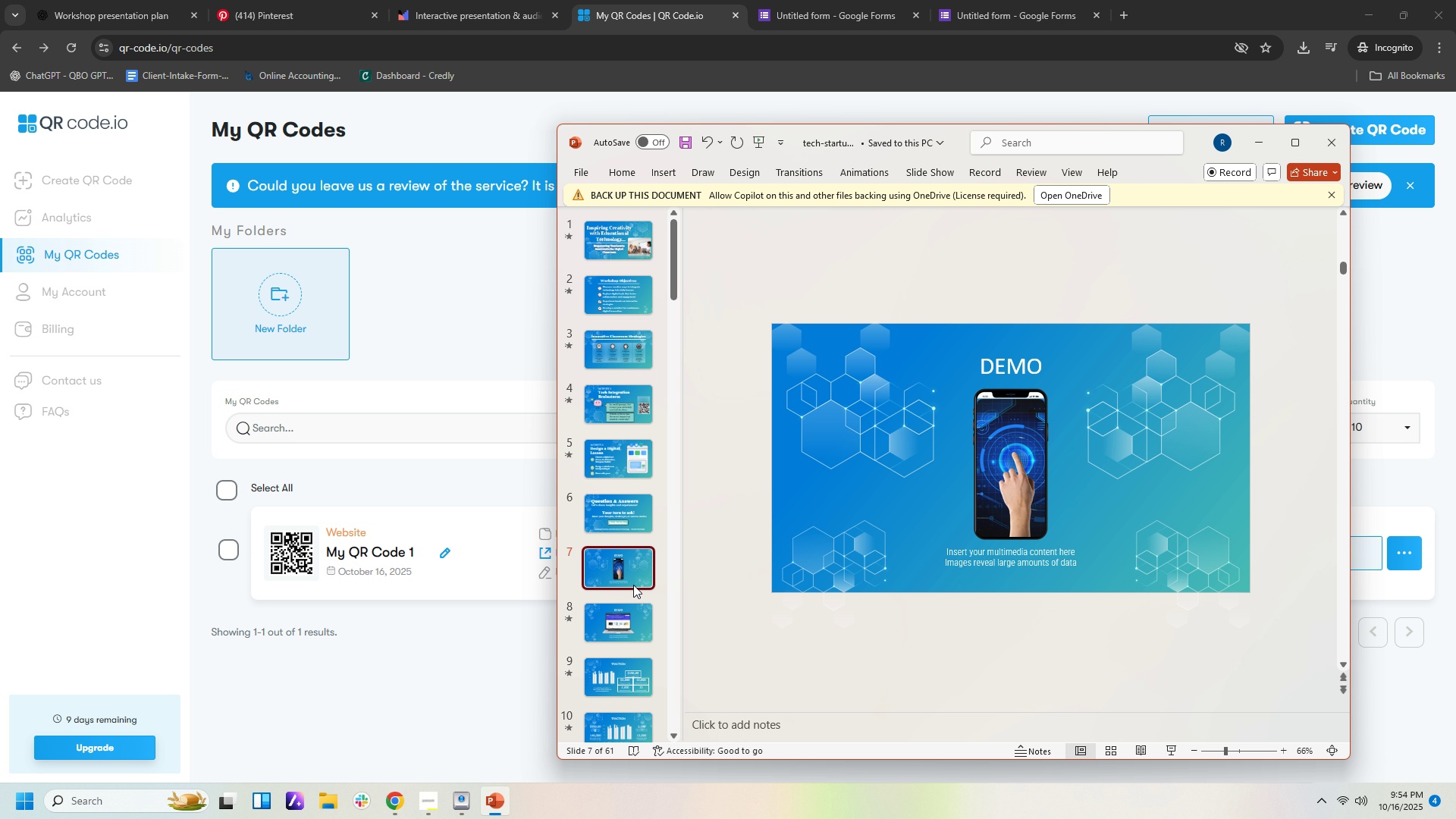 
left_click([633, 585])
 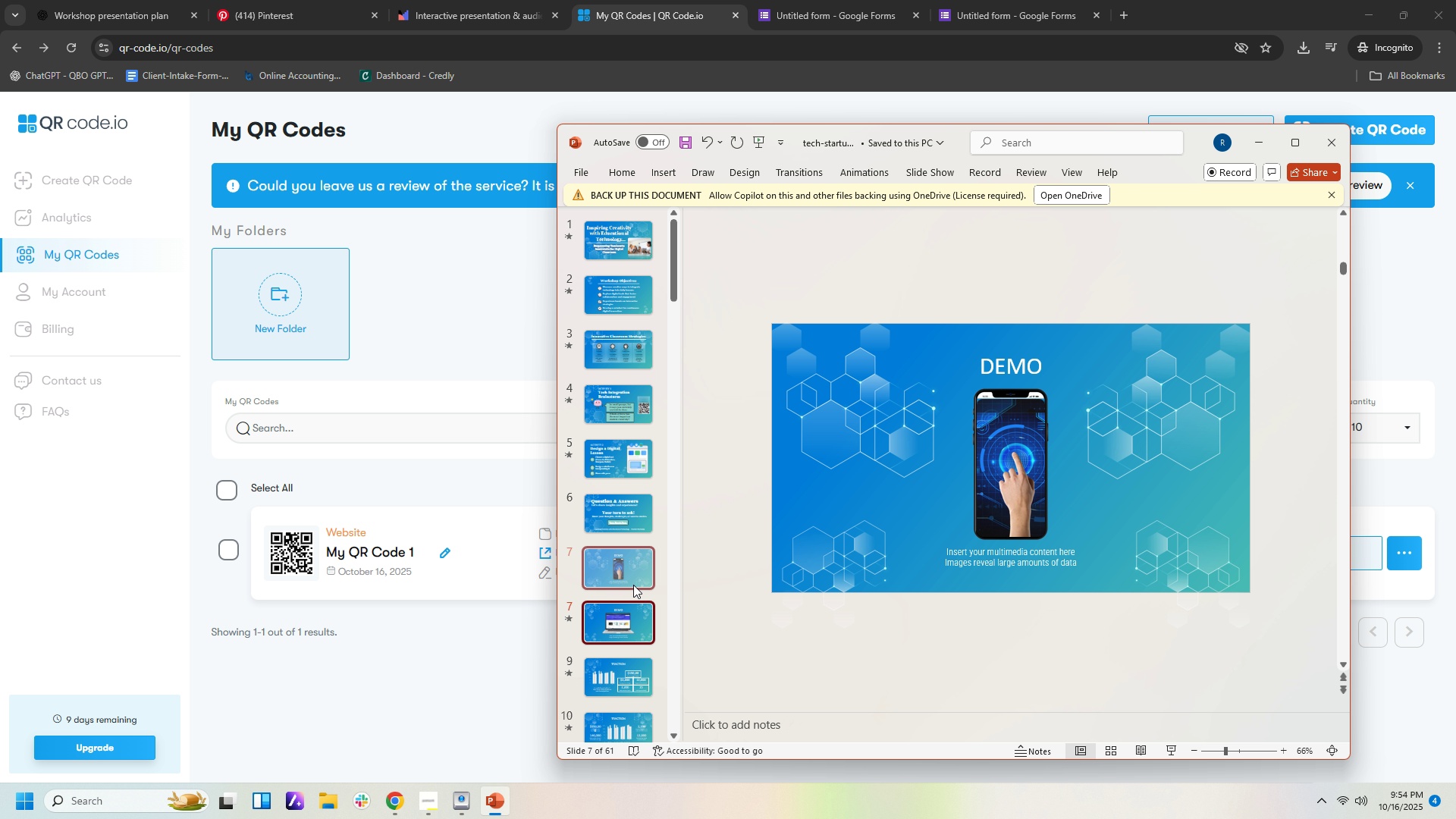 
key(Delete)
 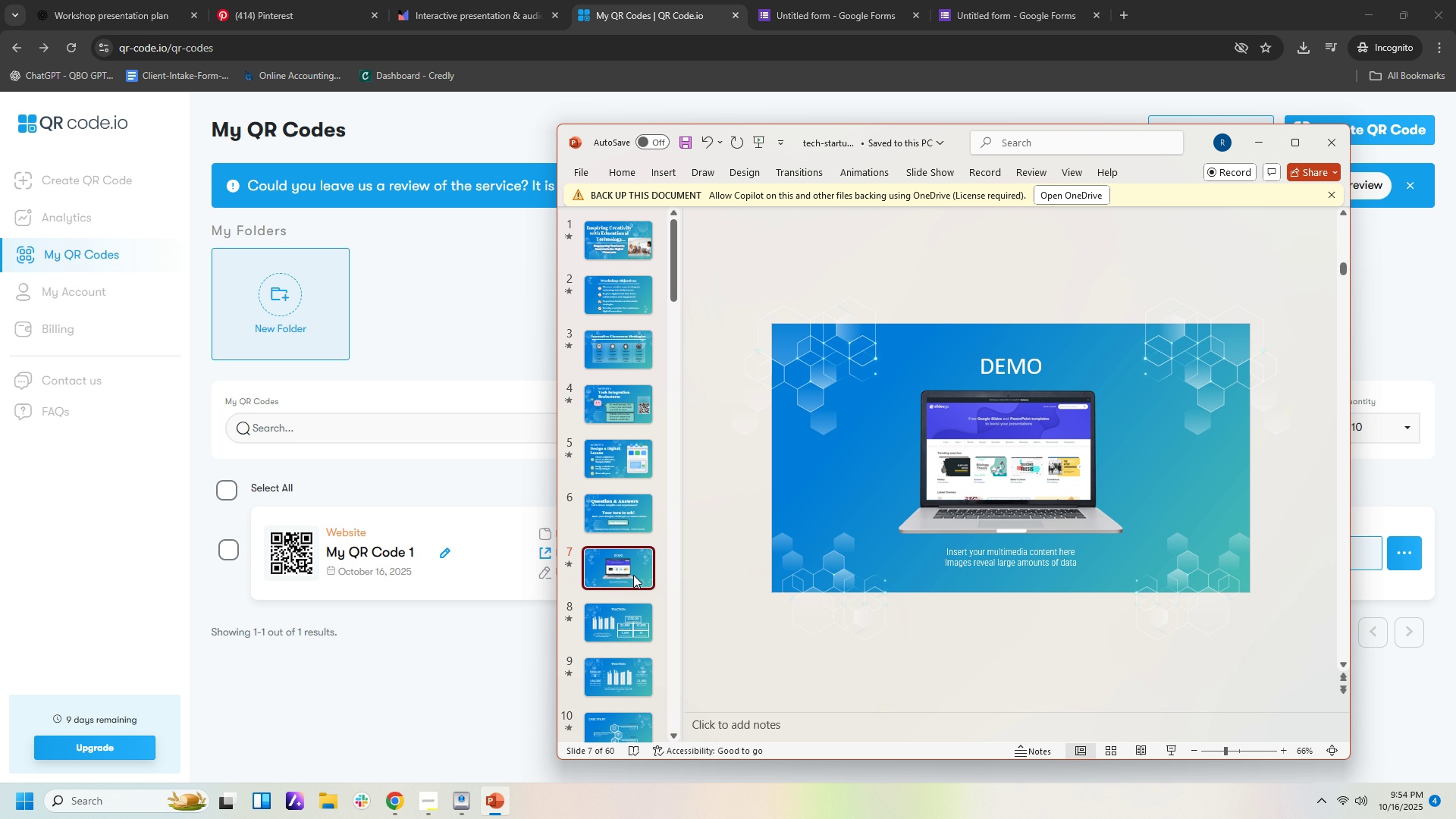 
left_click([633, 575])
 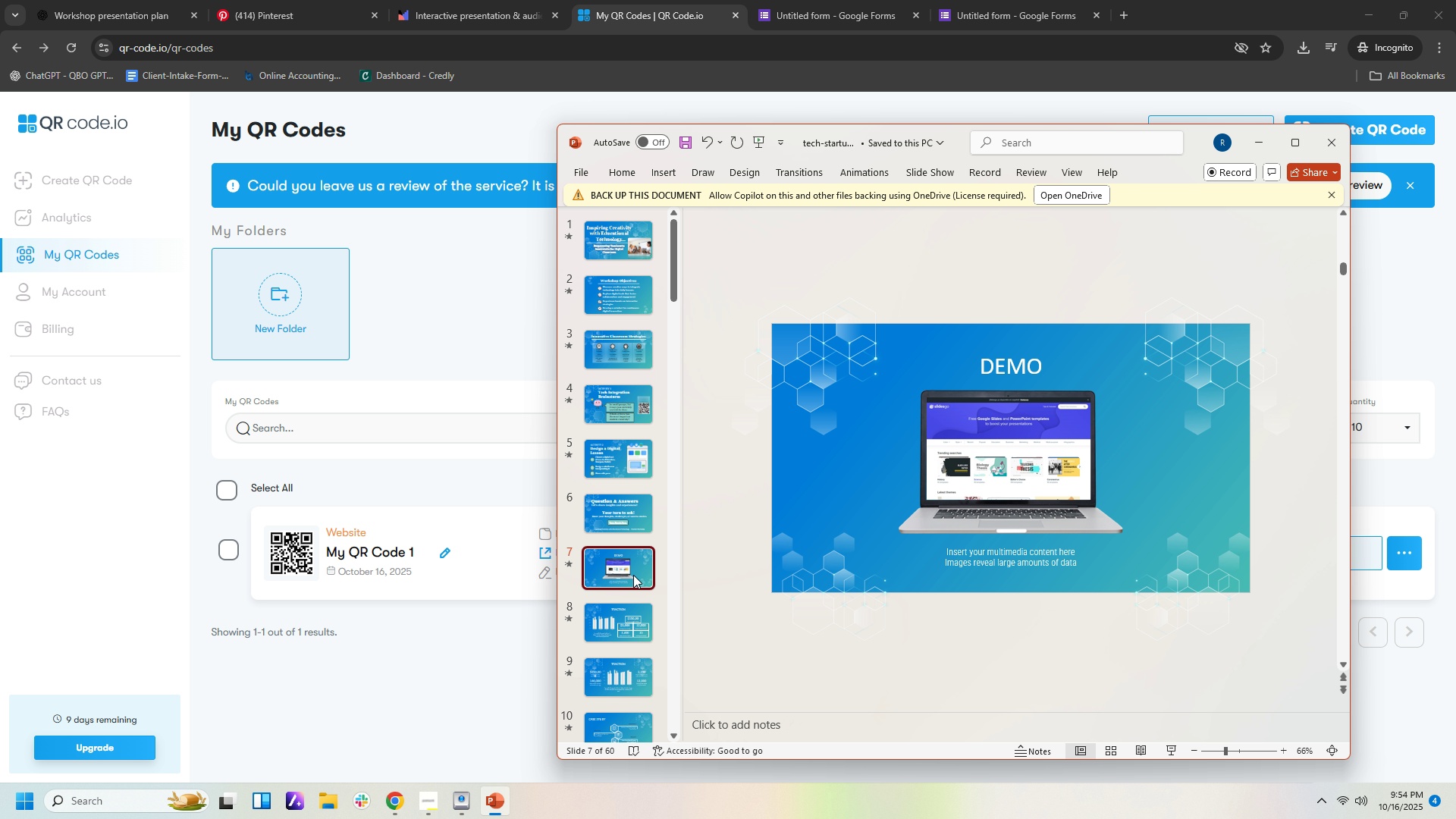 
key(Delete)
 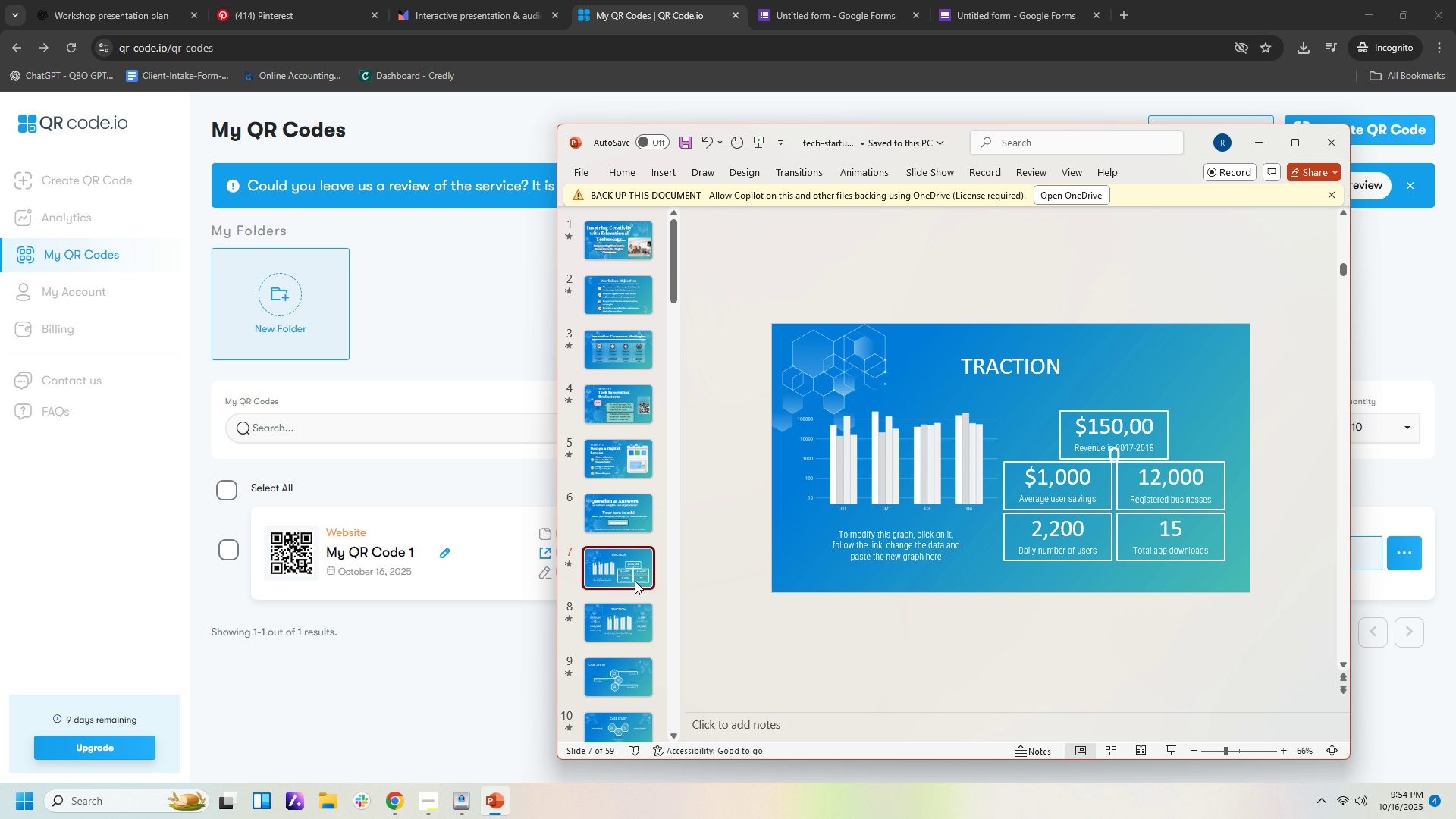 
left_click([635, 581])
 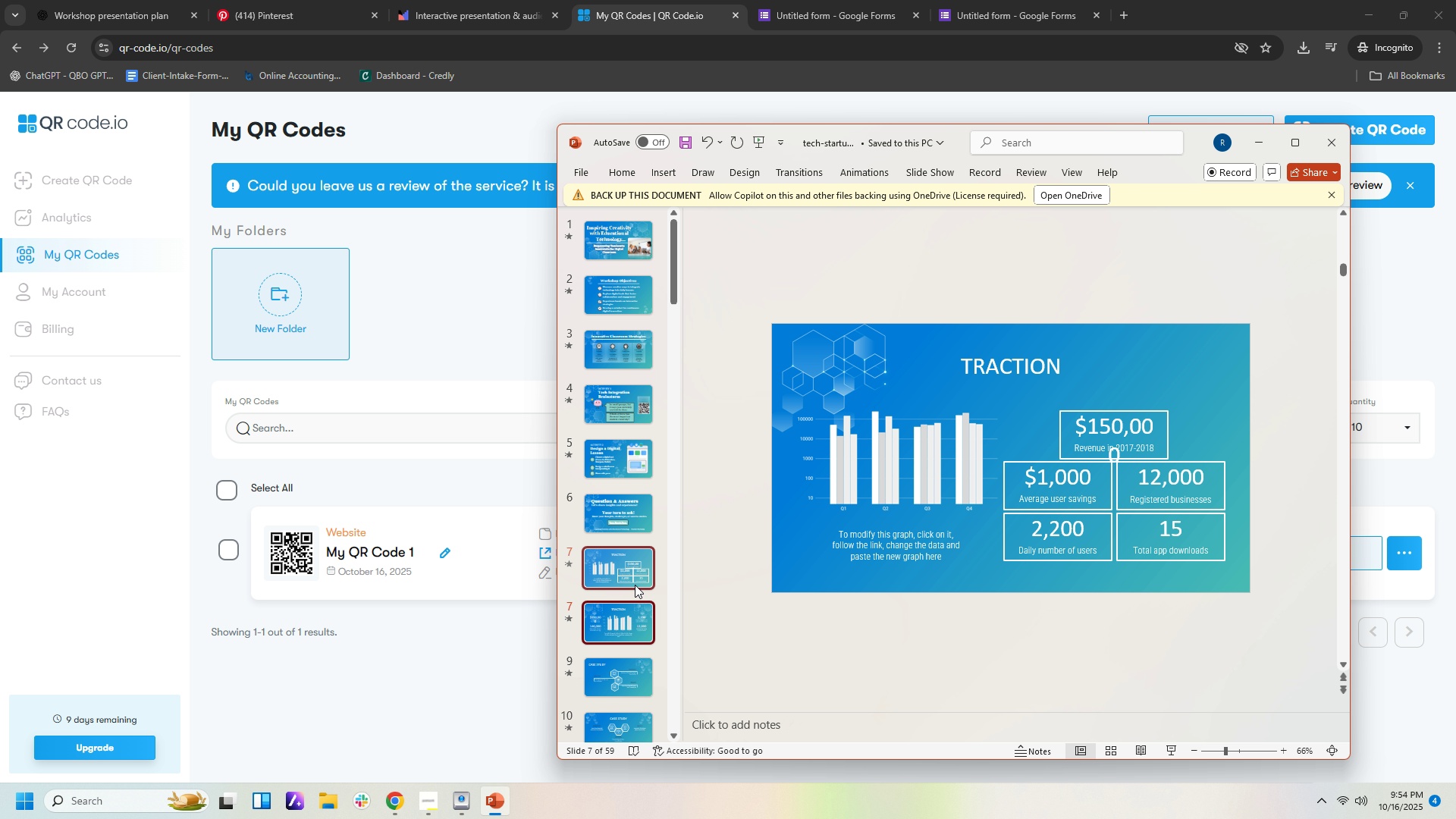 
key(Delete)
 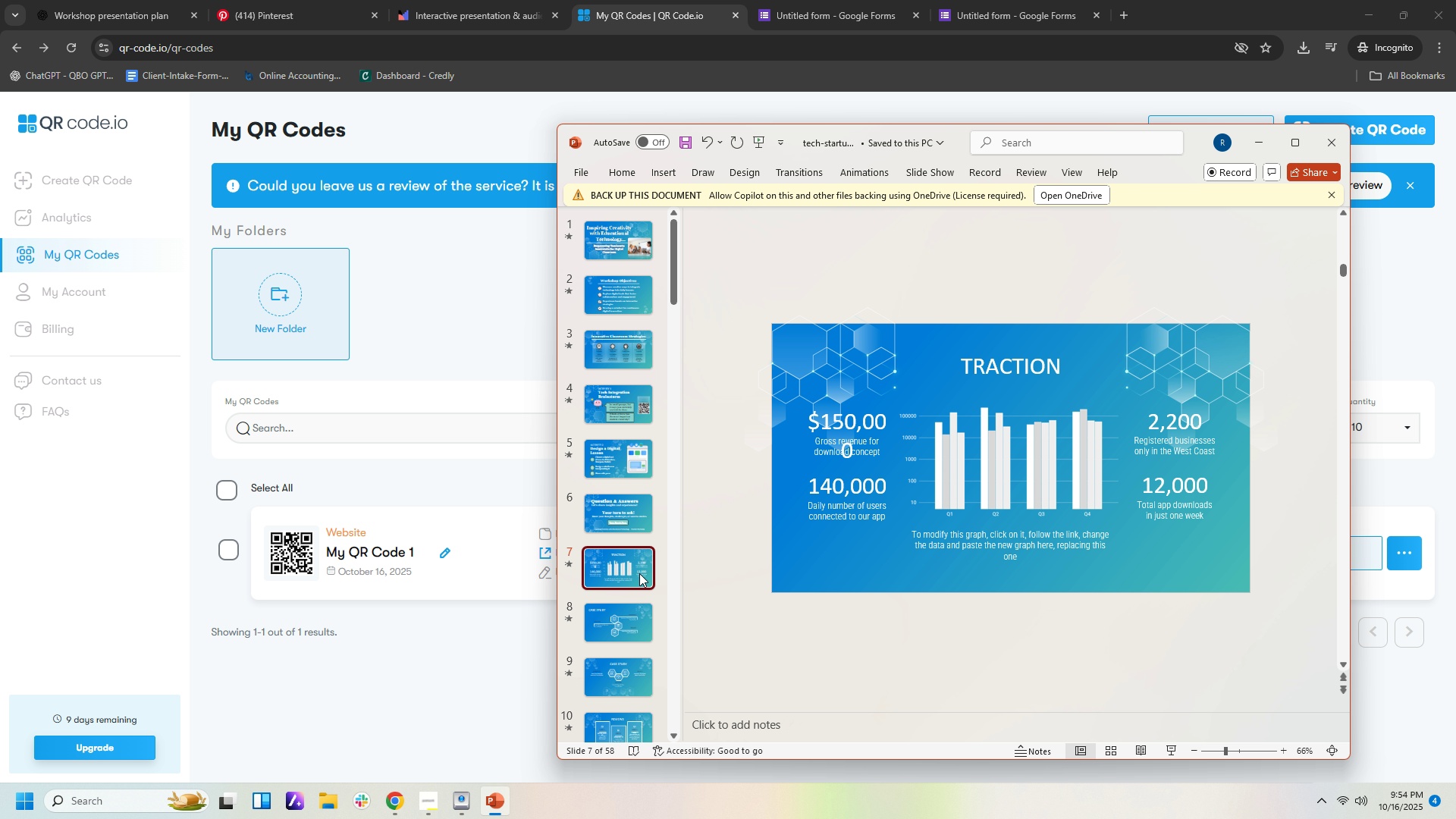 
left_click([639, 573])
 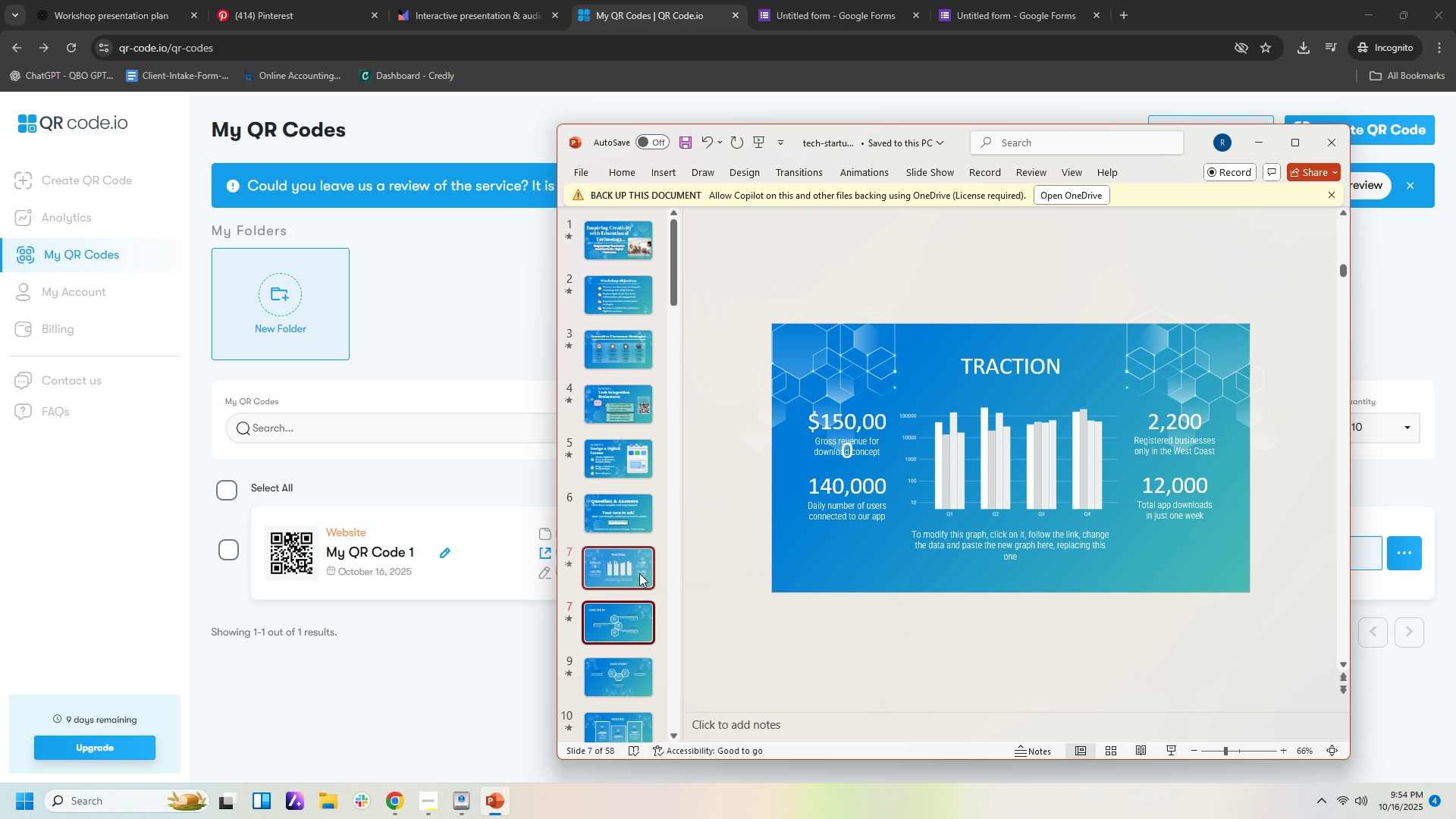 
key(Delete)
 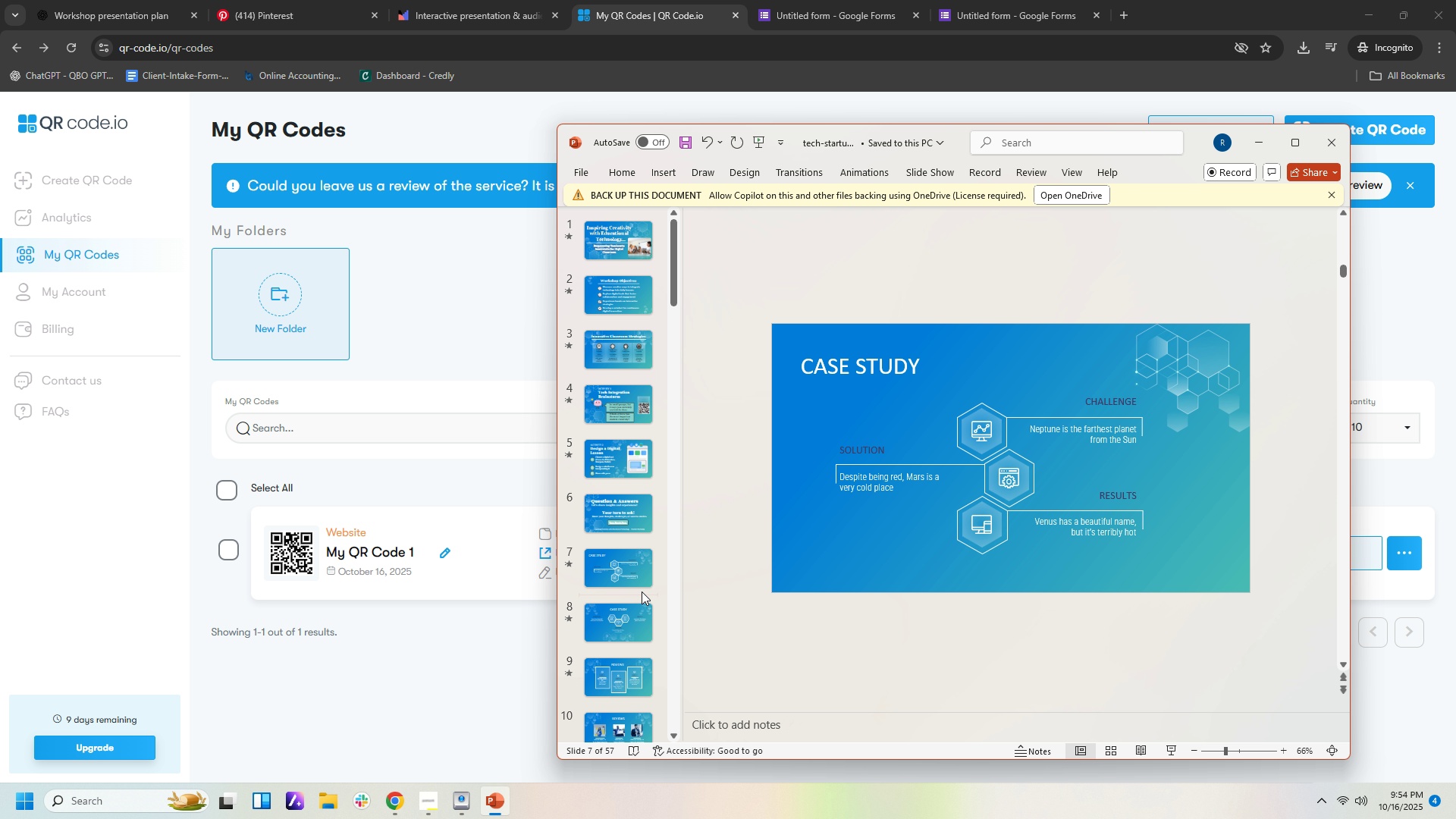 
left_click([642, 592])
 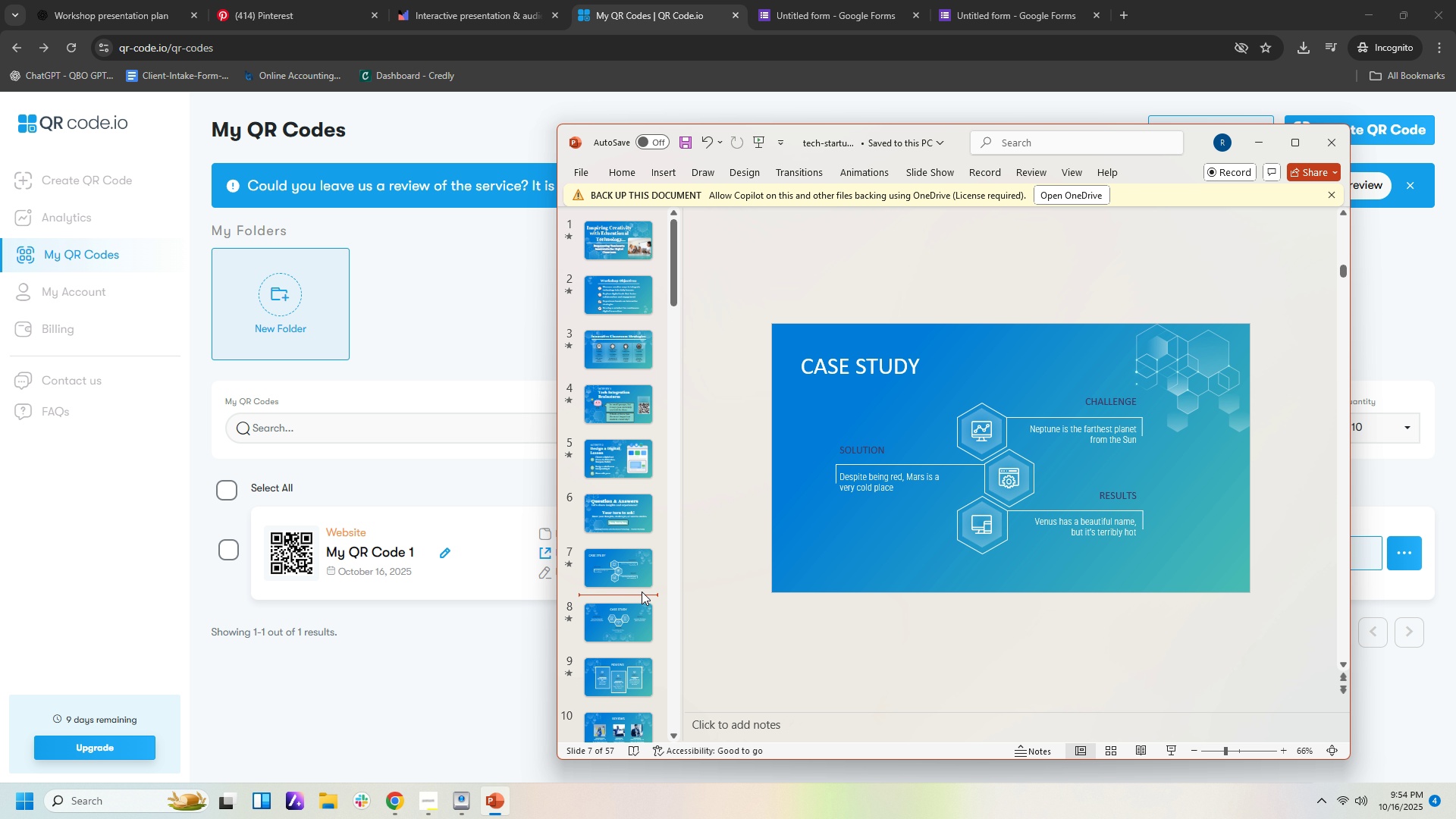 
key(Delete)
 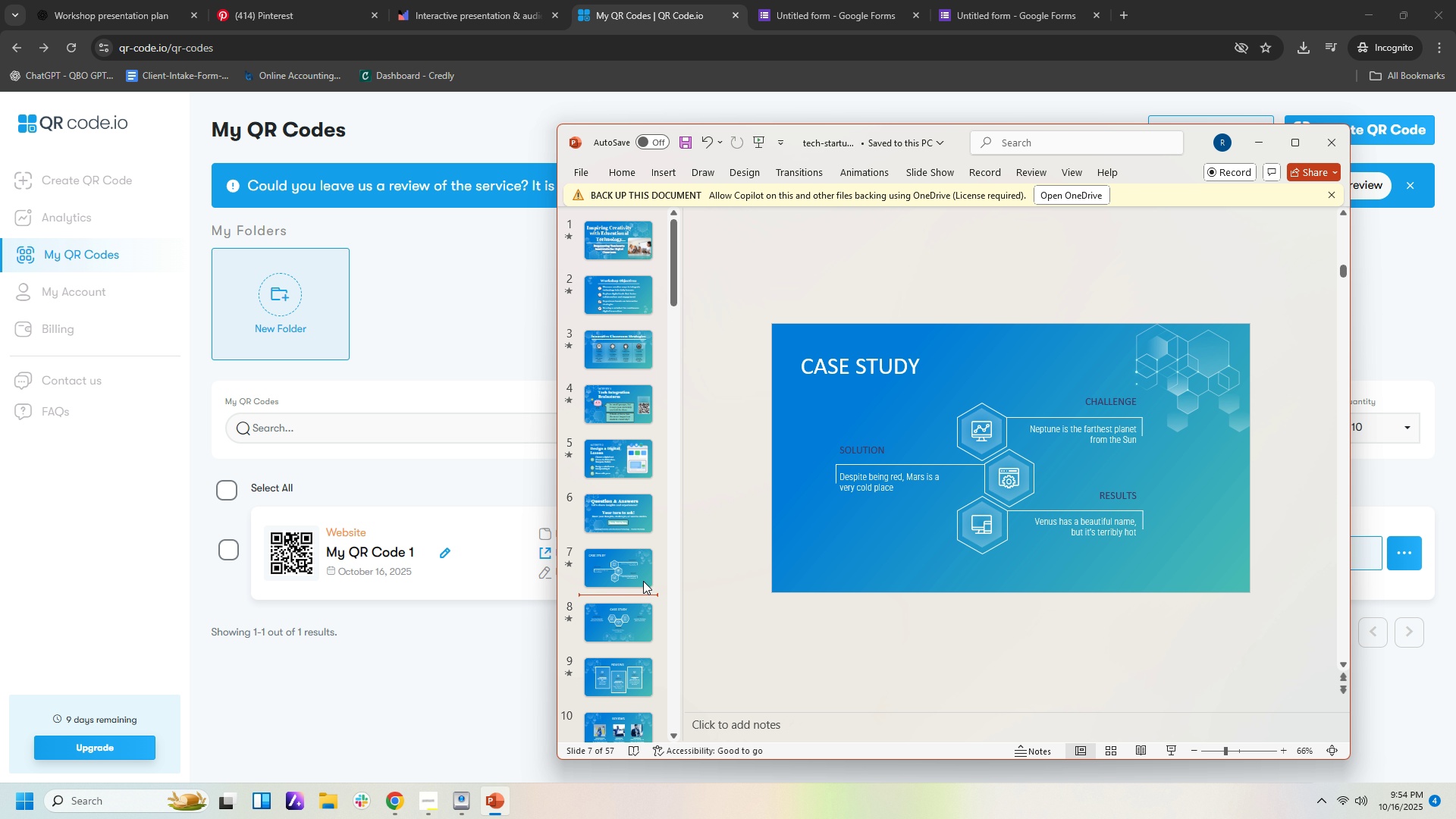 
left_click([643, 581])
 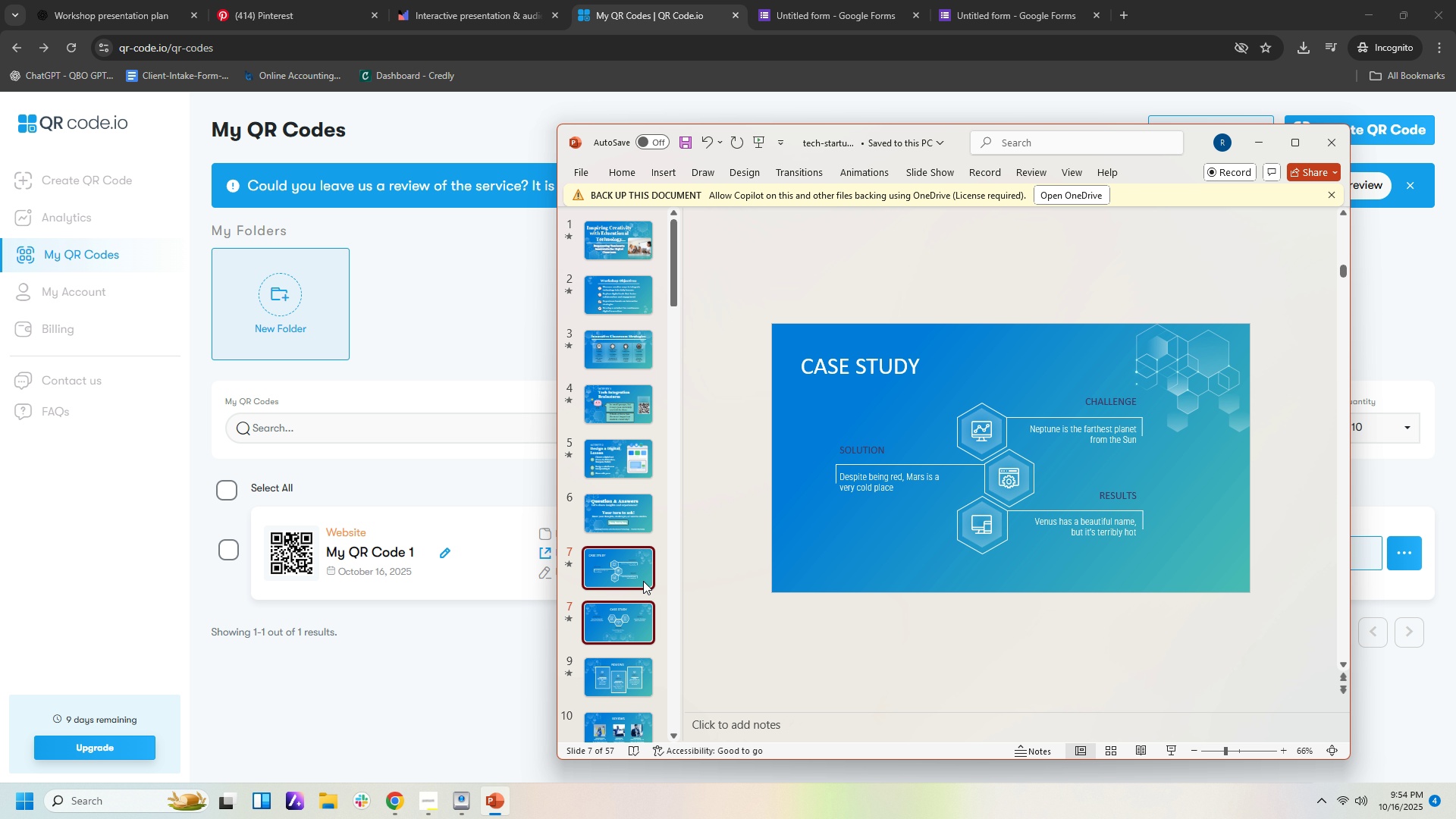 
key(Delete)
 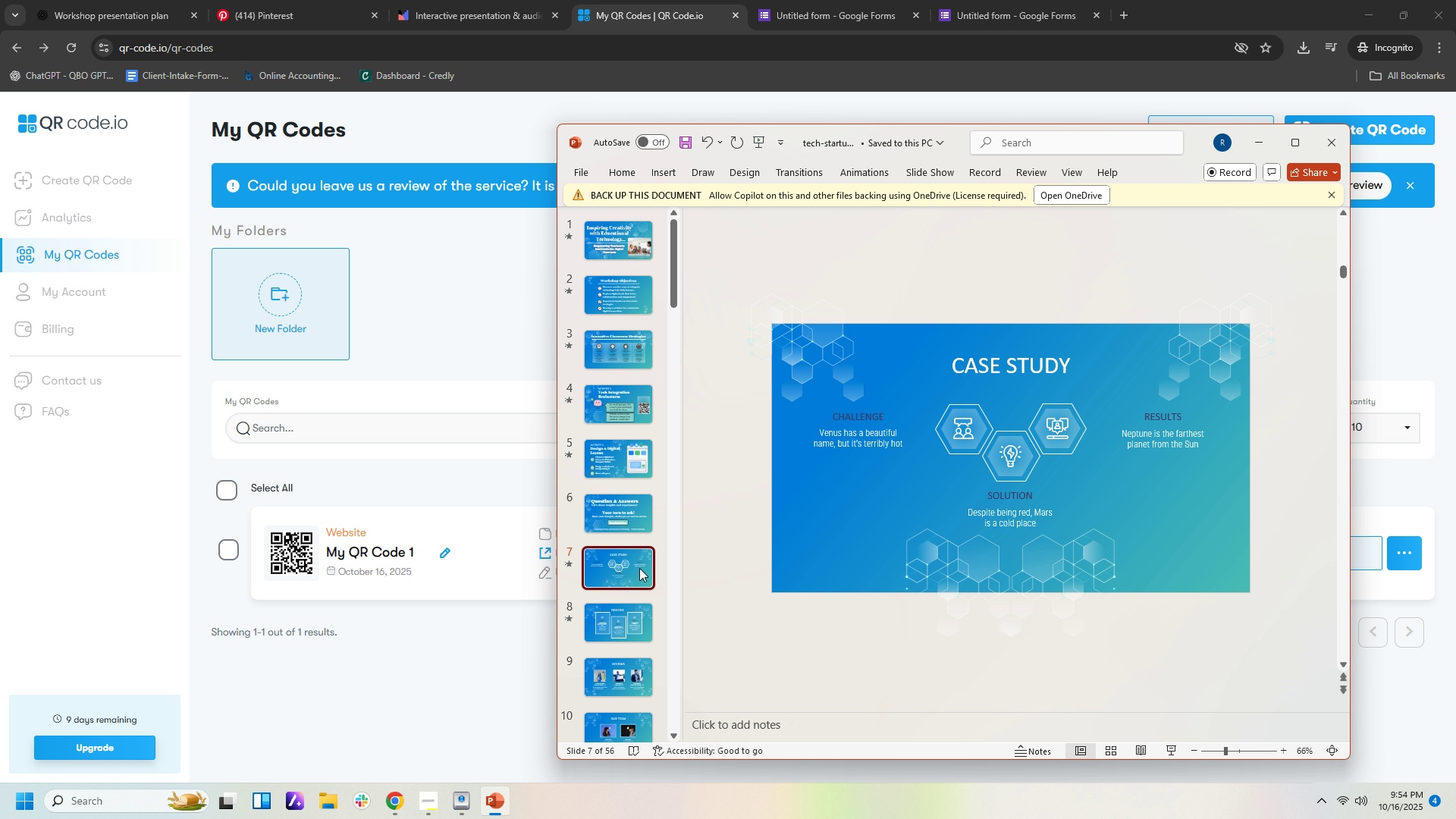 
left_click([639, 568])
 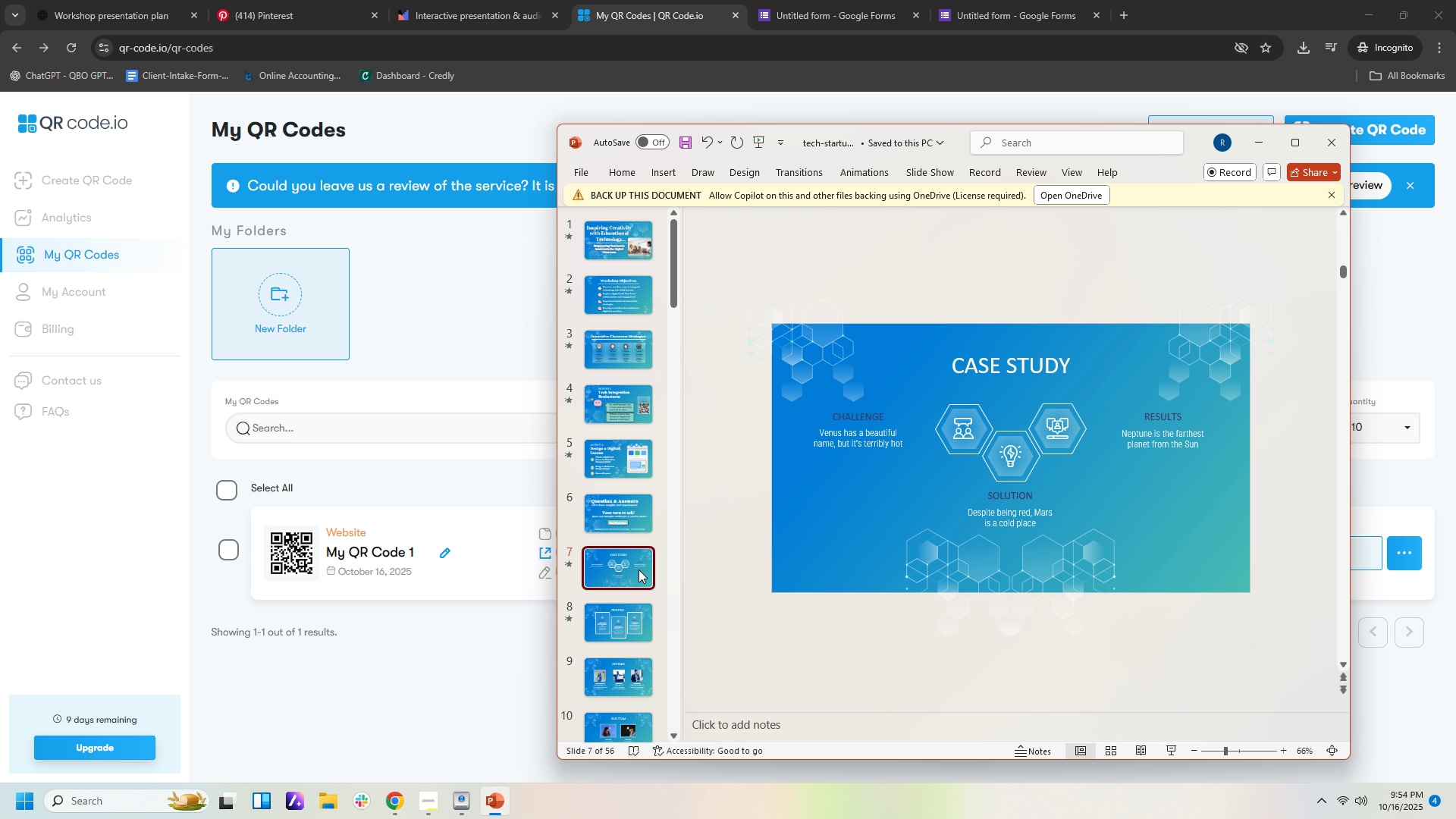 
key(Delete)
 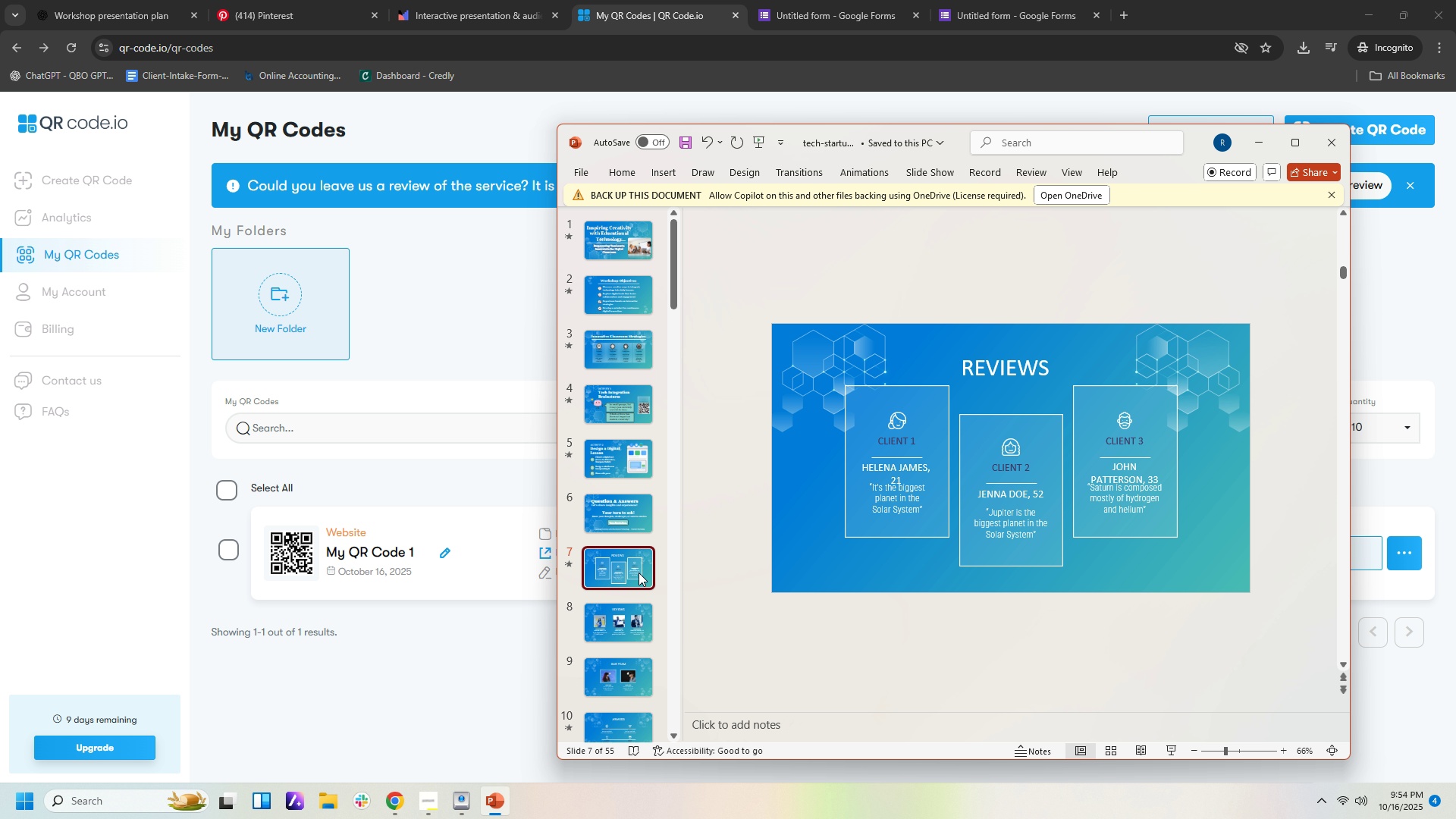 
left_click([639, 573])
 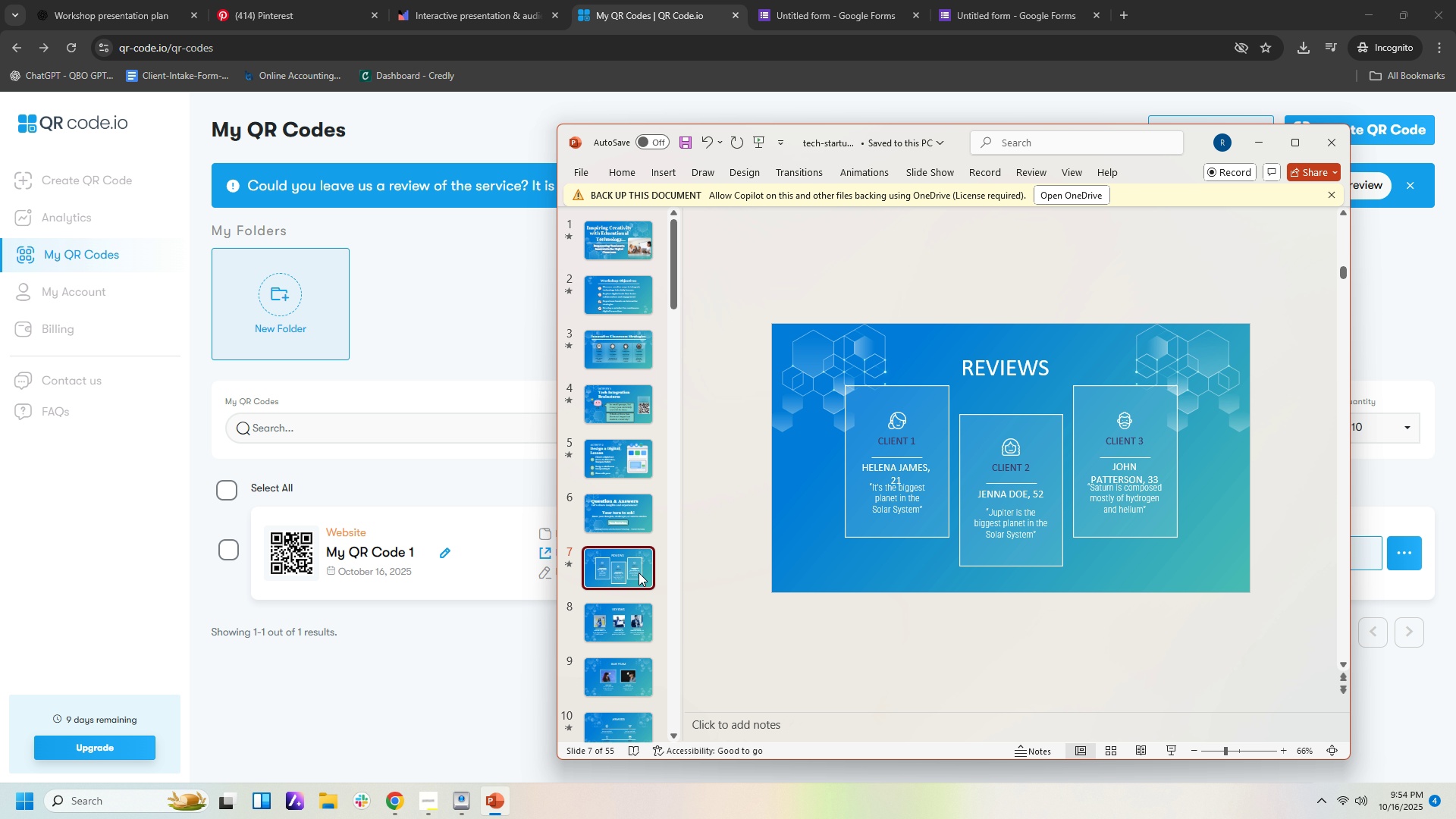 
key(Delete)
 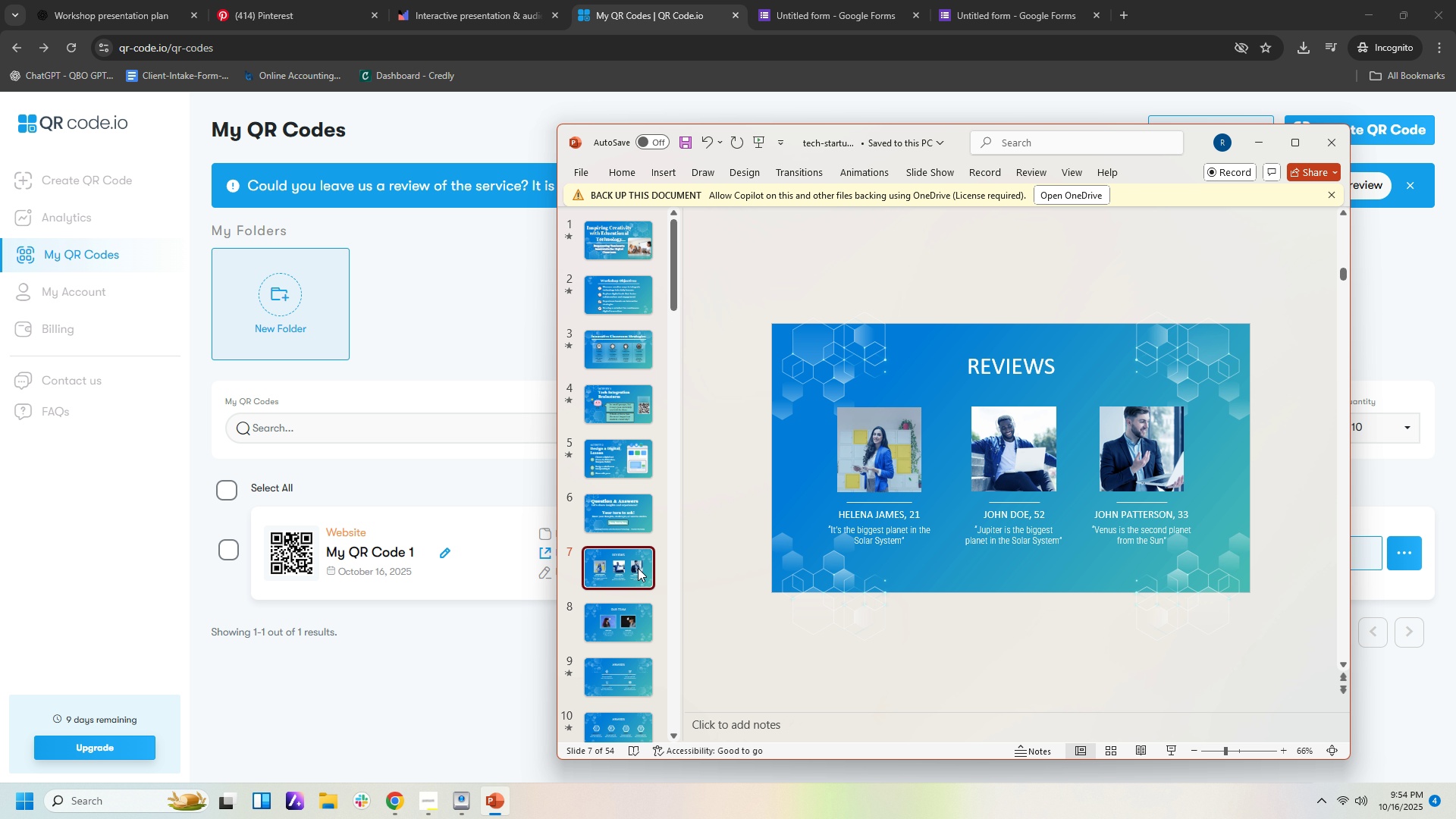 
left_click([638, 568])
 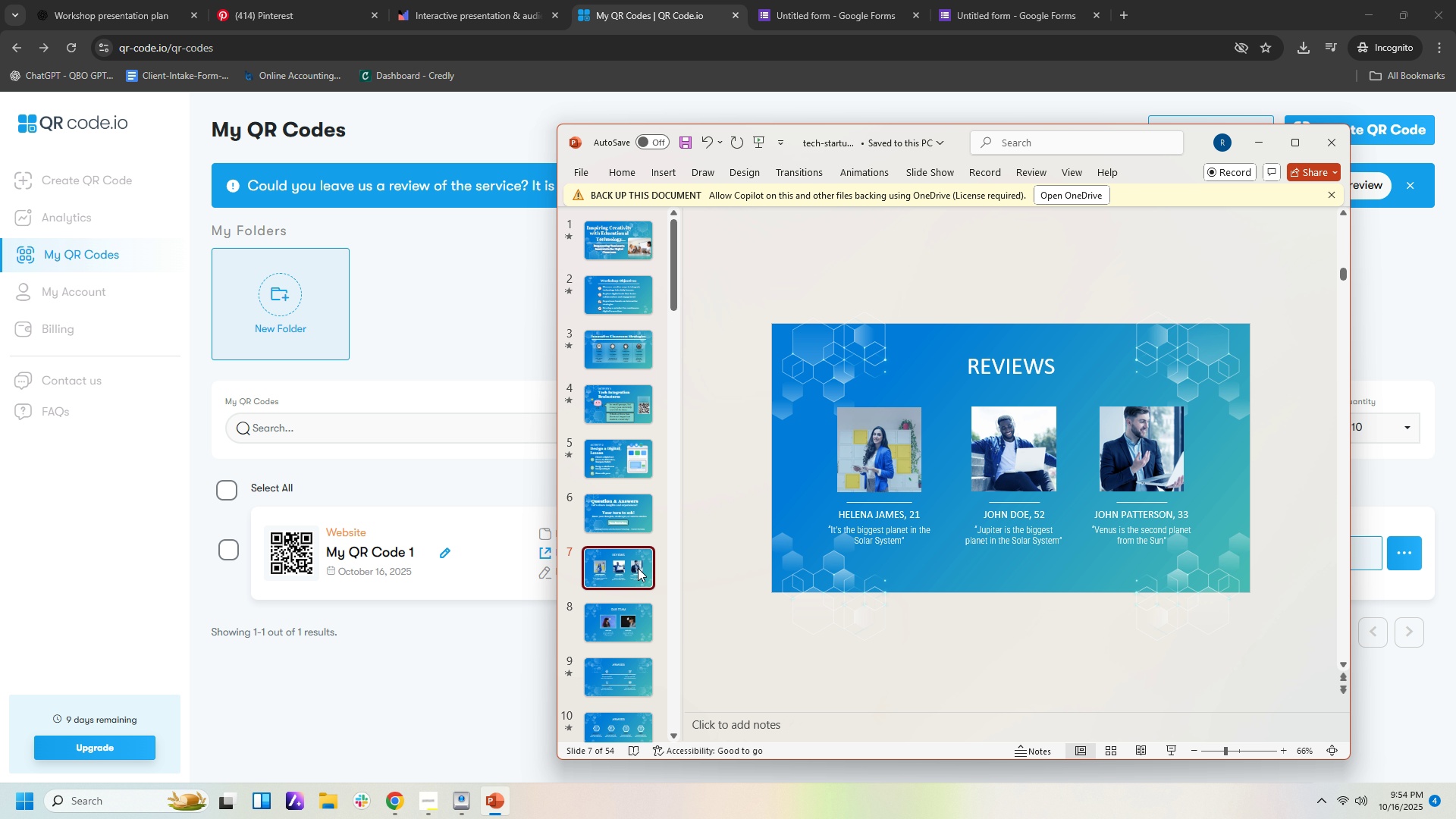 
key(Delete)
 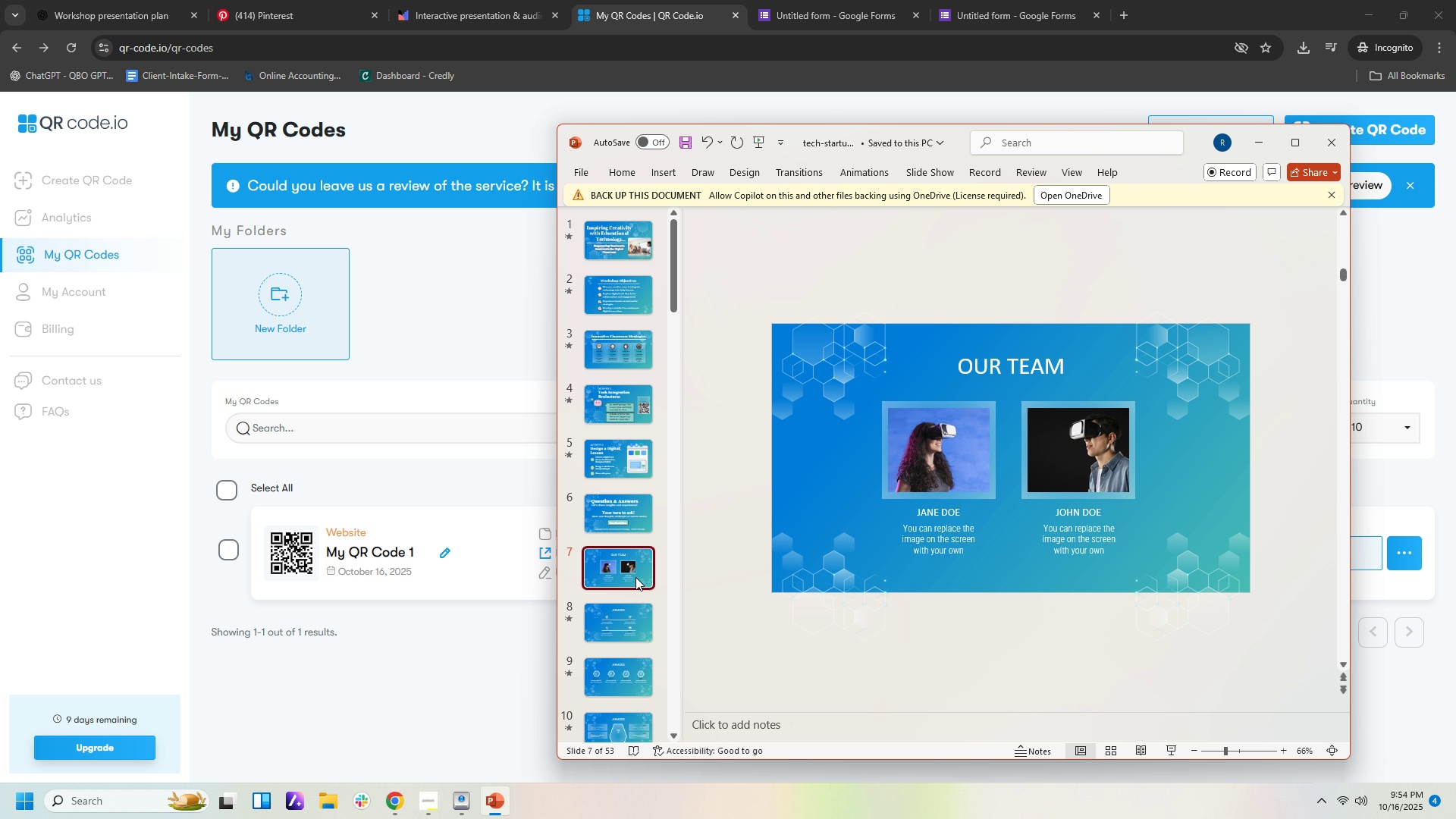 
left_click([635, 577])
 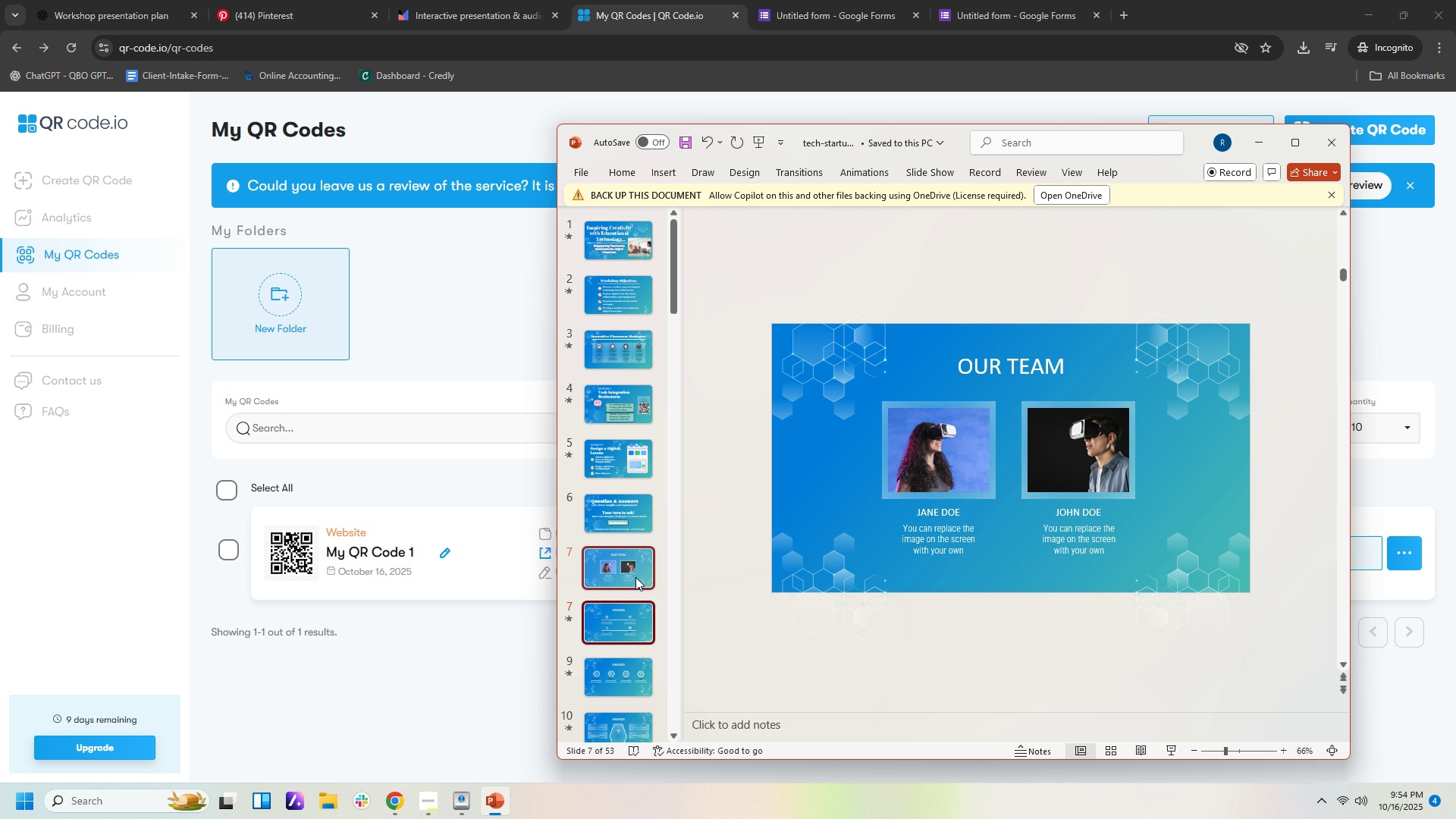 
key(Delete)
 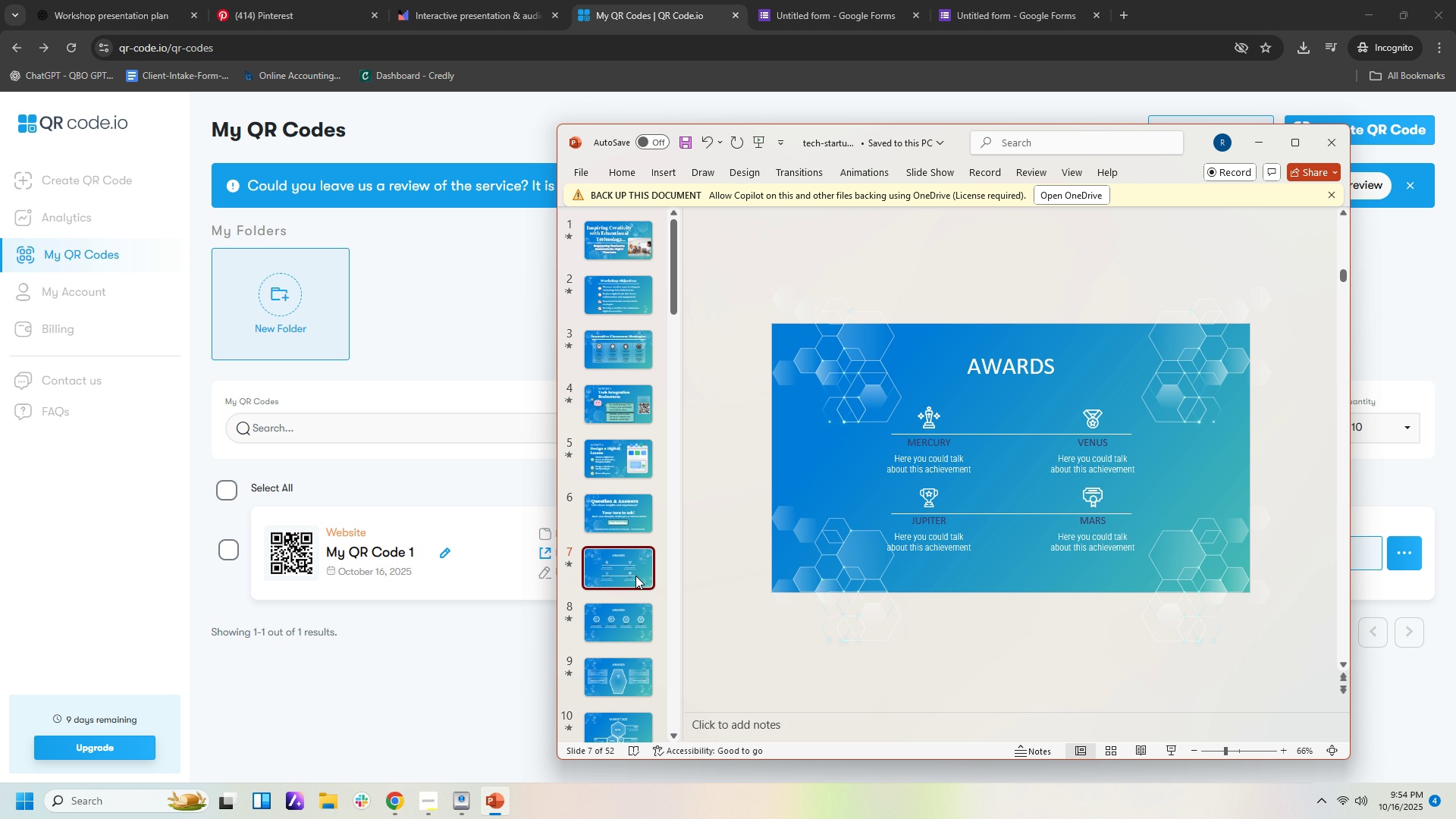 
left_click([635, 576])
 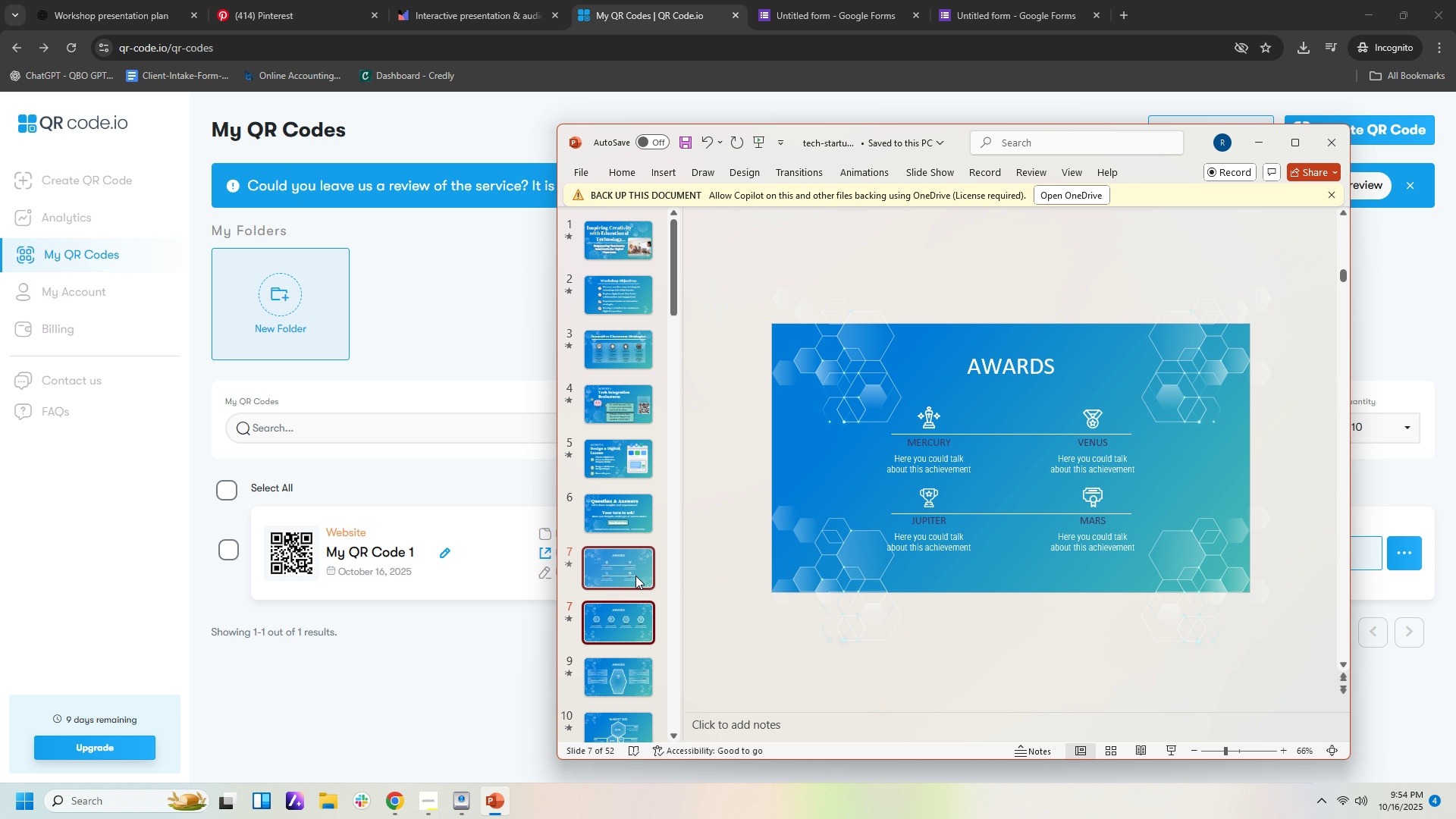 
key(Delete)
 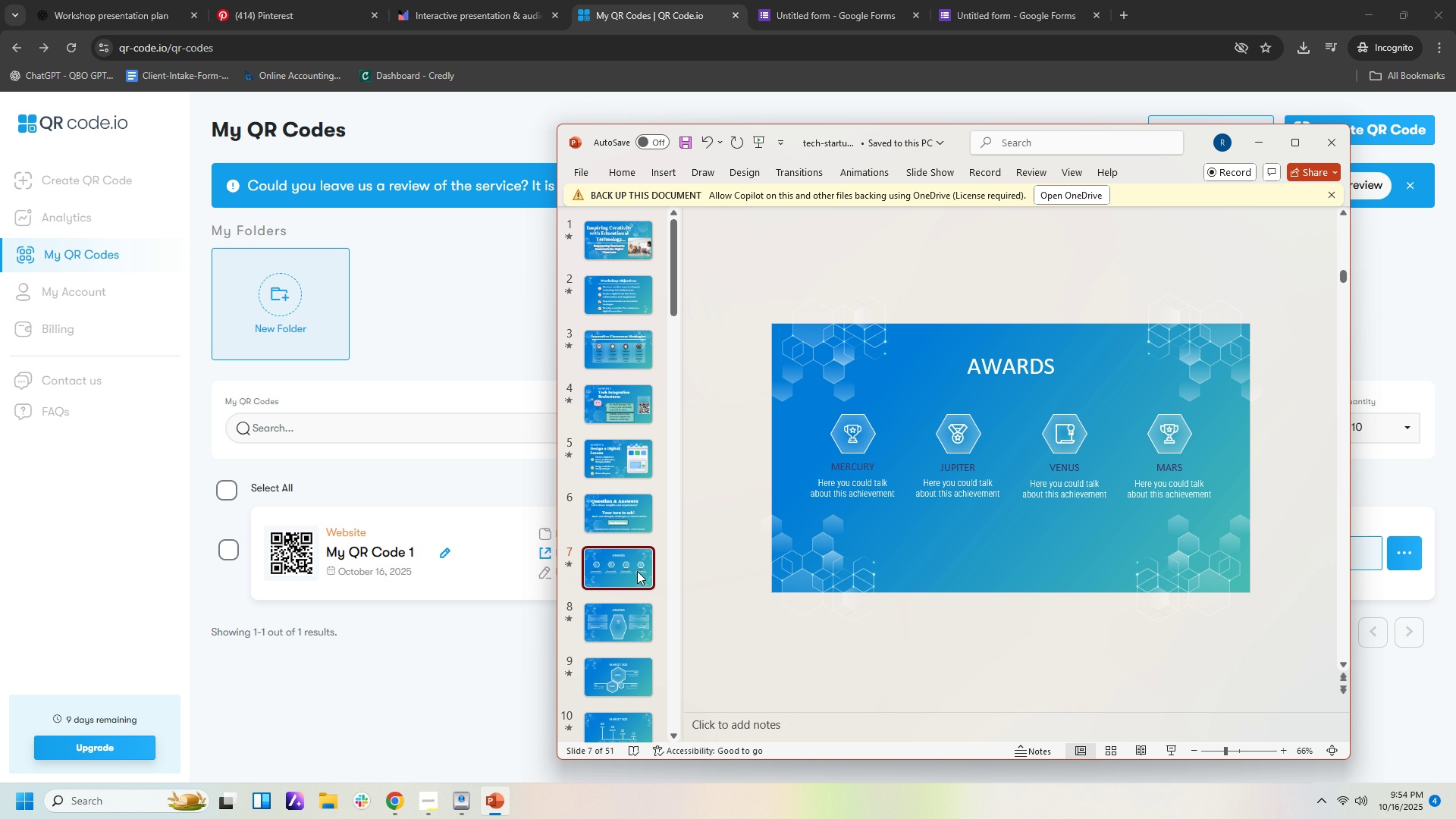 
left_click([637, 571])
 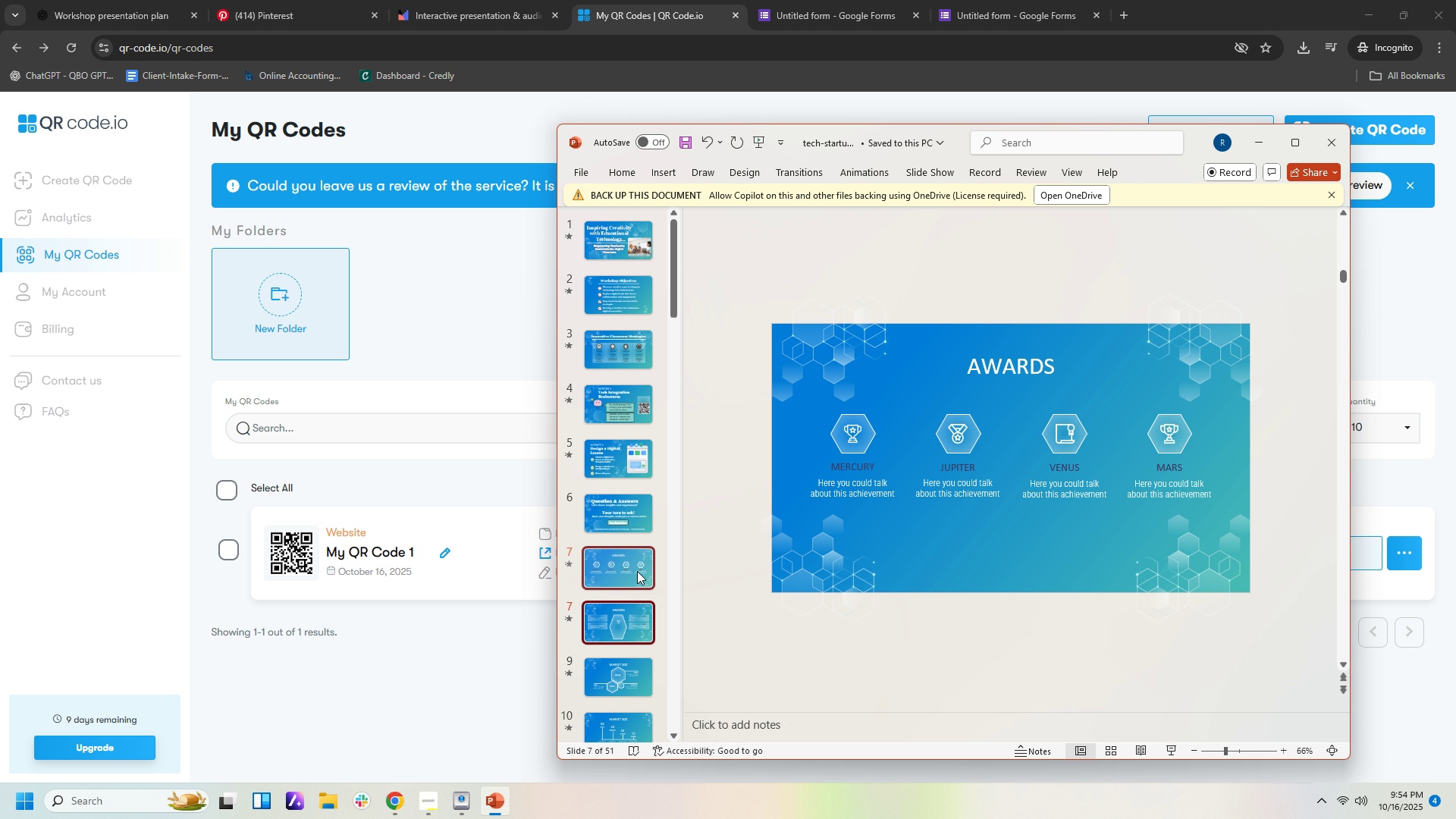 
key(Delete)
 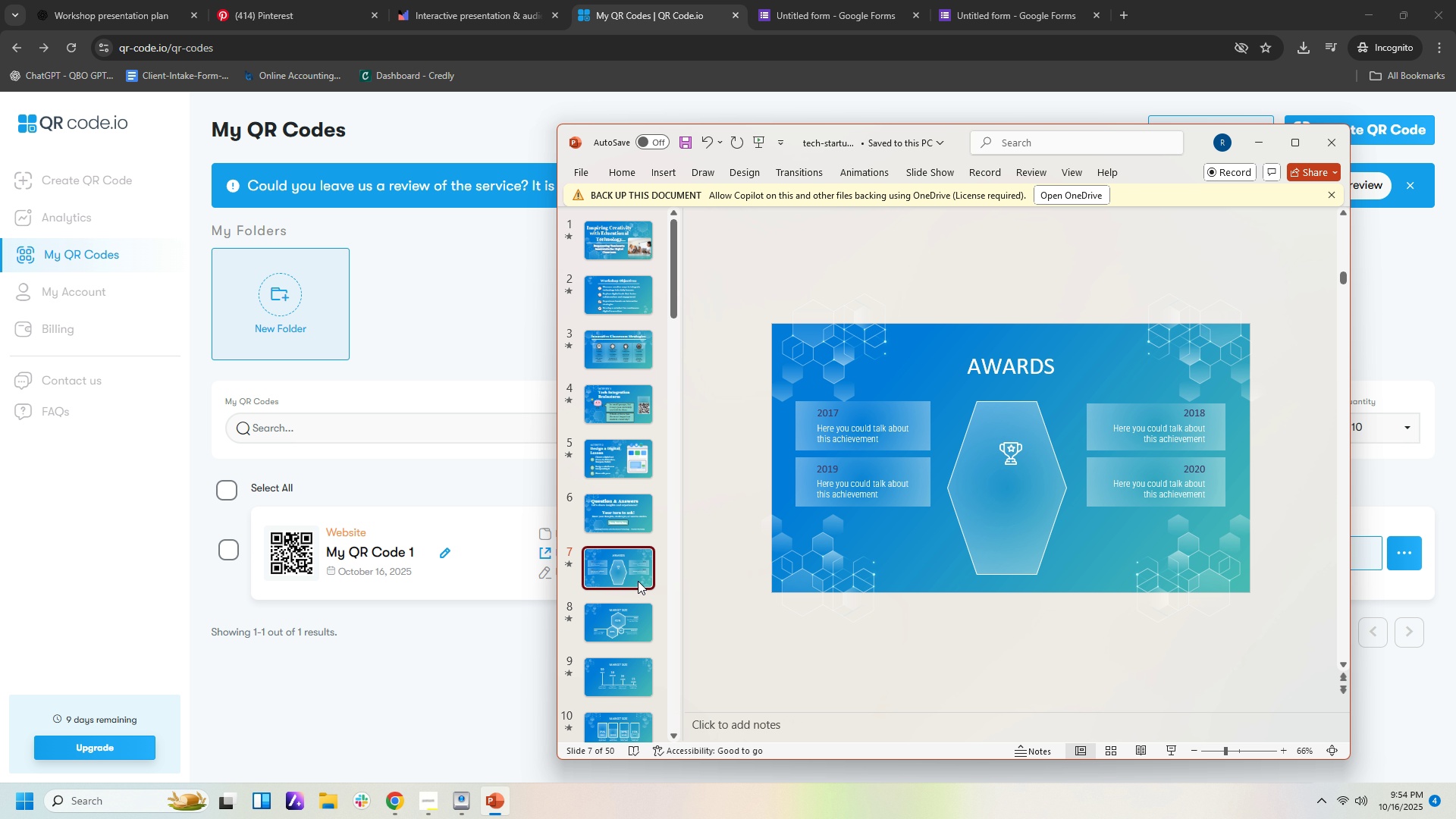 
left_click([638, 581])
 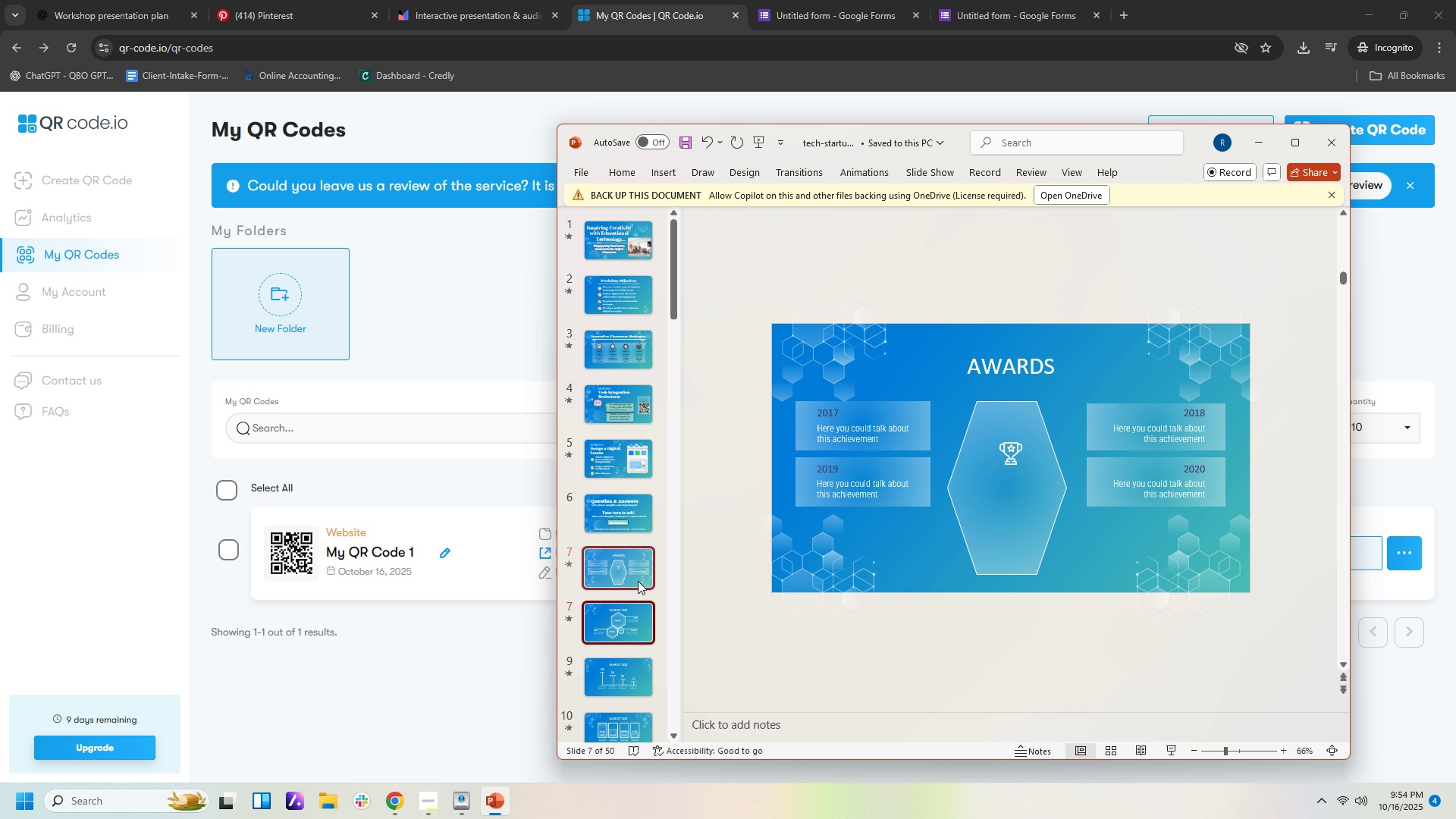 
key(Delete)
 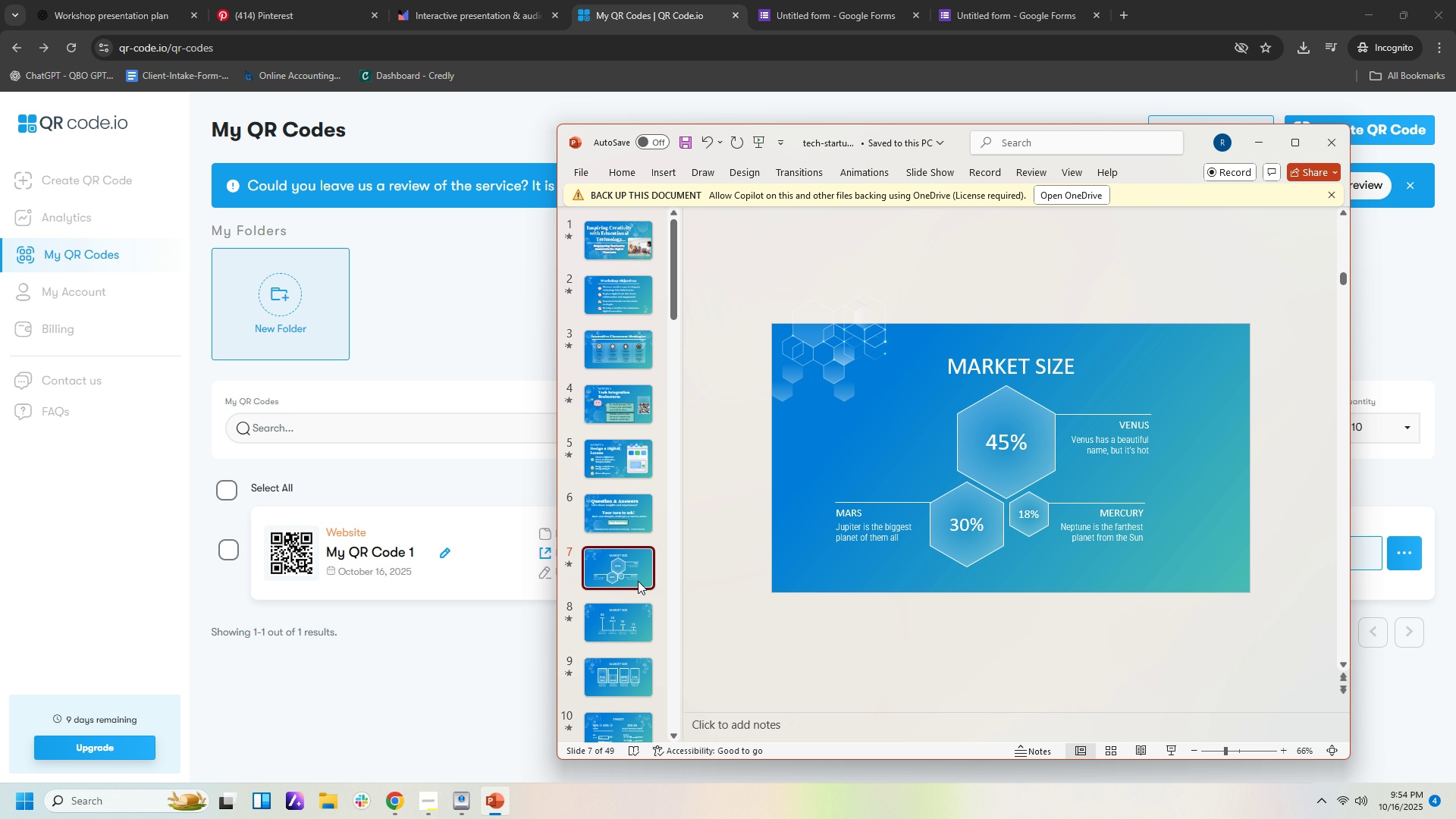 
left_click([638, 581])
 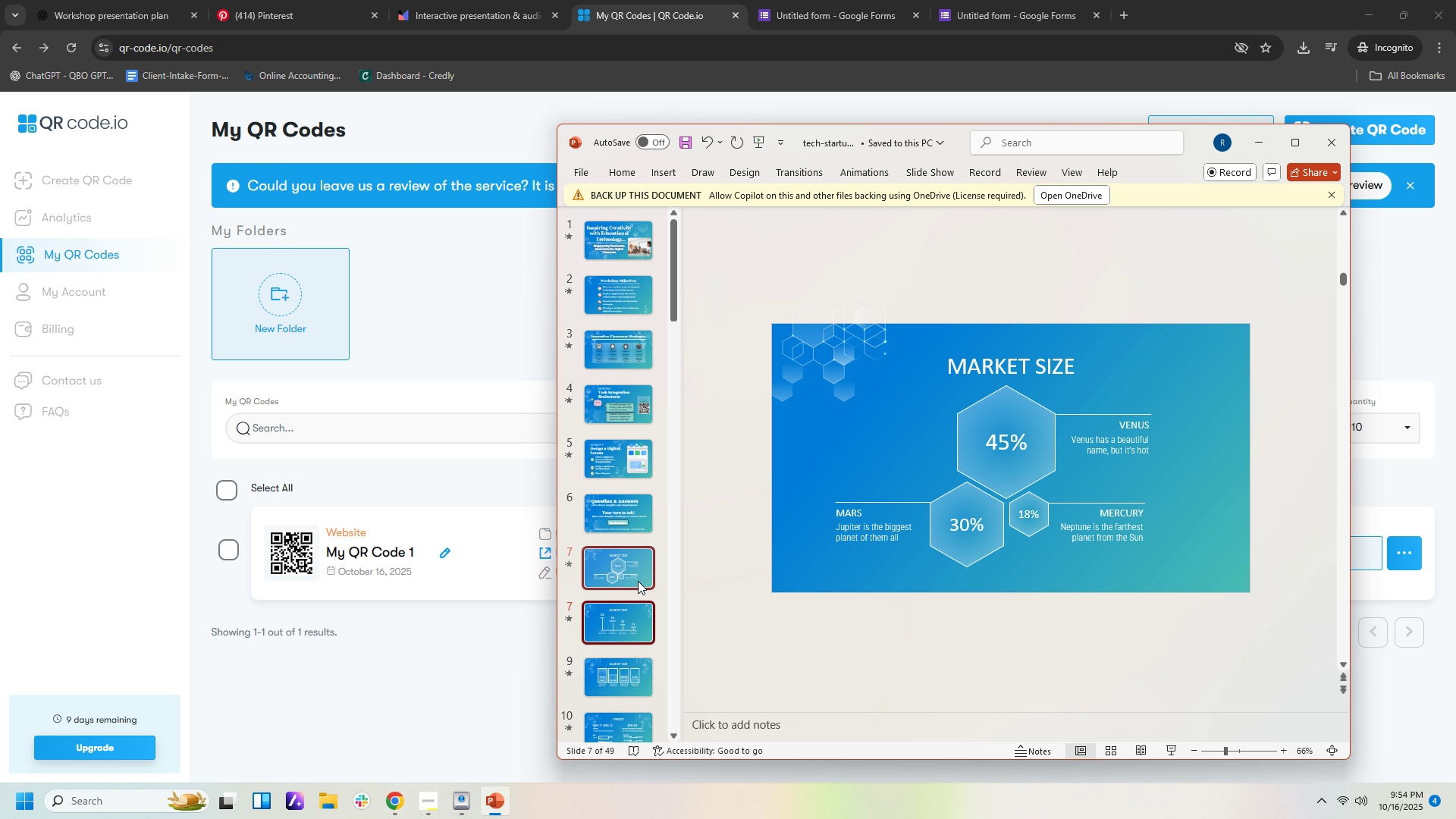 
key(Delete)
 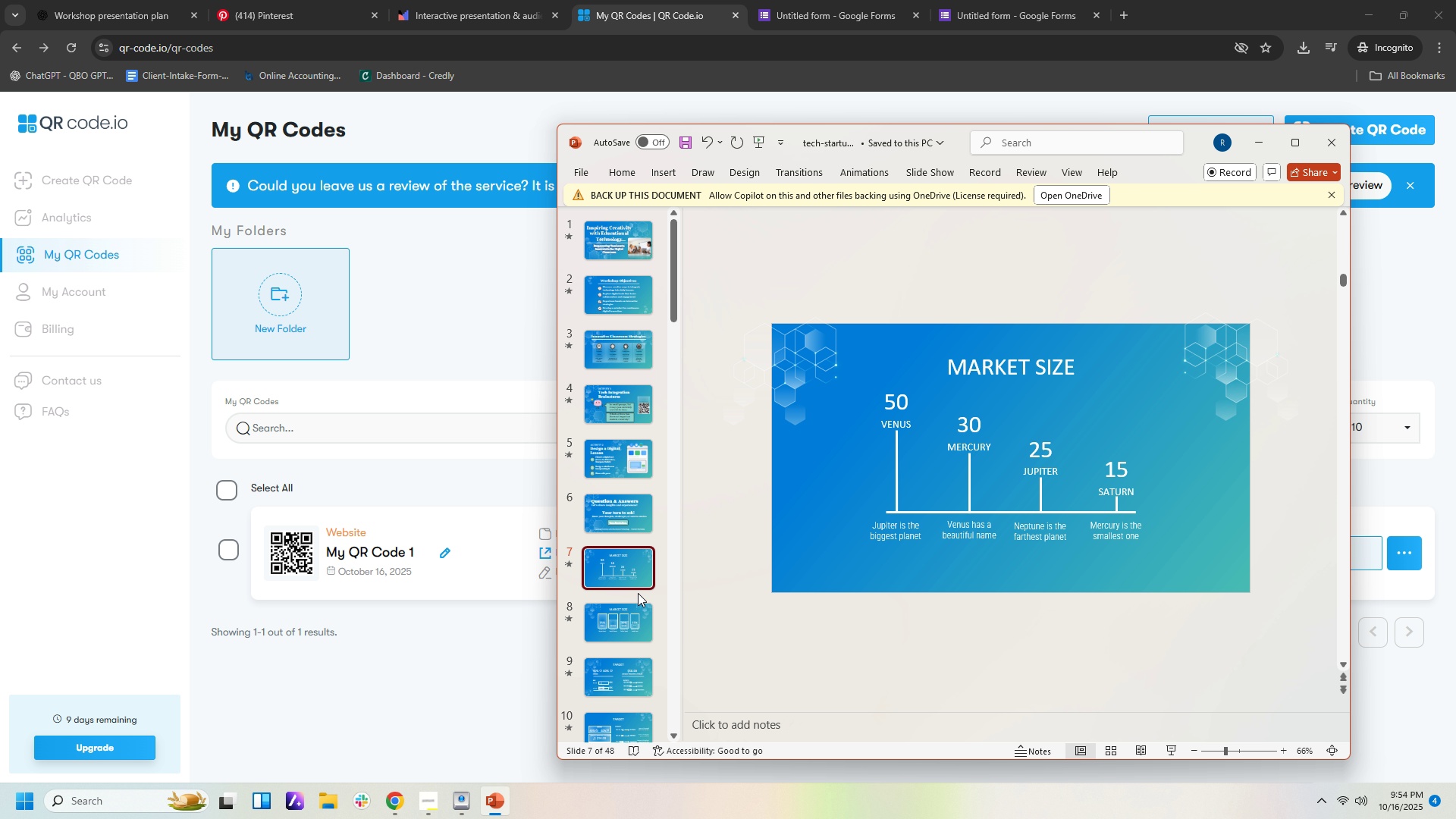 
left_click([638, 593])
 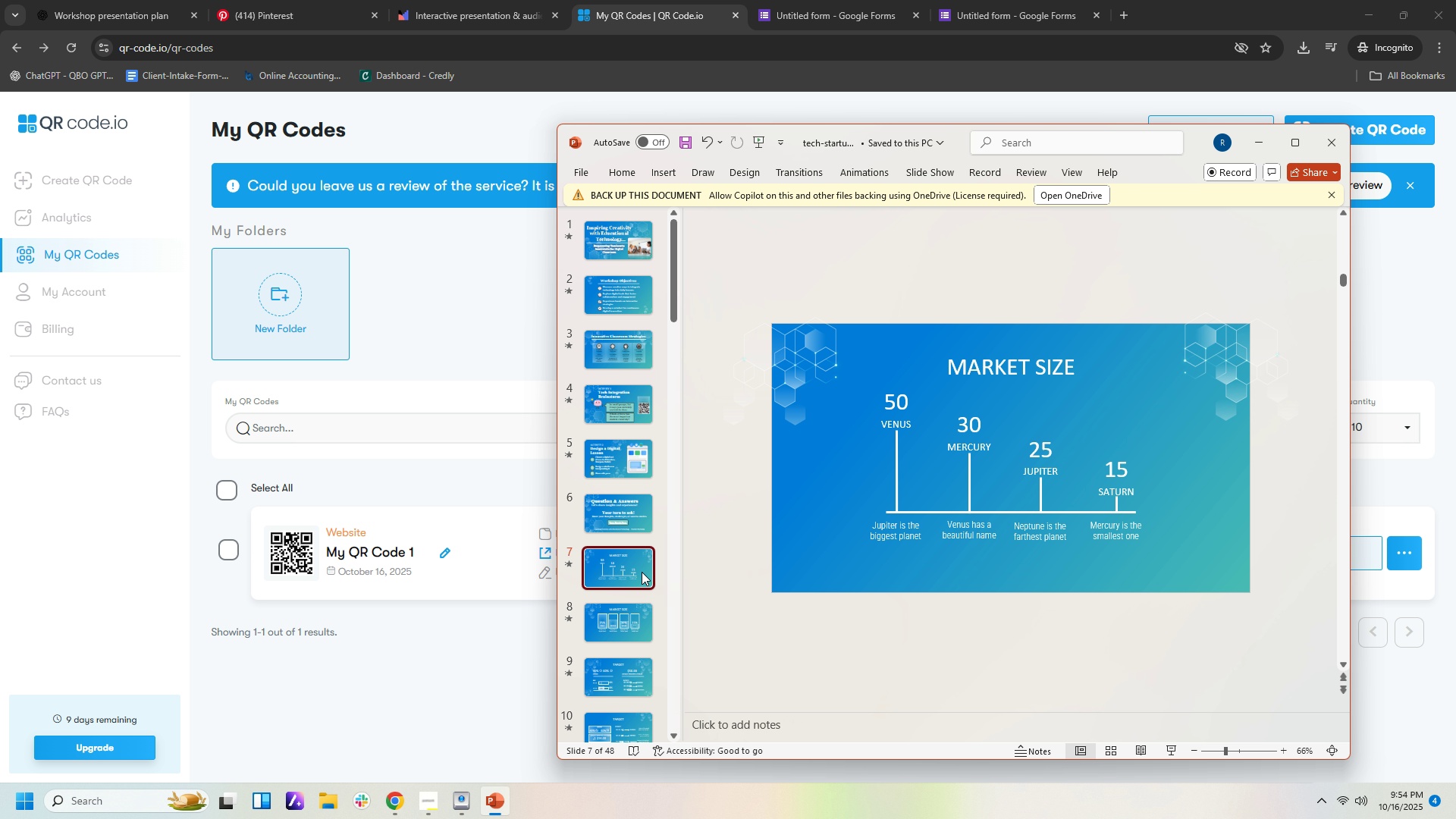 
left_click([642, 572])
 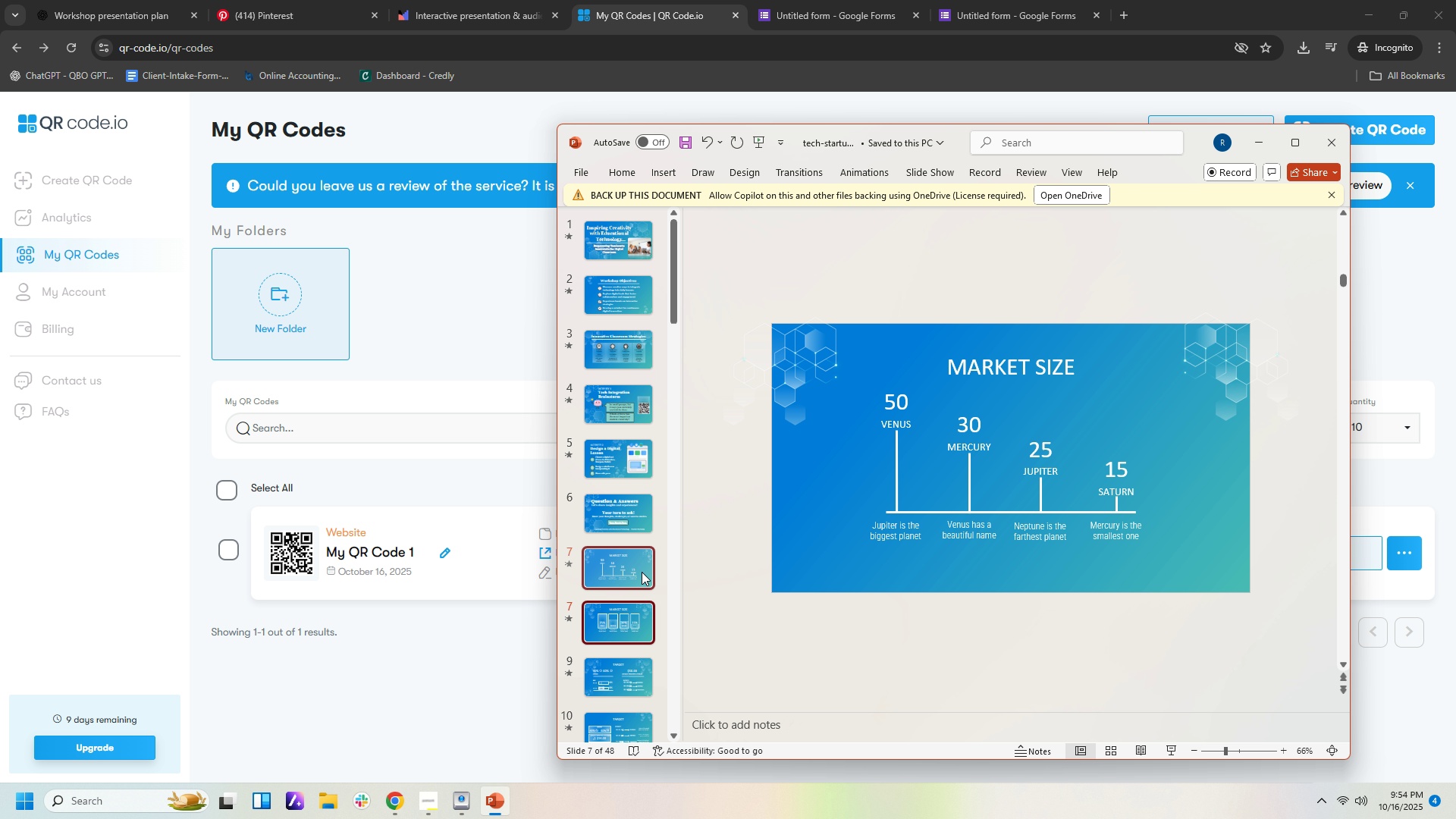 
key(Delete)
 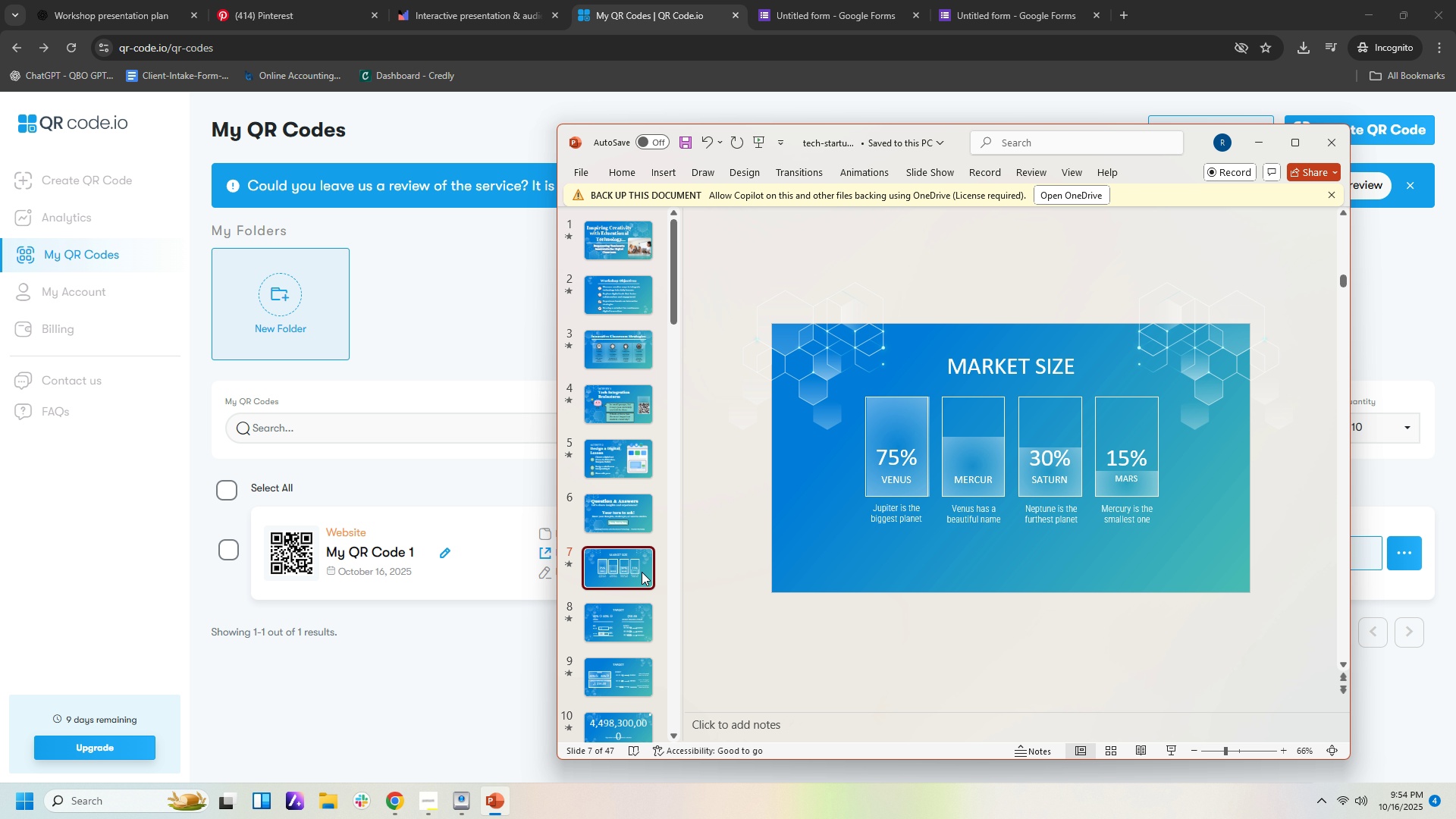 
left_click([642, 572])
 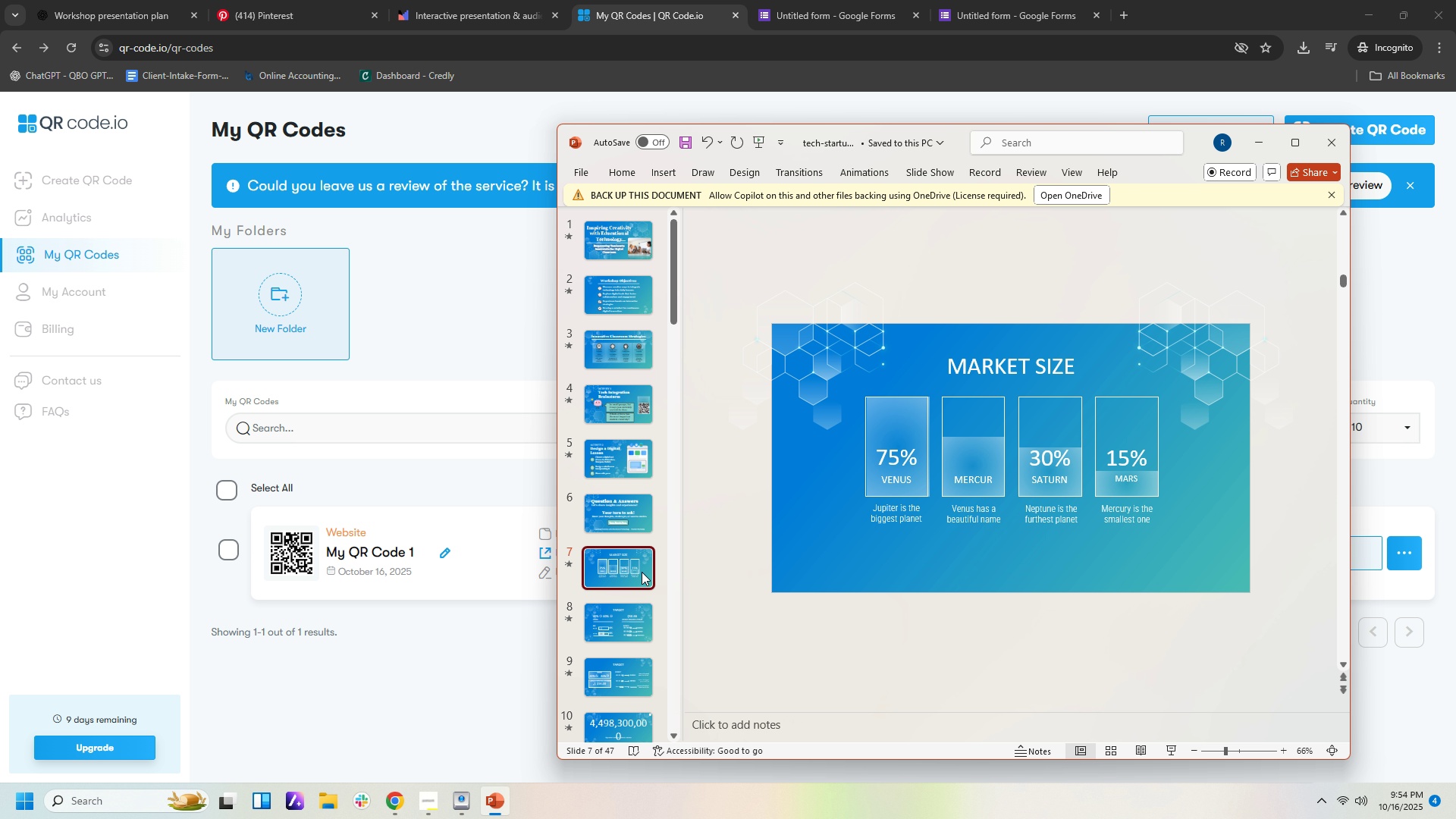 
key(Delete)
 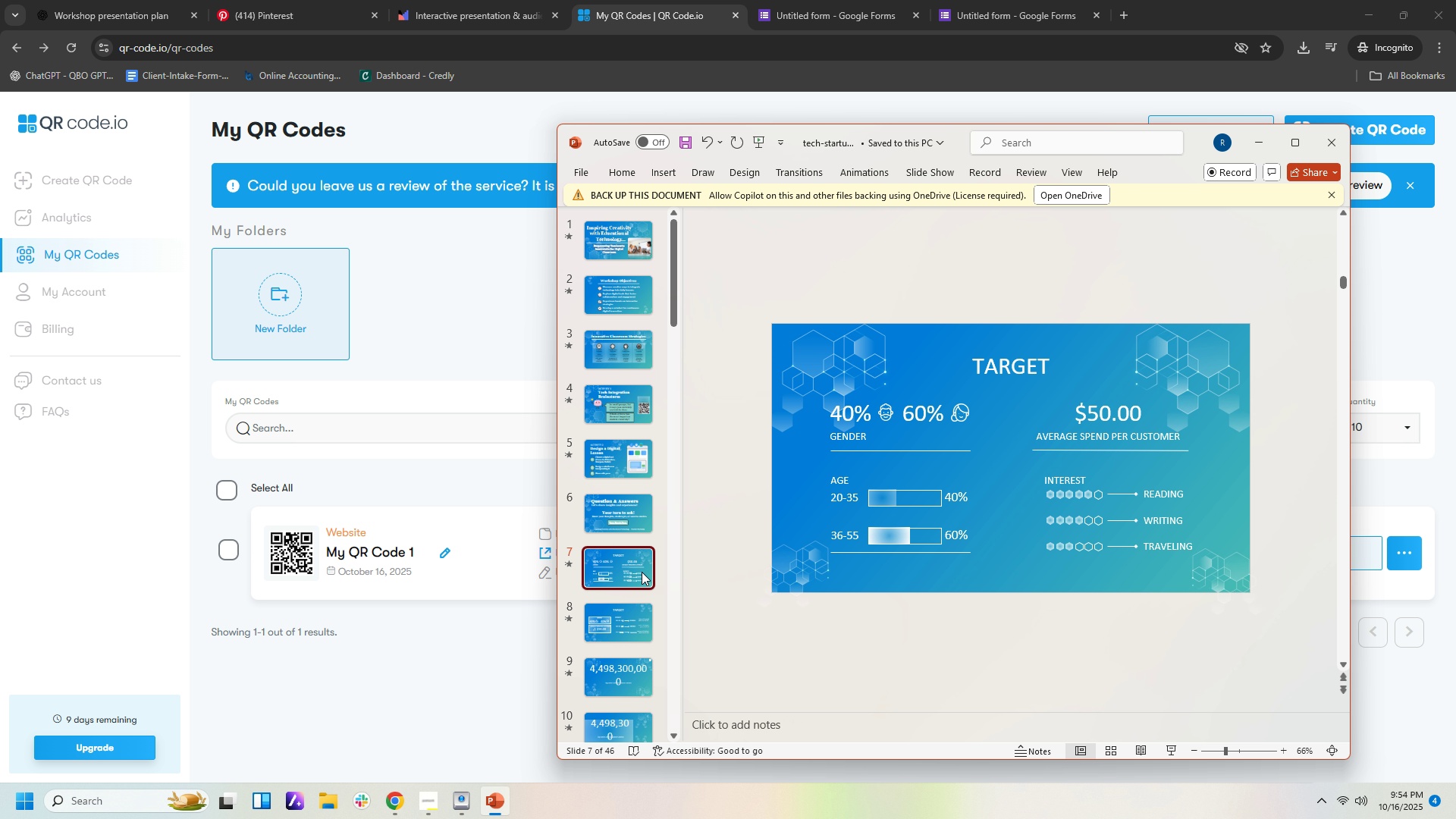 
left_click([642, 572])
 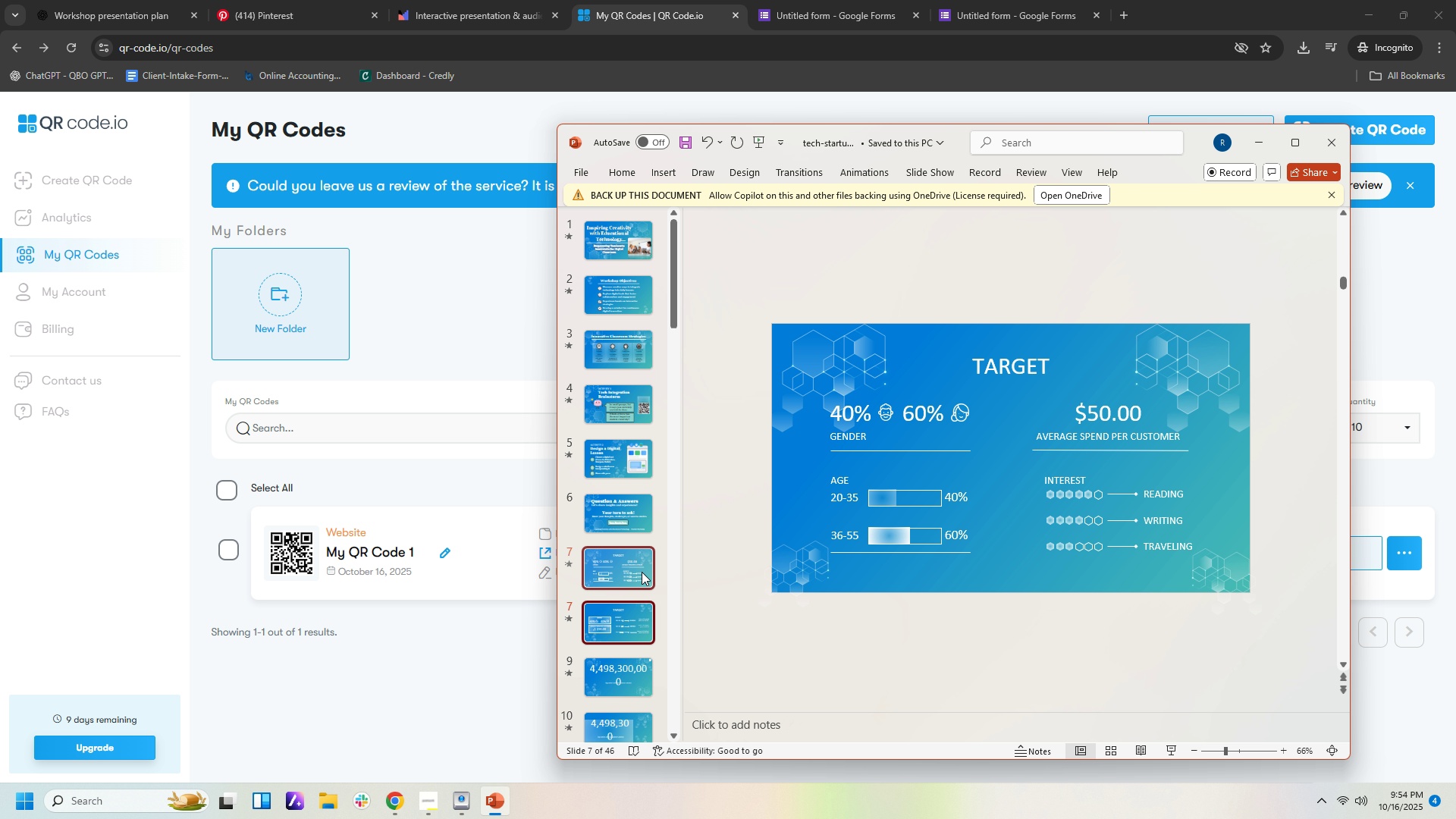 
key(Delete)
 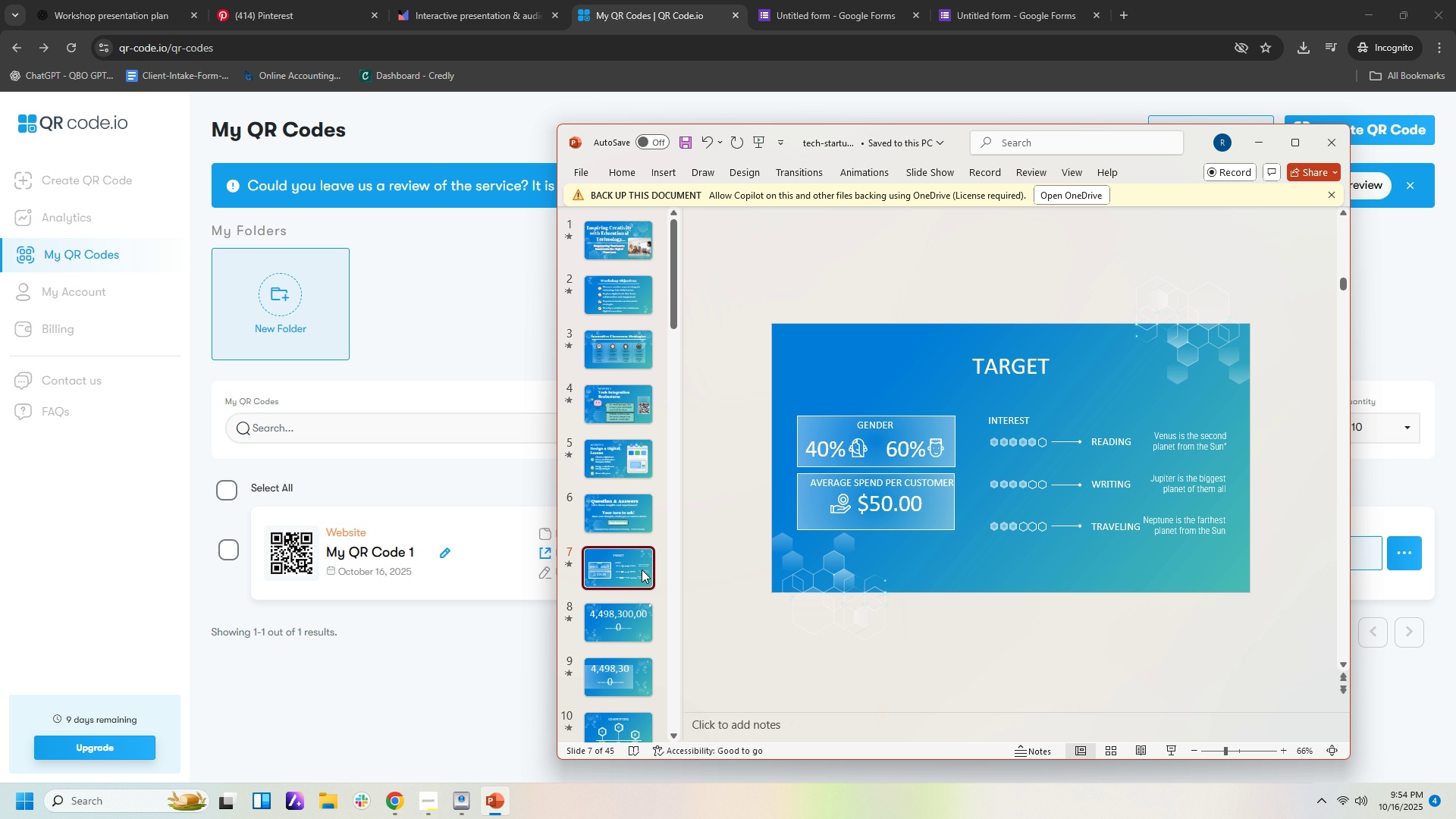 
left_click([642, 570])
 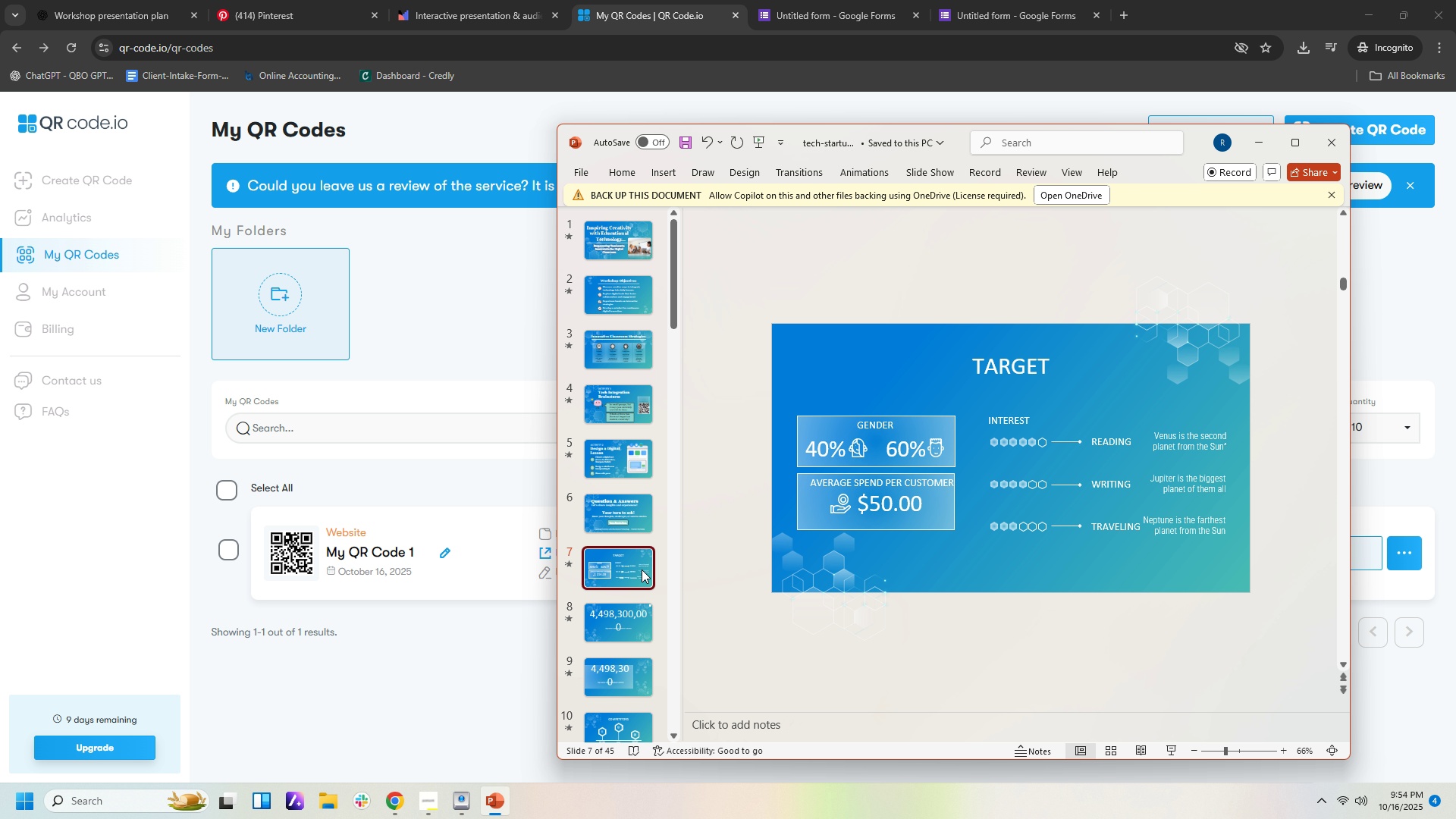 
key(Delete)
 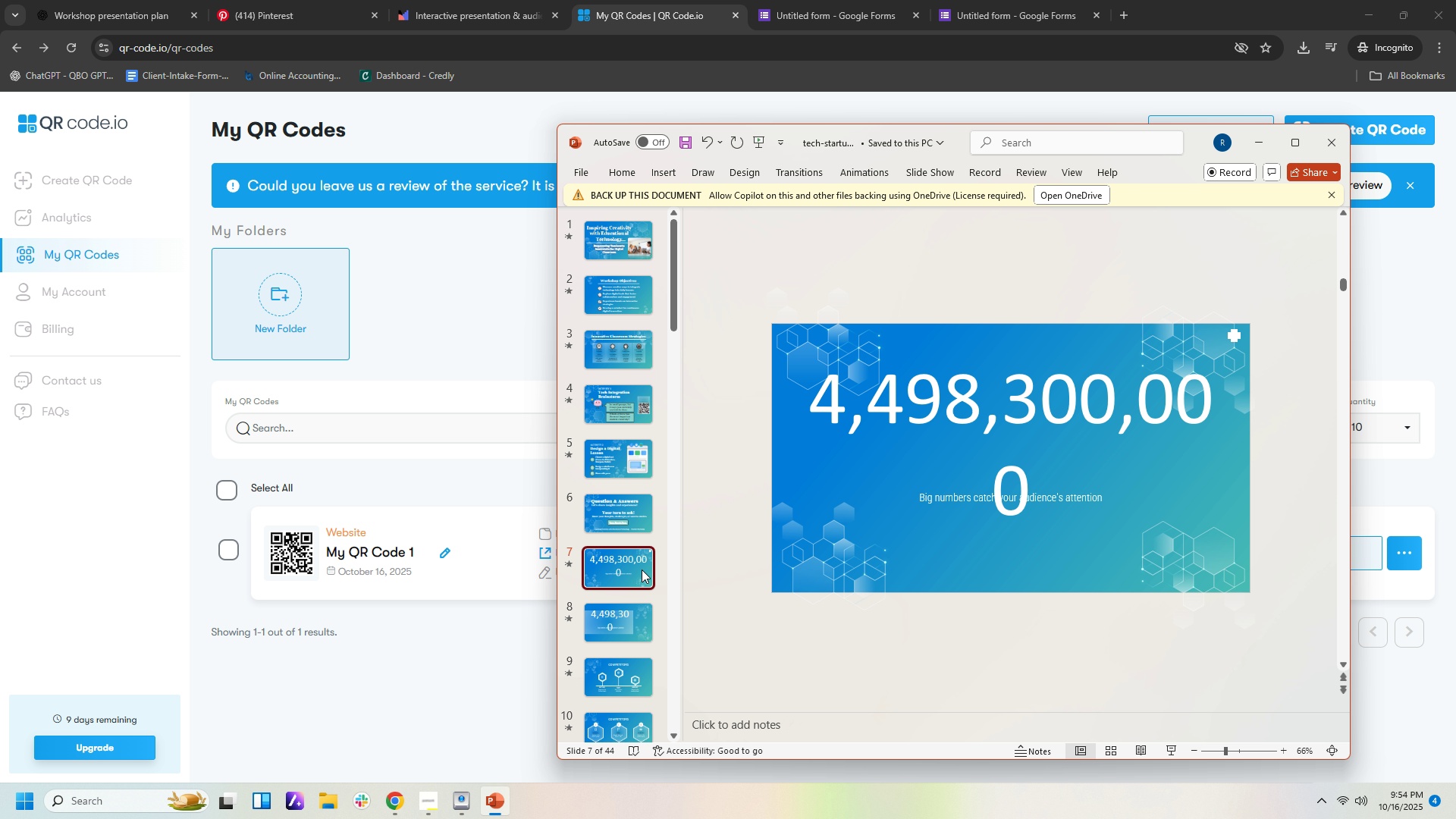 
left_click([642, 570])
 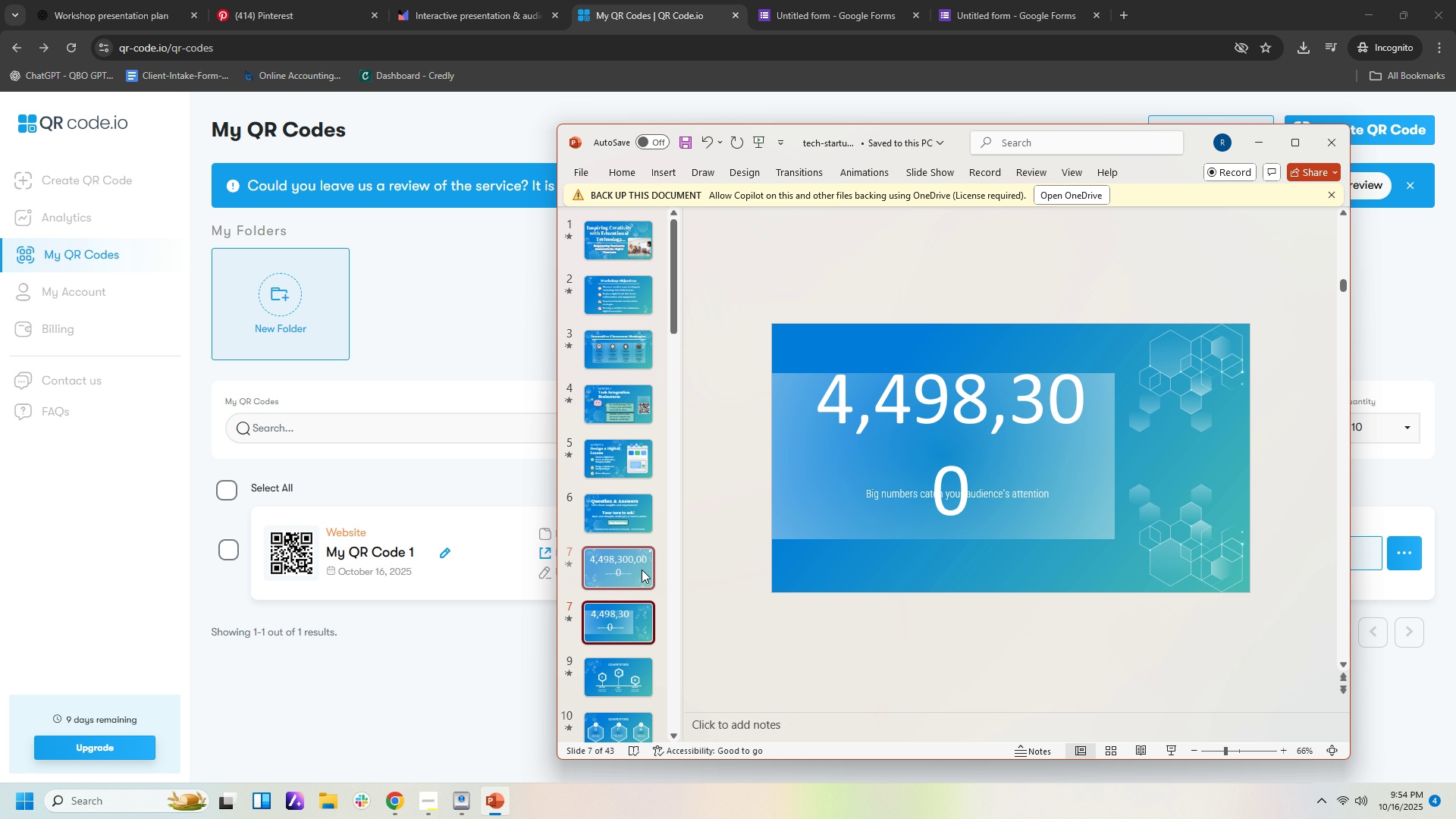 
key(Delete)
 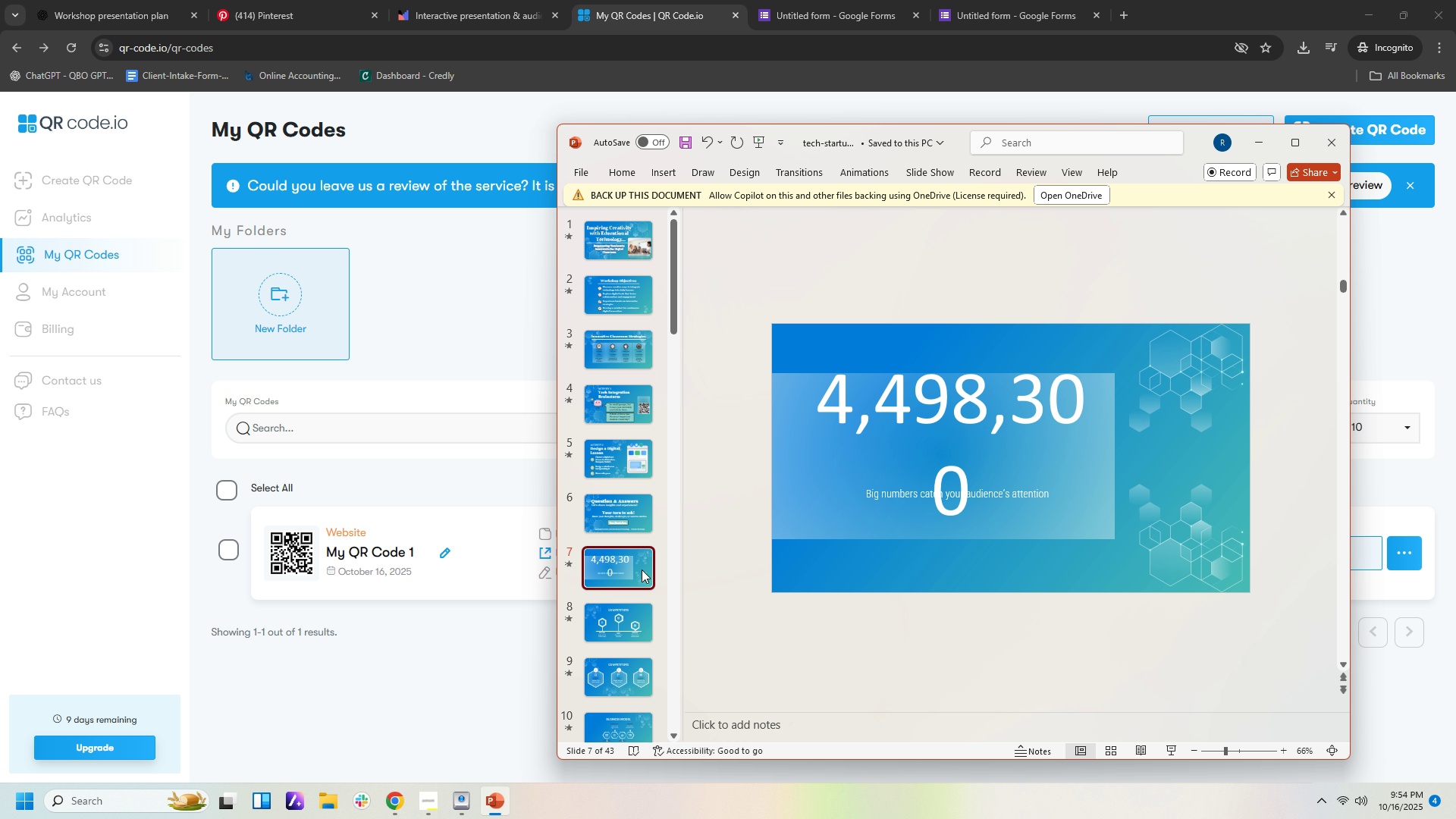 
left_click([642, 570])
 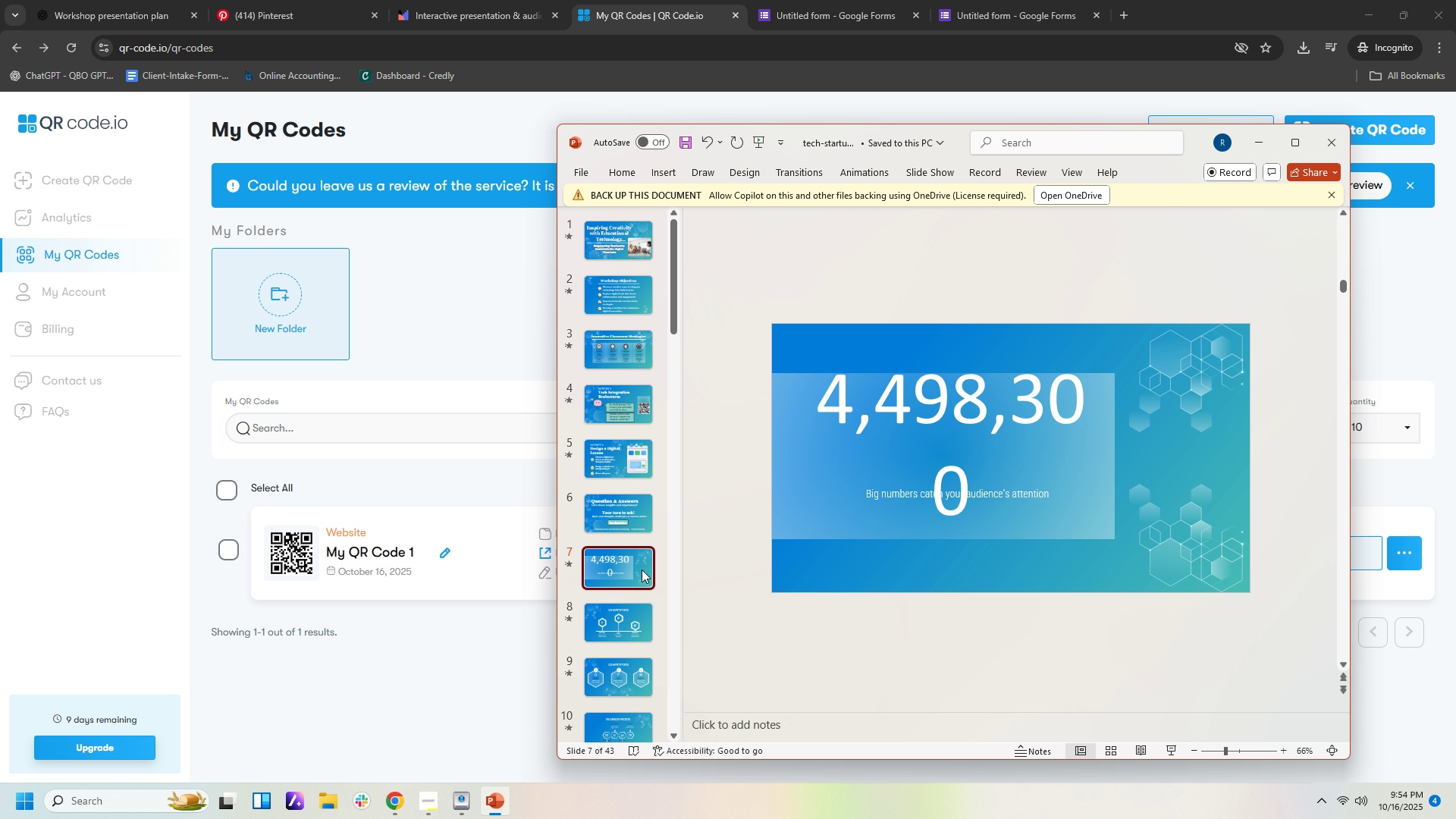 
key(Delete)
 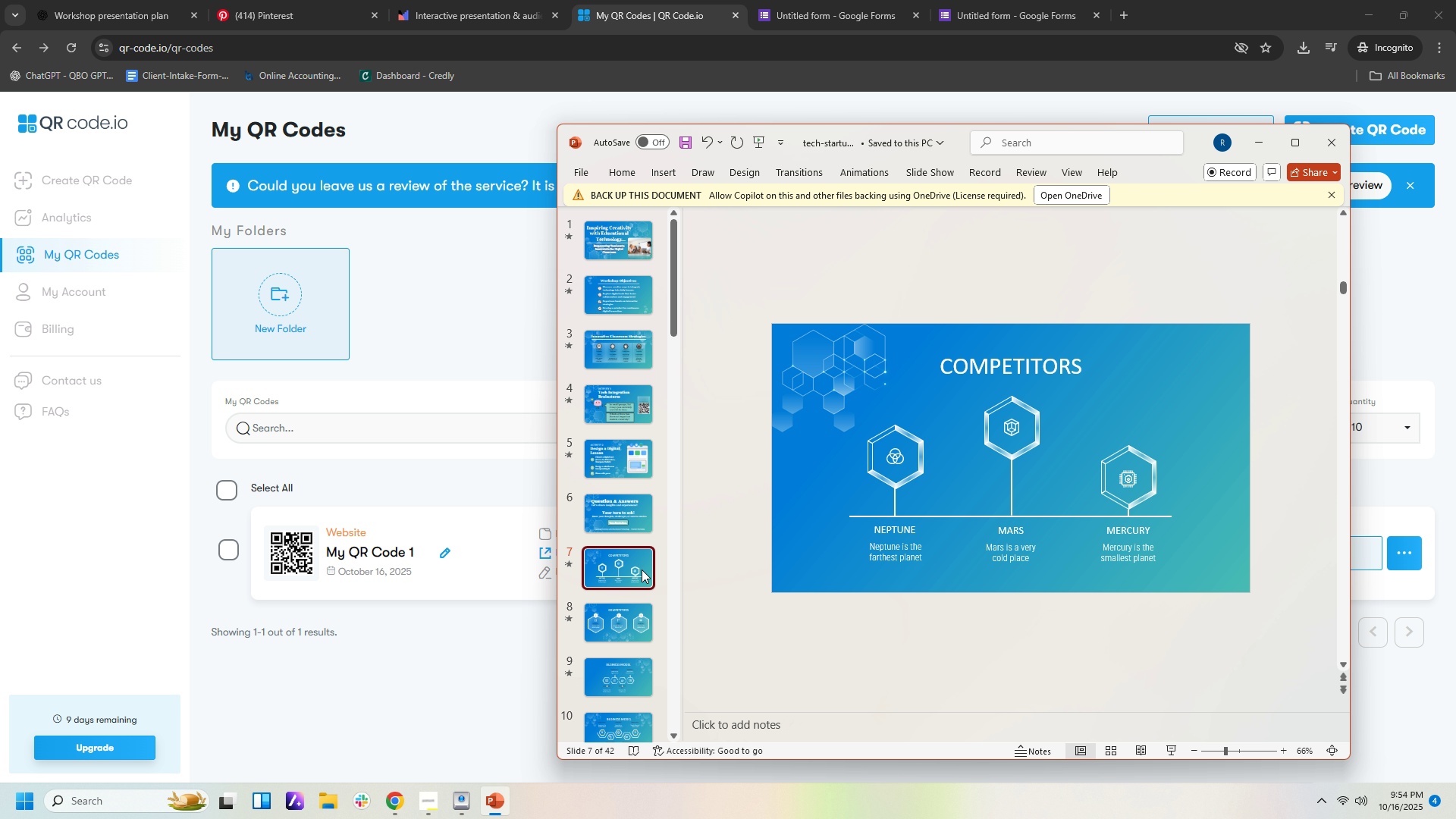 
left_click([642, 570])
 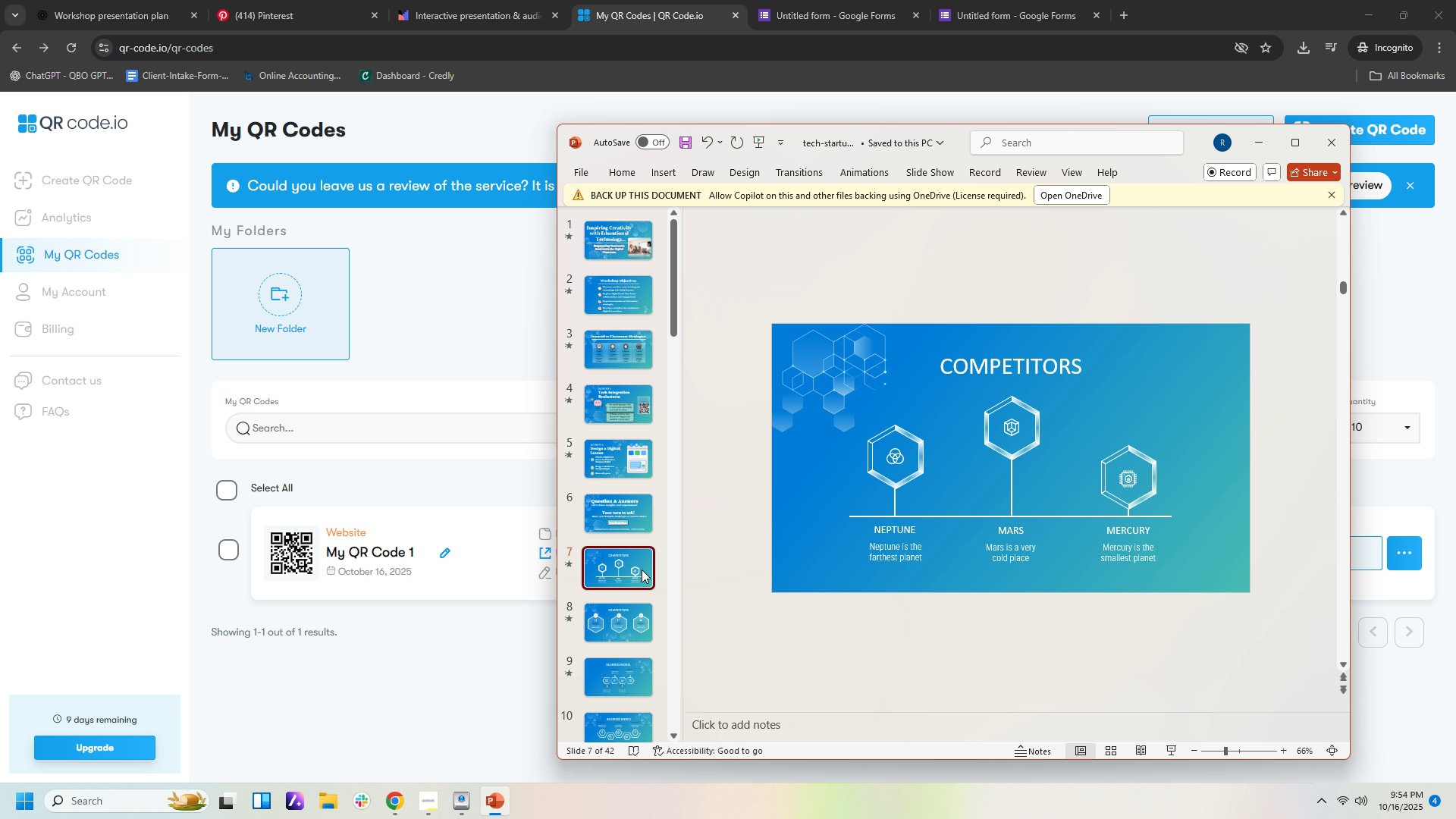 
key(Delete)
 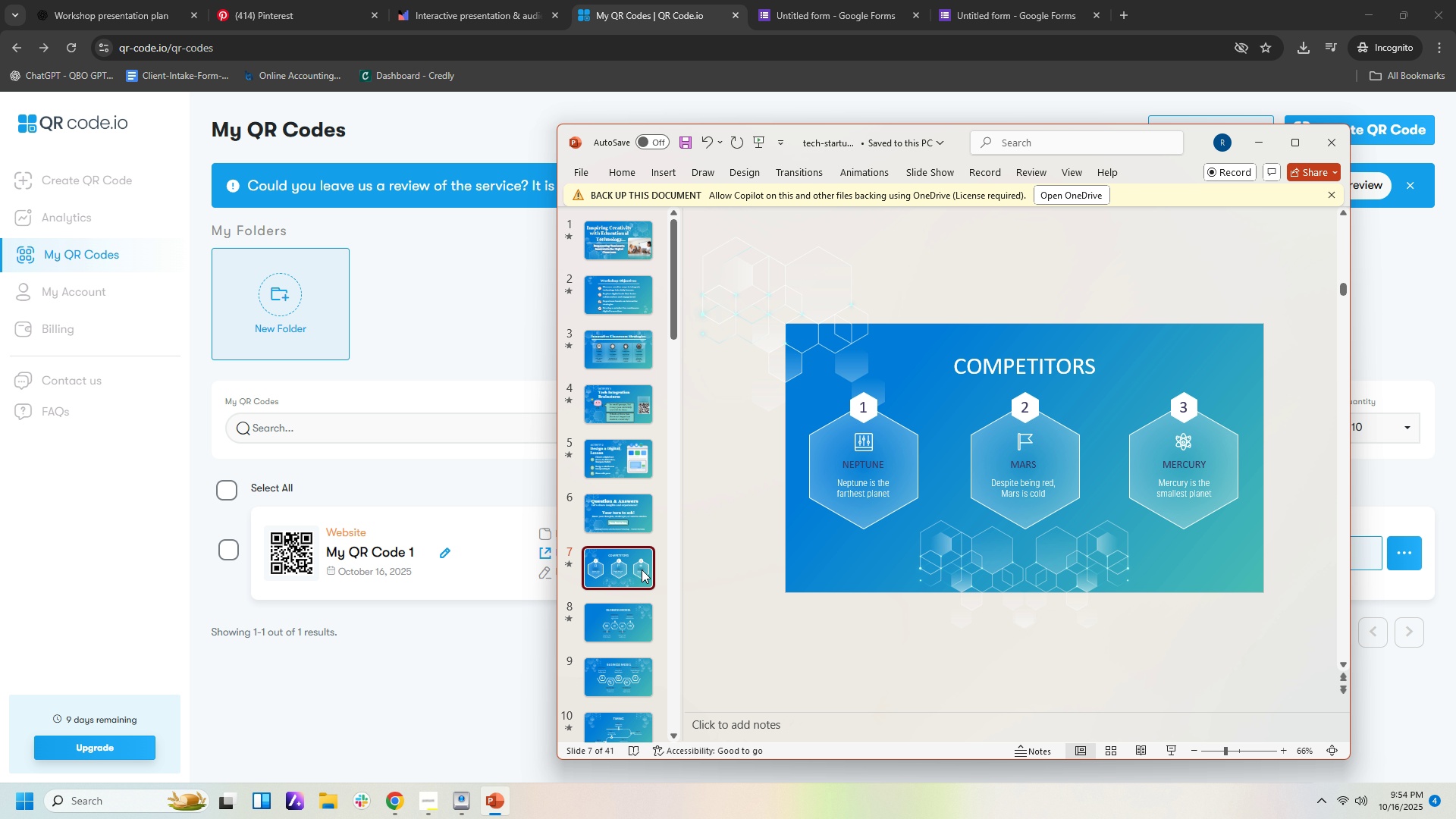 
left_click([642, 570])
 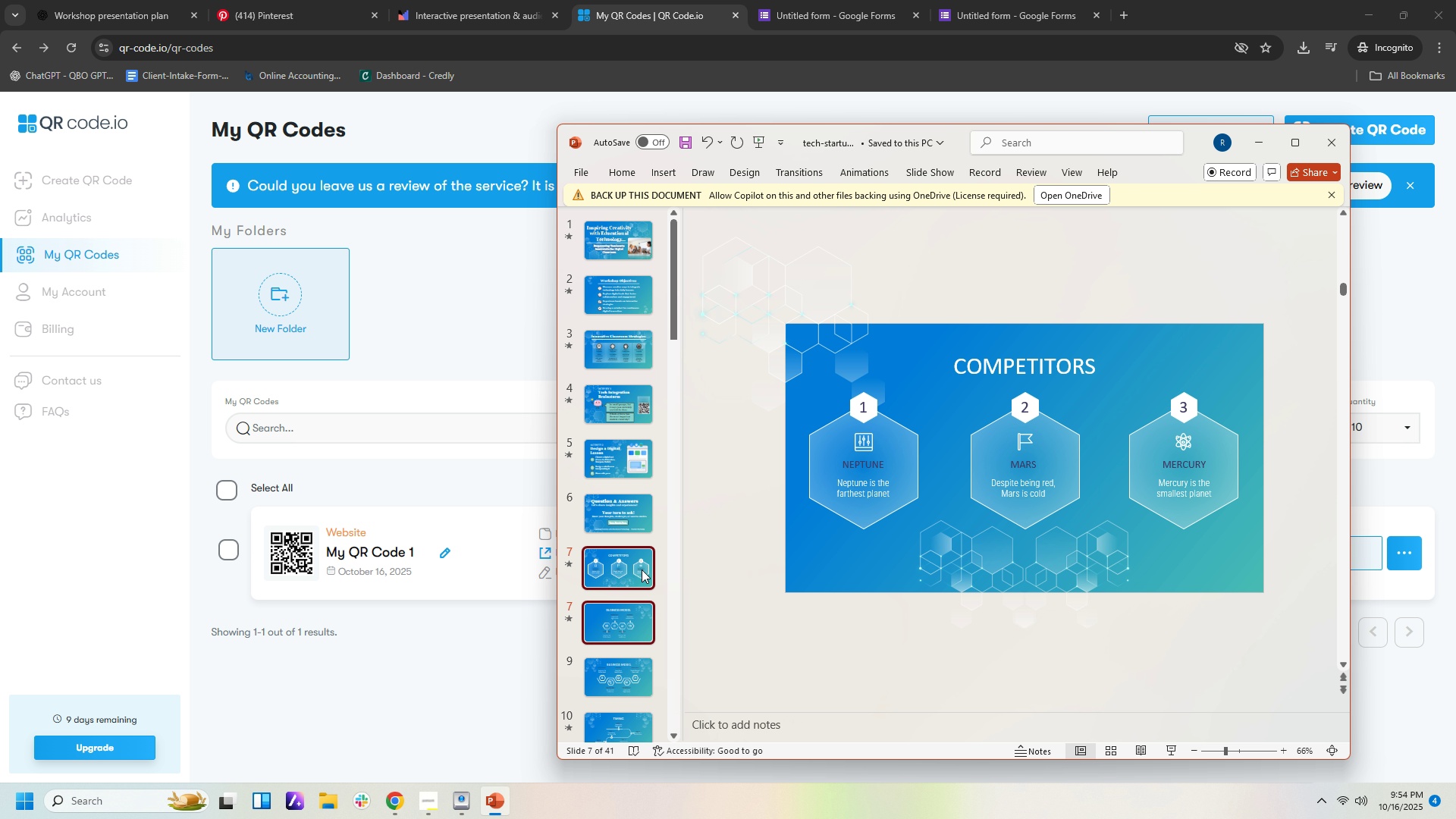 
key(Delete)
 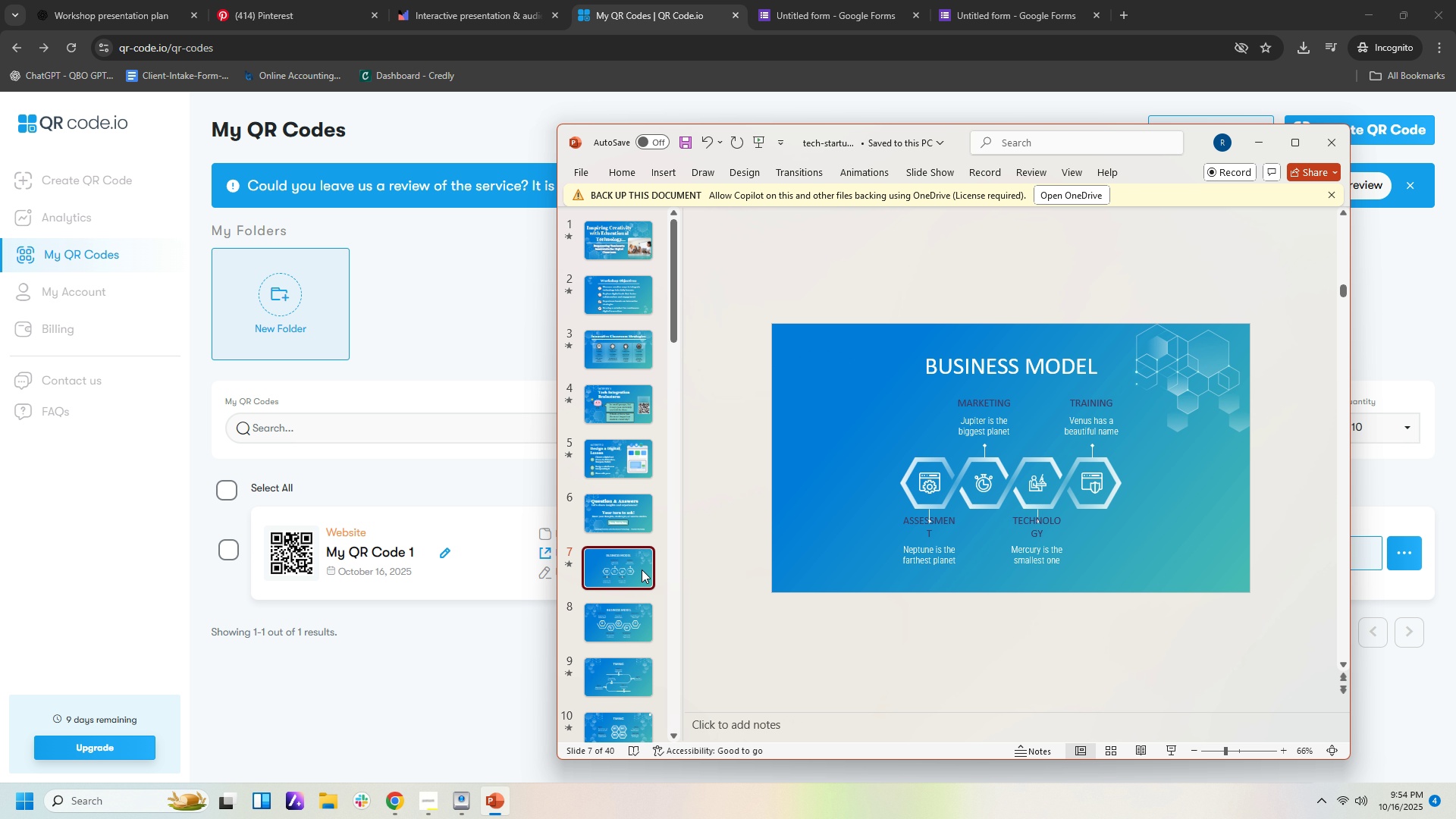 
left_click([642, 570])
 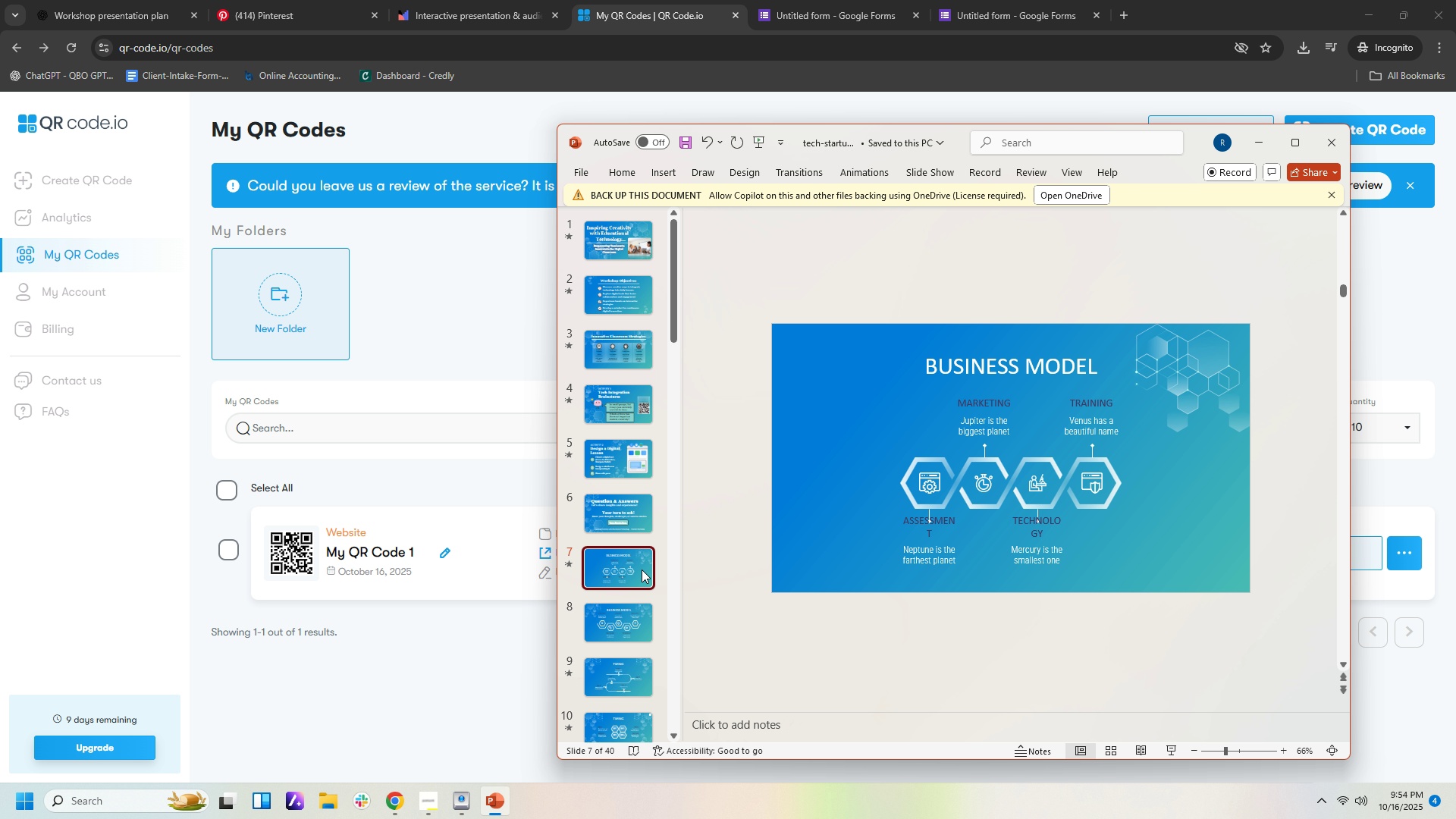 
key(Delete)
 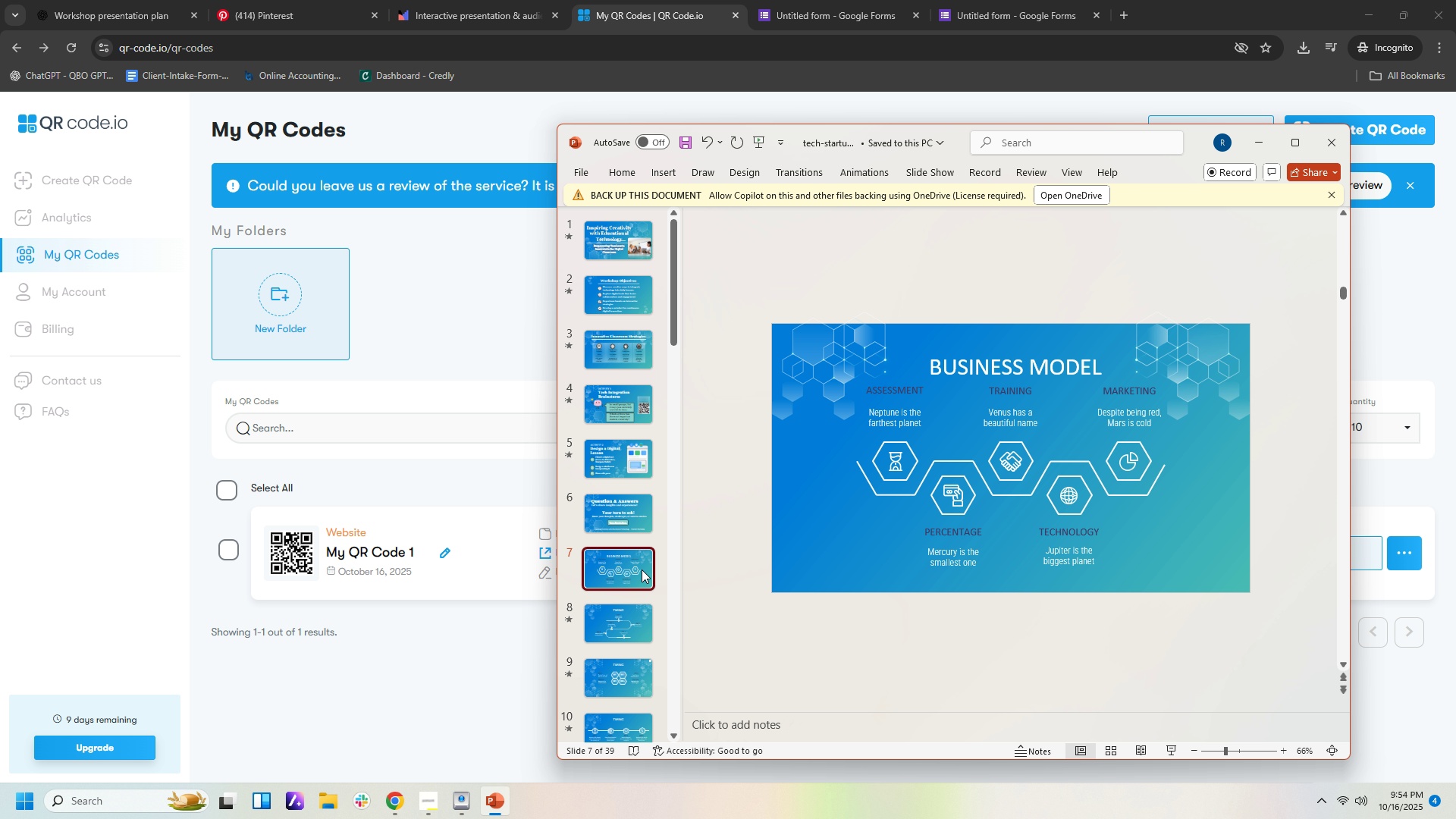 
double_click([642, 570])
 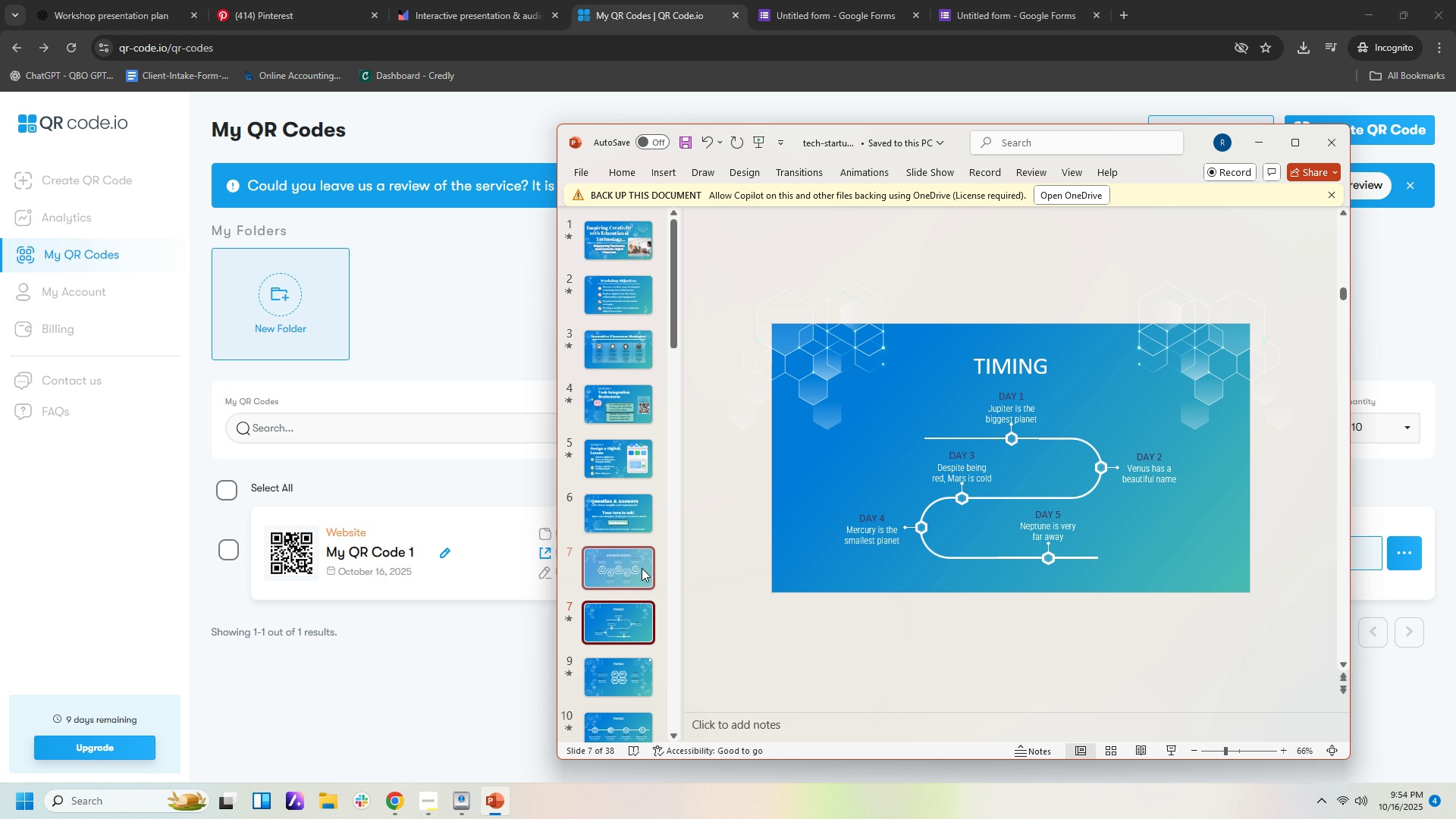 
key(Delete)
 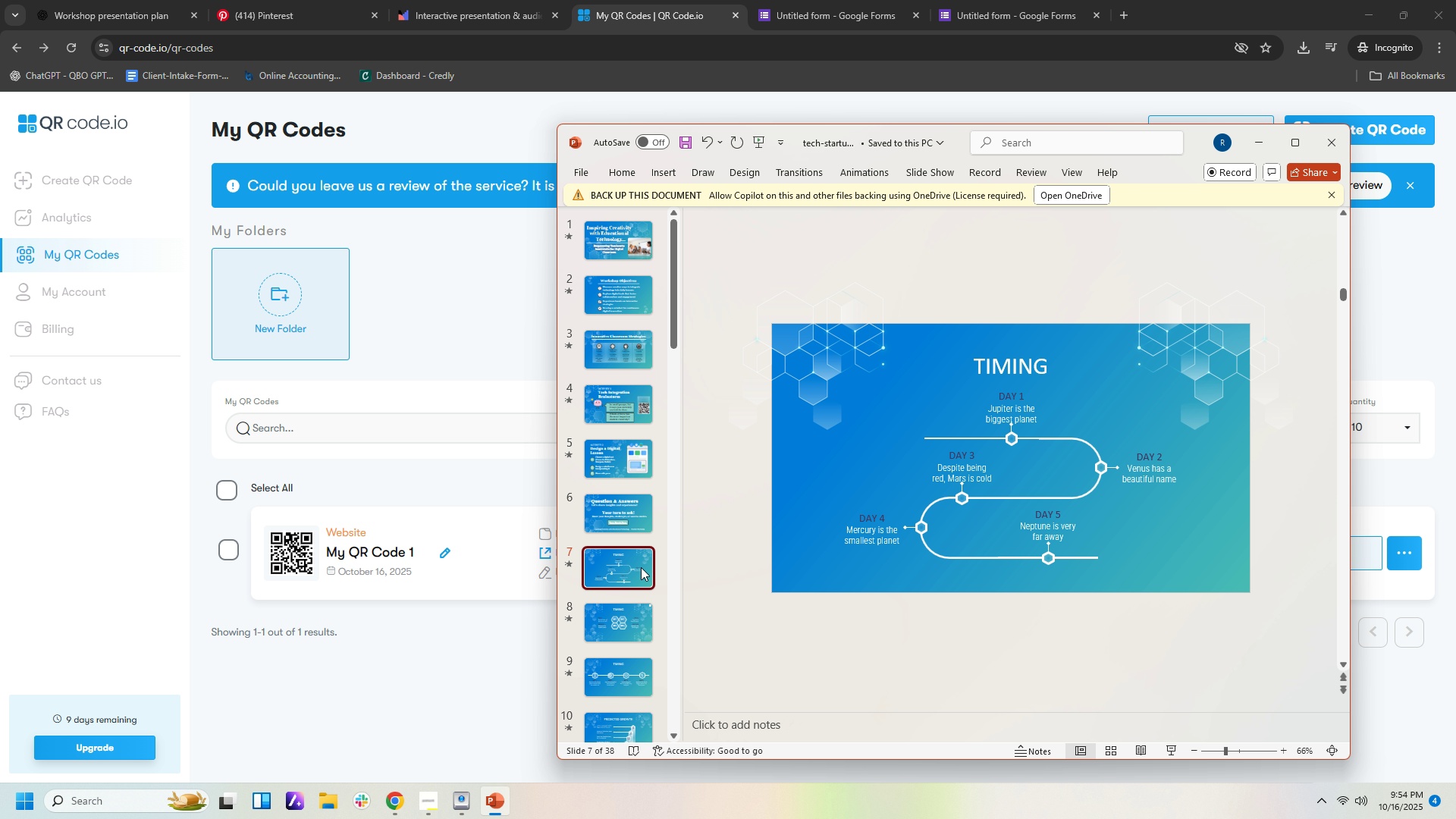 
triple_click([641, 567])
 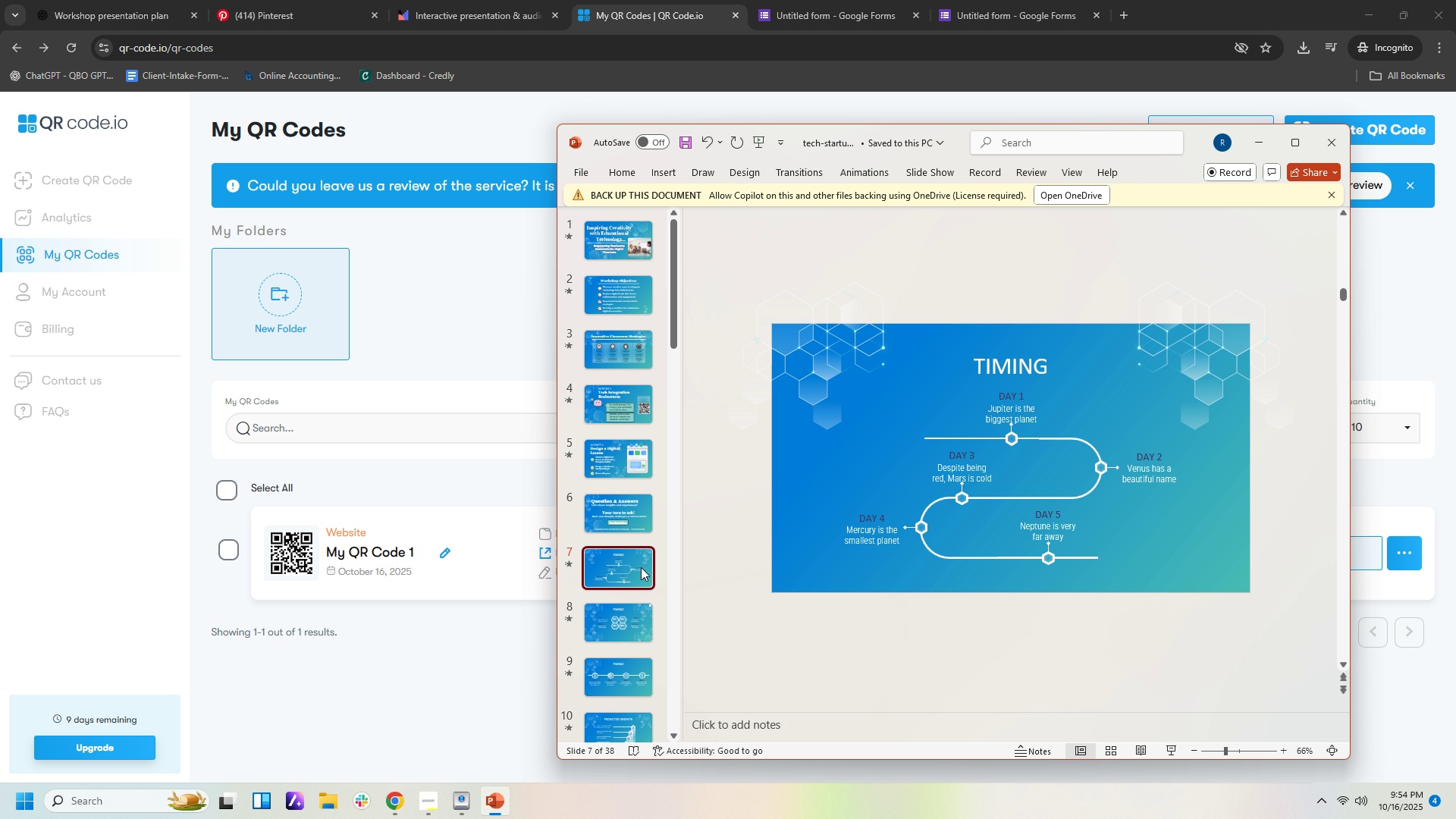 
key(Delete)
 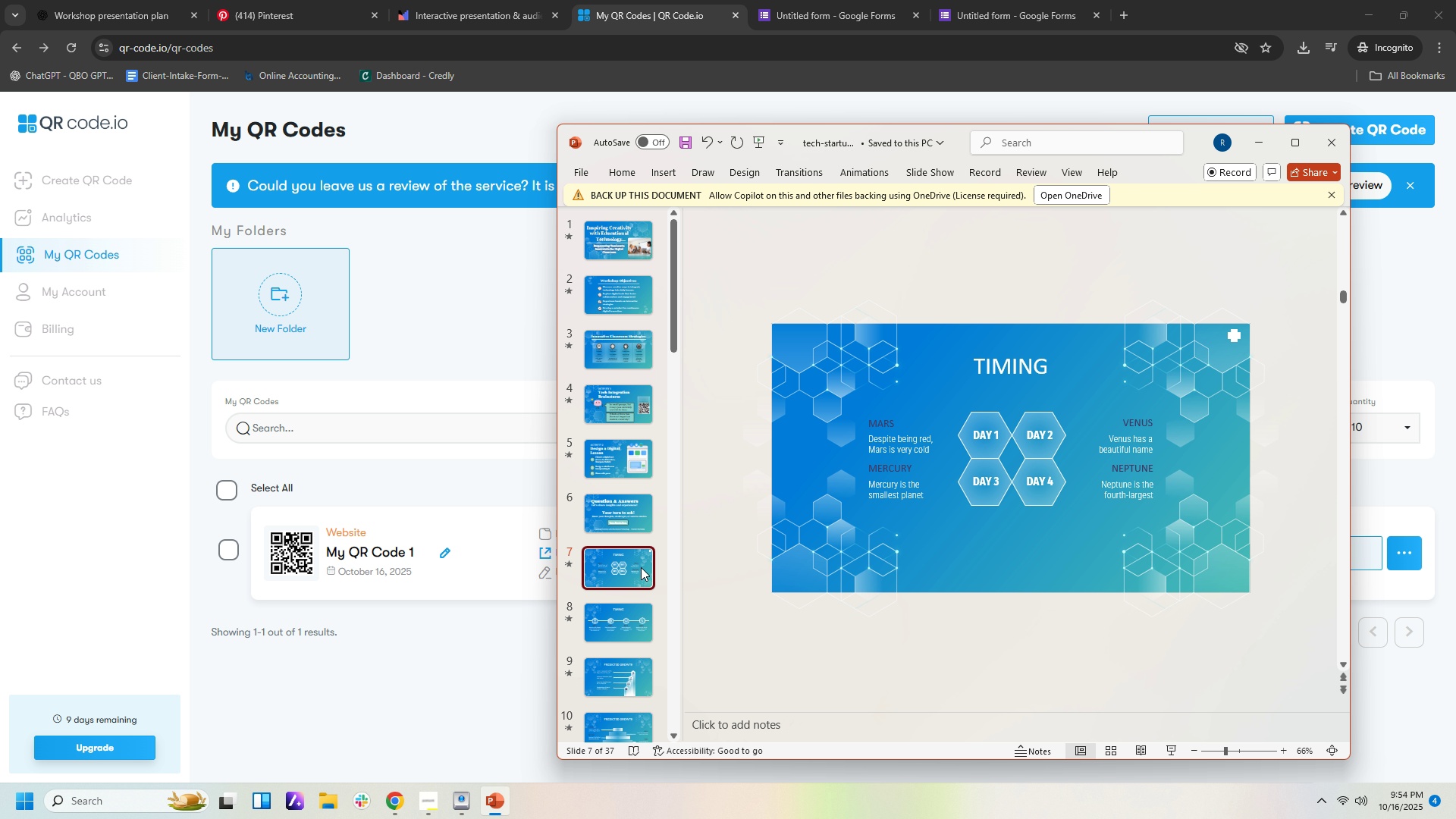 
triple_click([641, 567])
 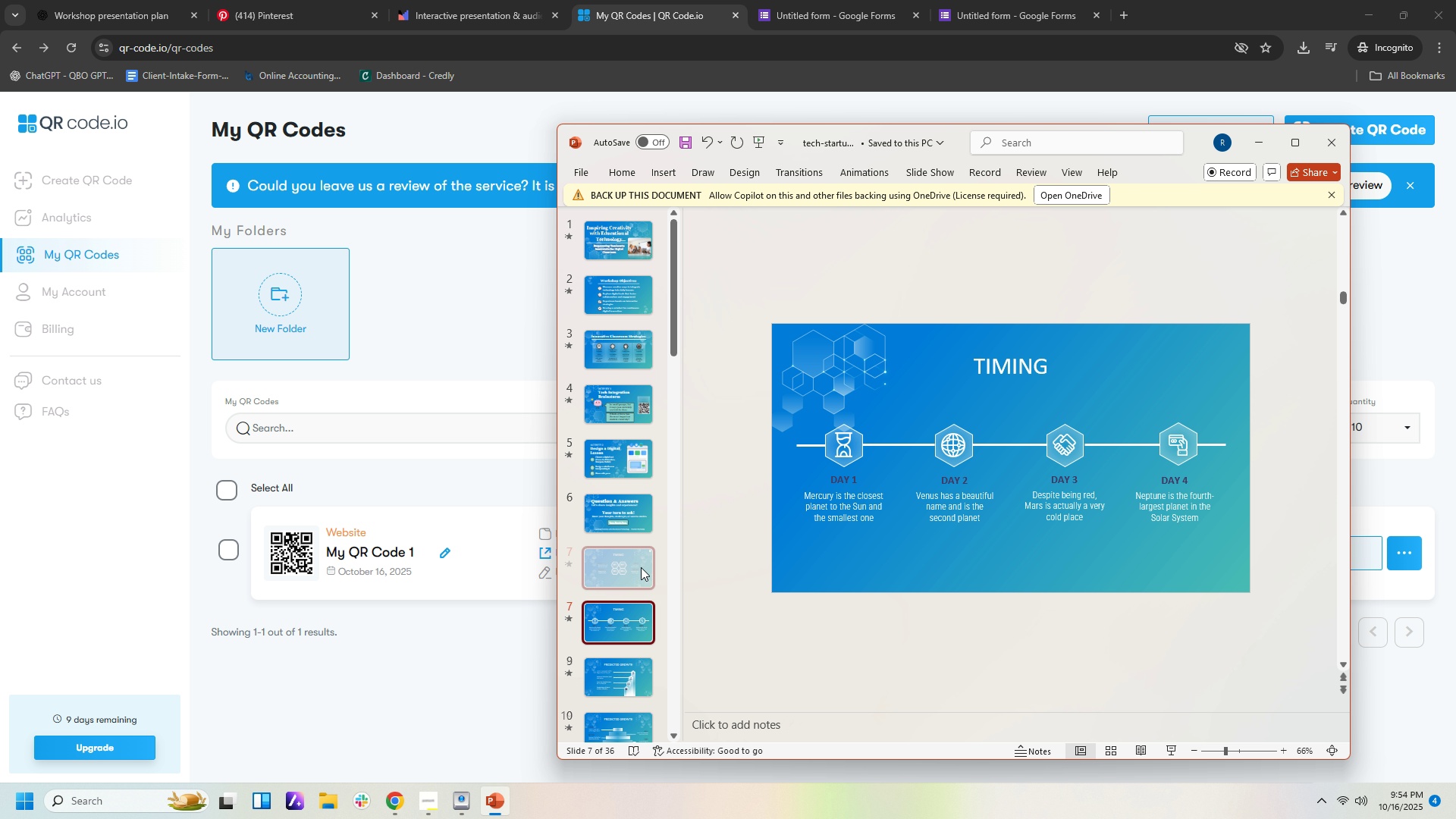 
key(Delete)
 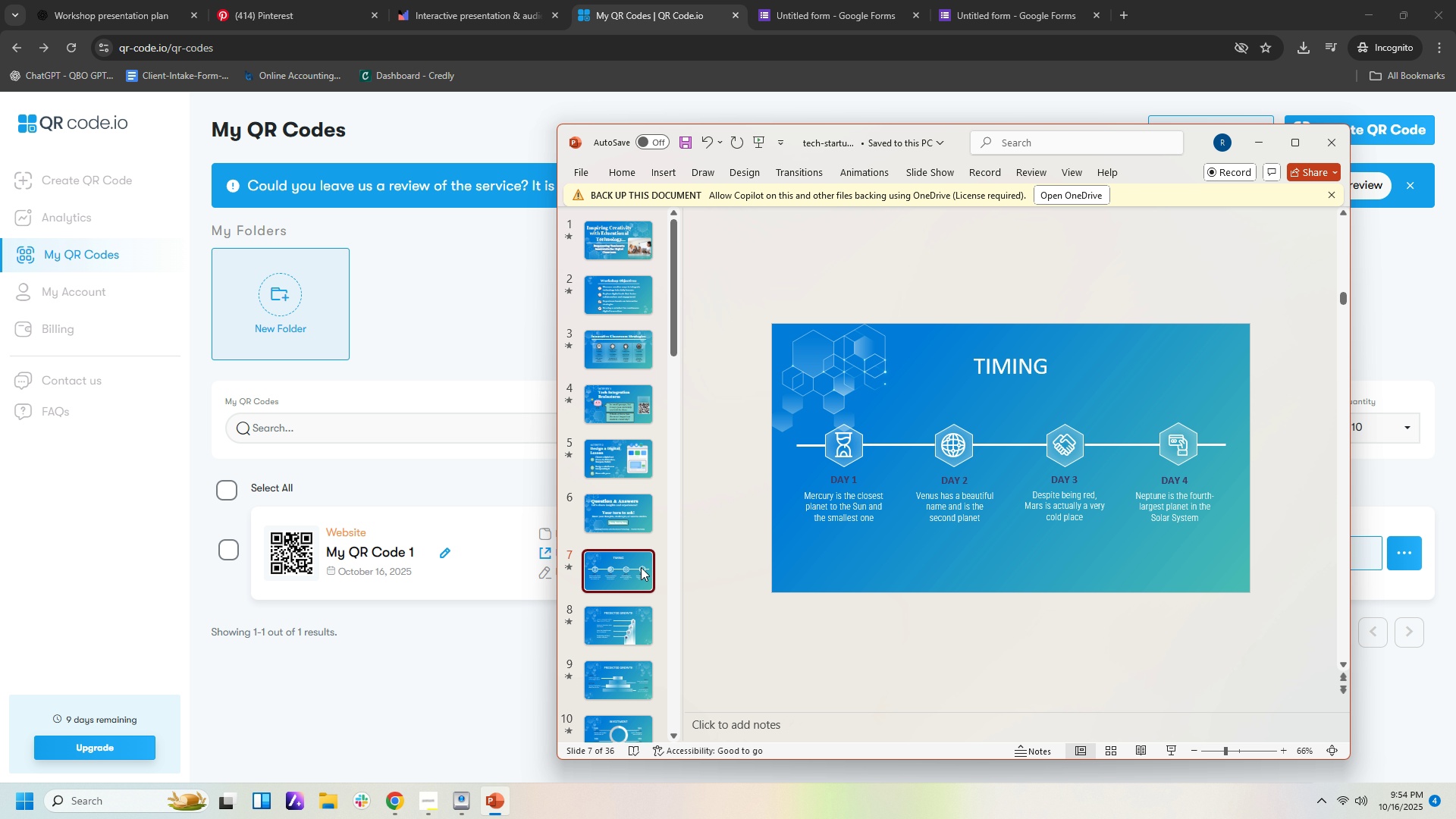 
triple_click([641, 567])
 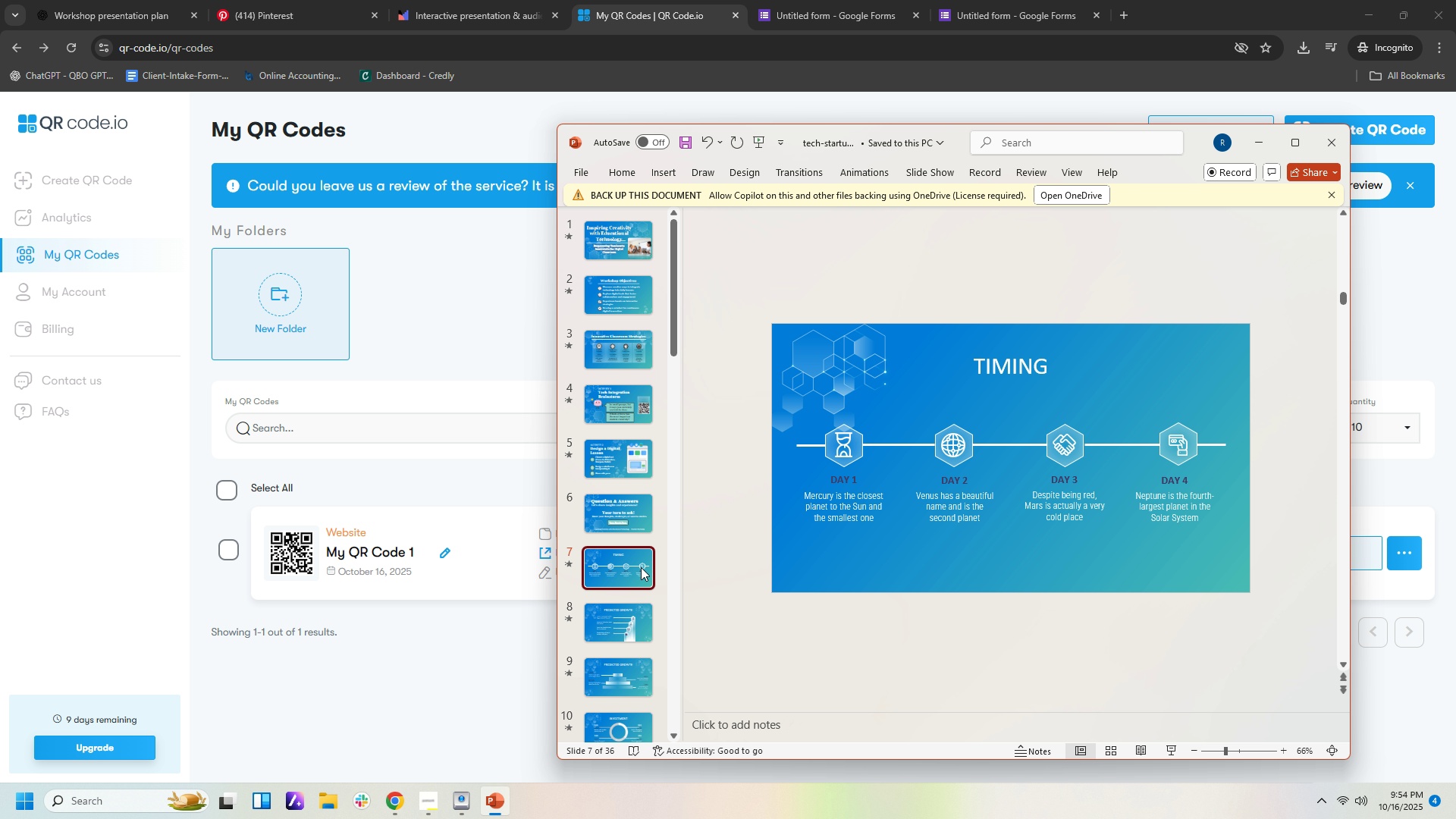 
key(Delete)
 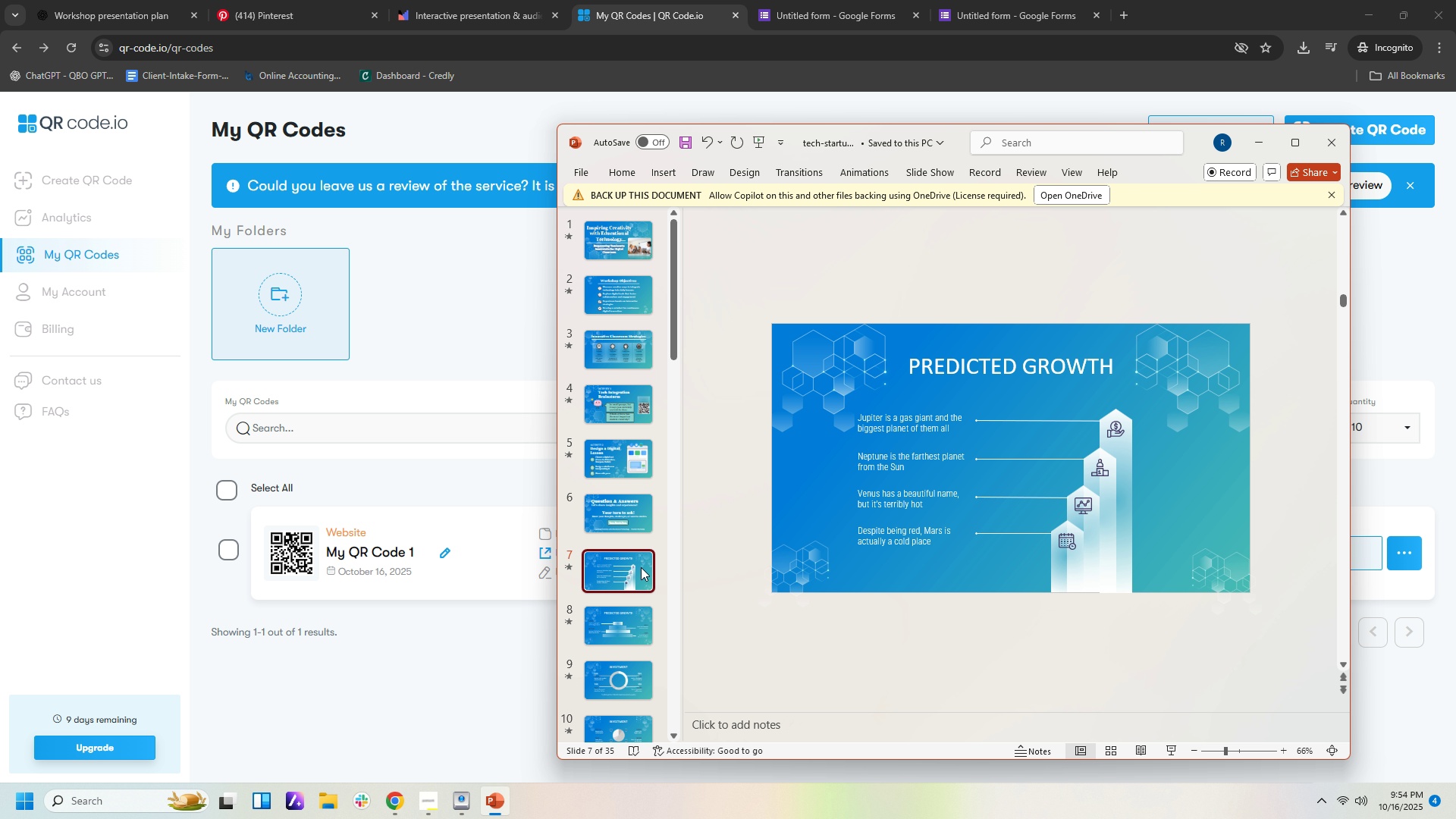 
triple_click([641, 567])
 